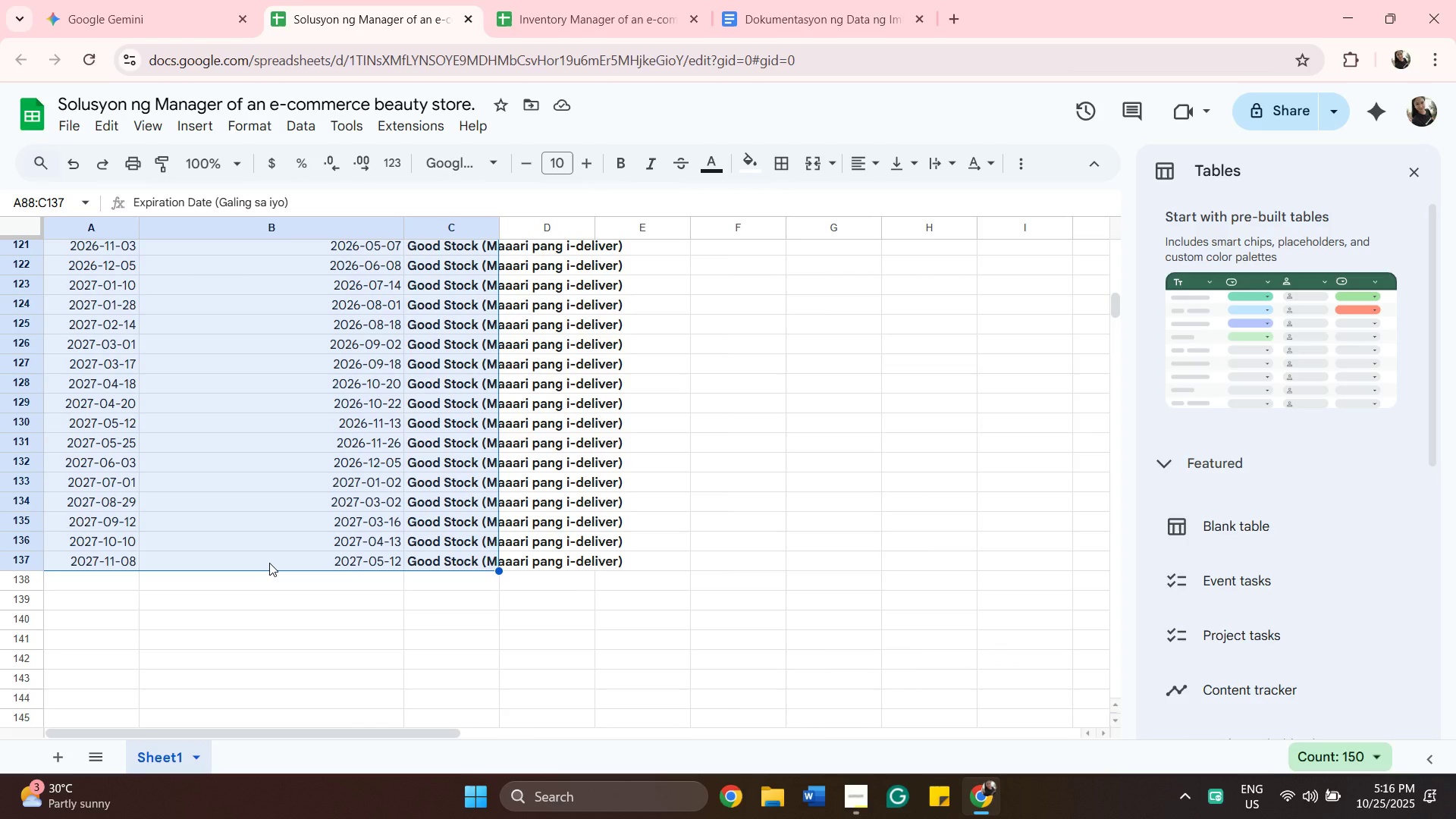 
scroll: coordinate [269, 563], scroll_direction: up, amount: 9.0
 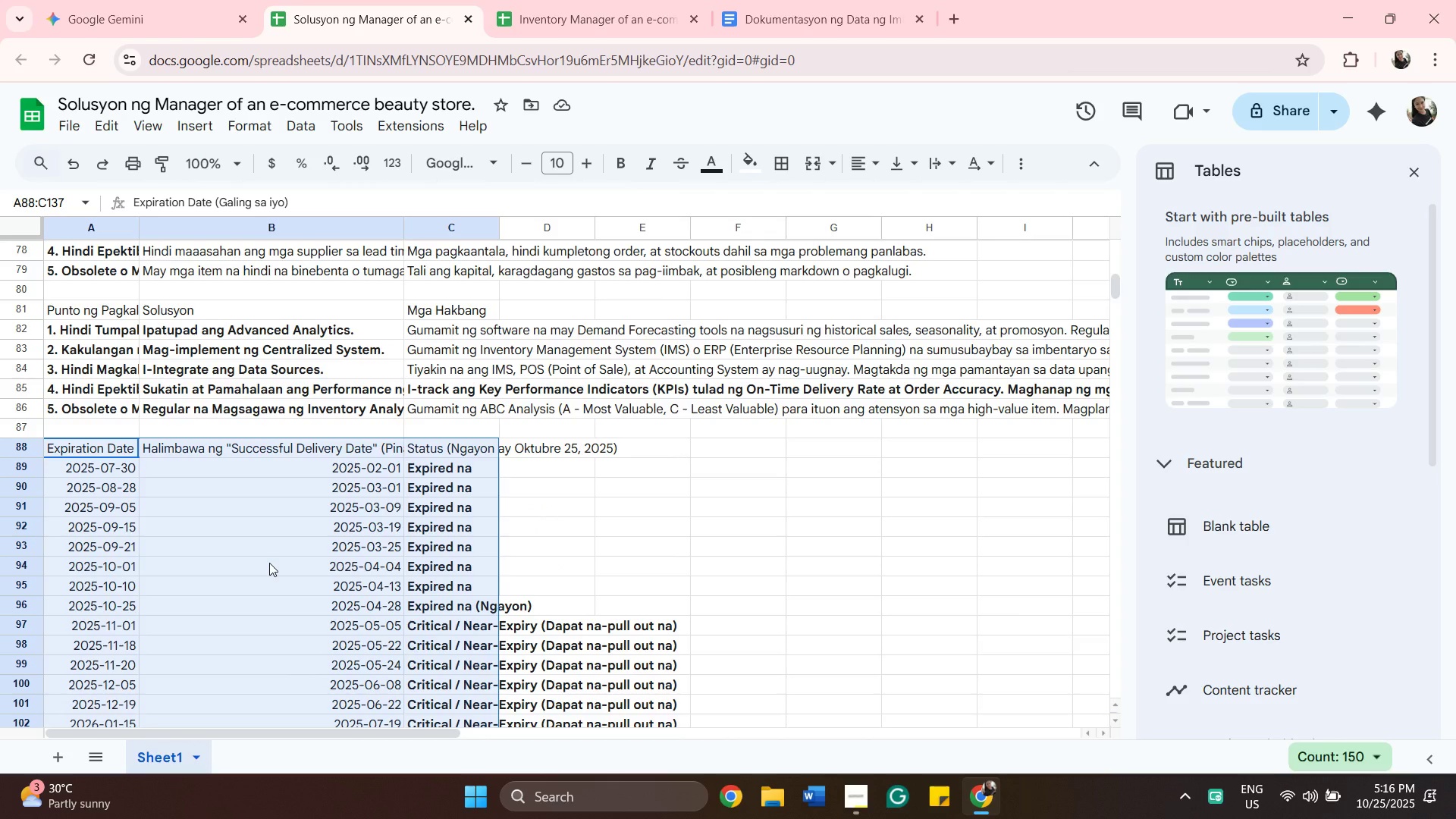 
scroll: coordinate [269, 563], scroll_direction: down, amount: 1.0
 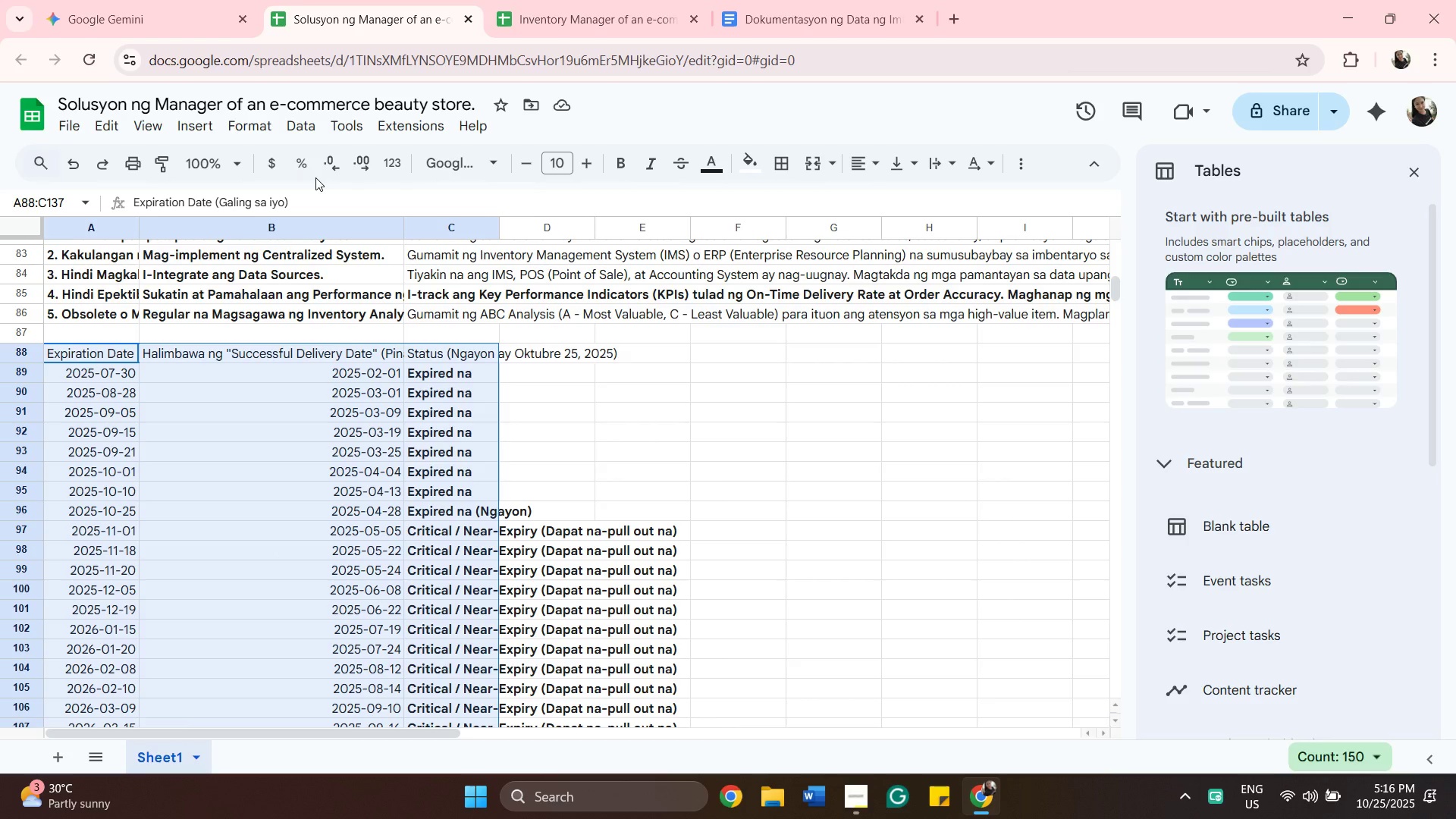 
wait(14.24)
 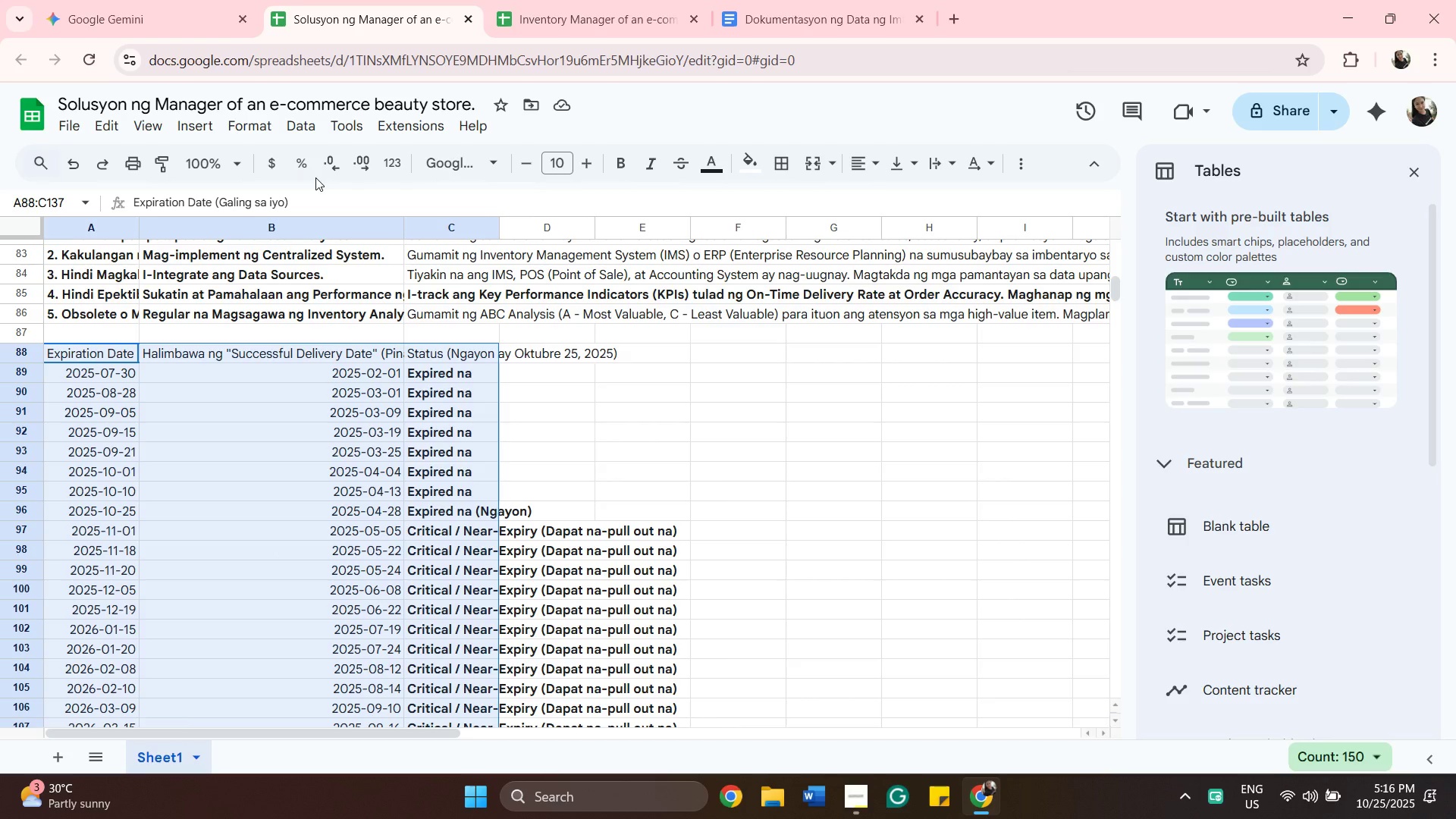 
left_click([572, 15])
 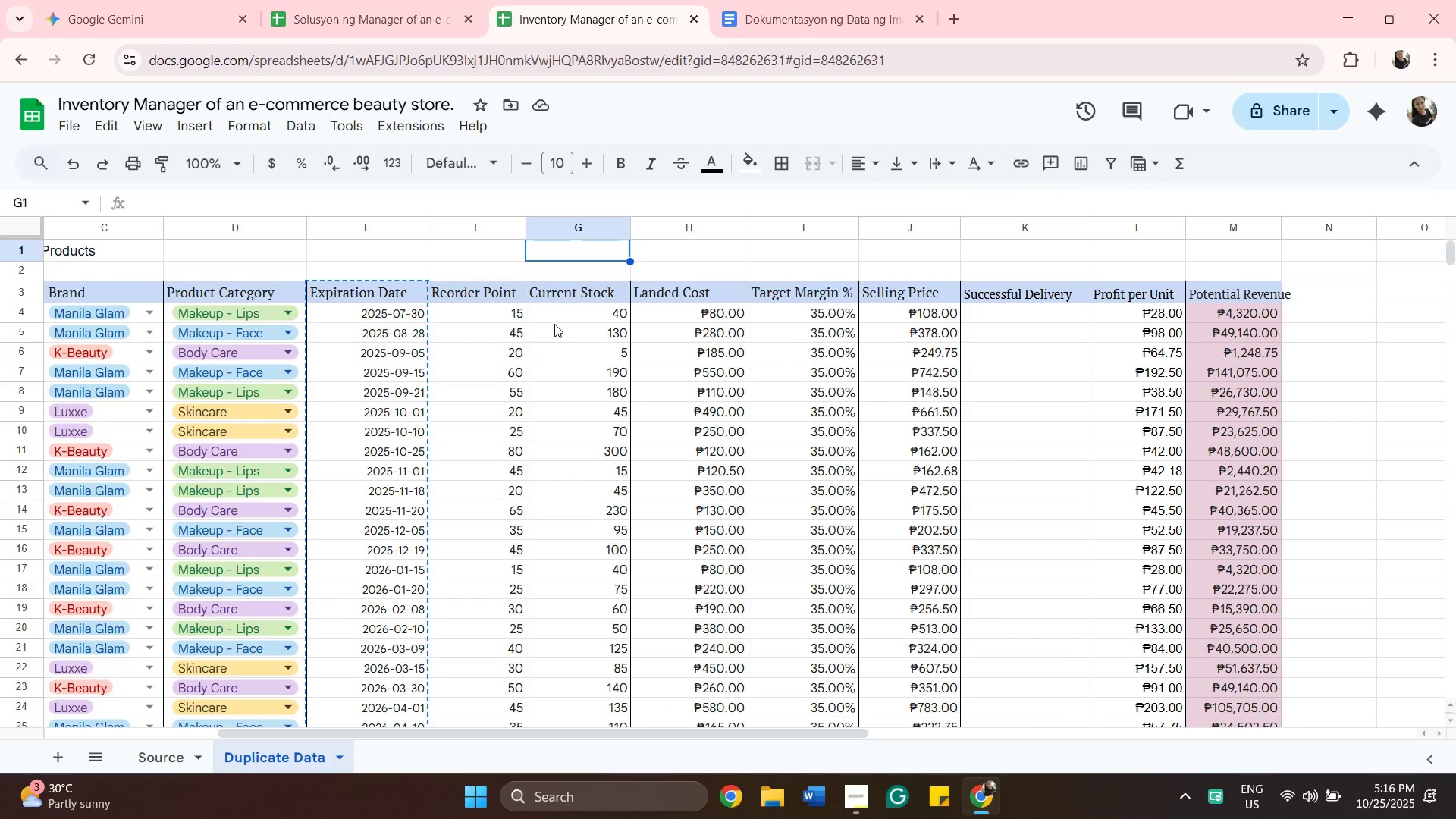 
wait(6.13)
 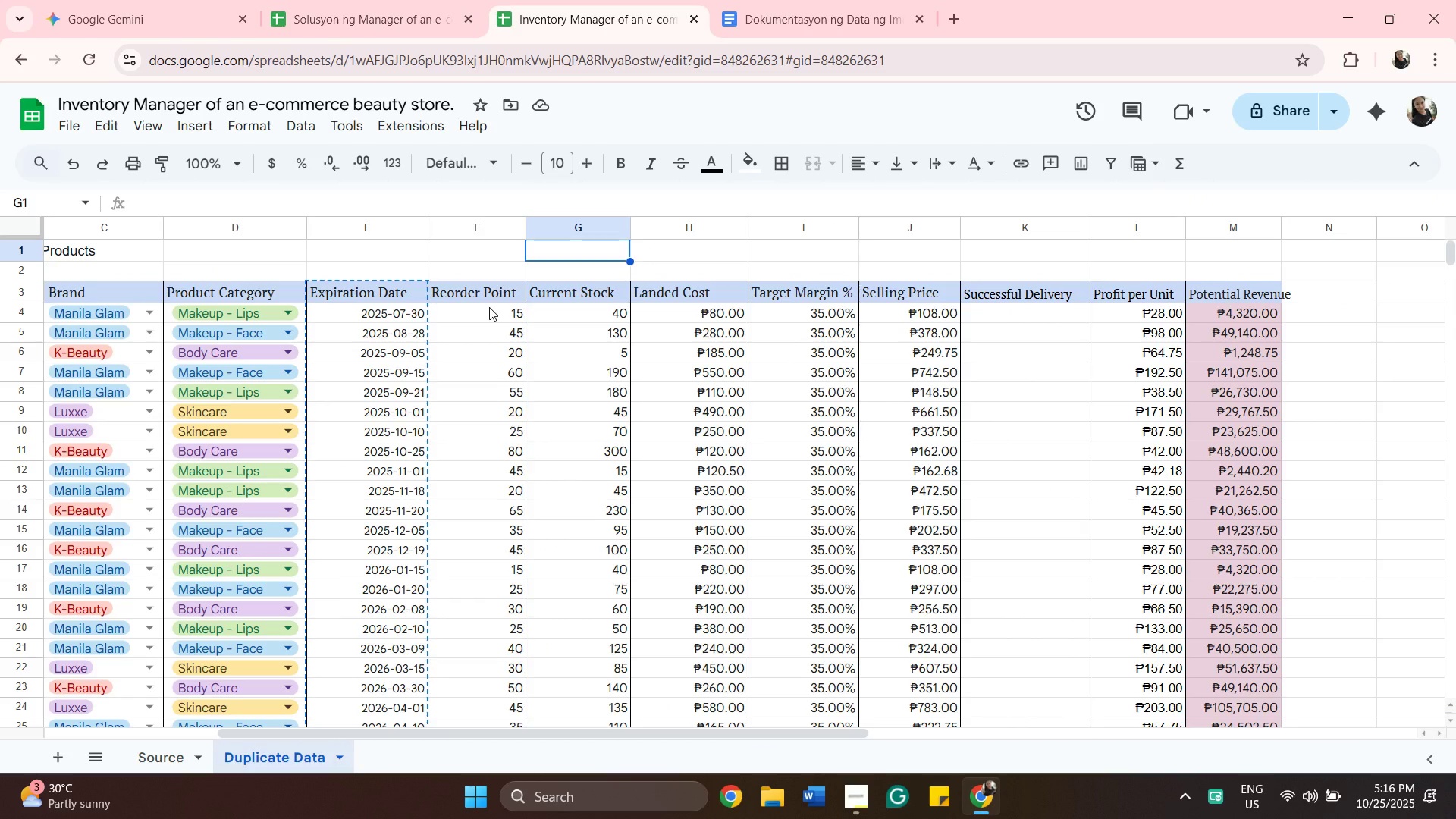 
left_click([557, 313])
 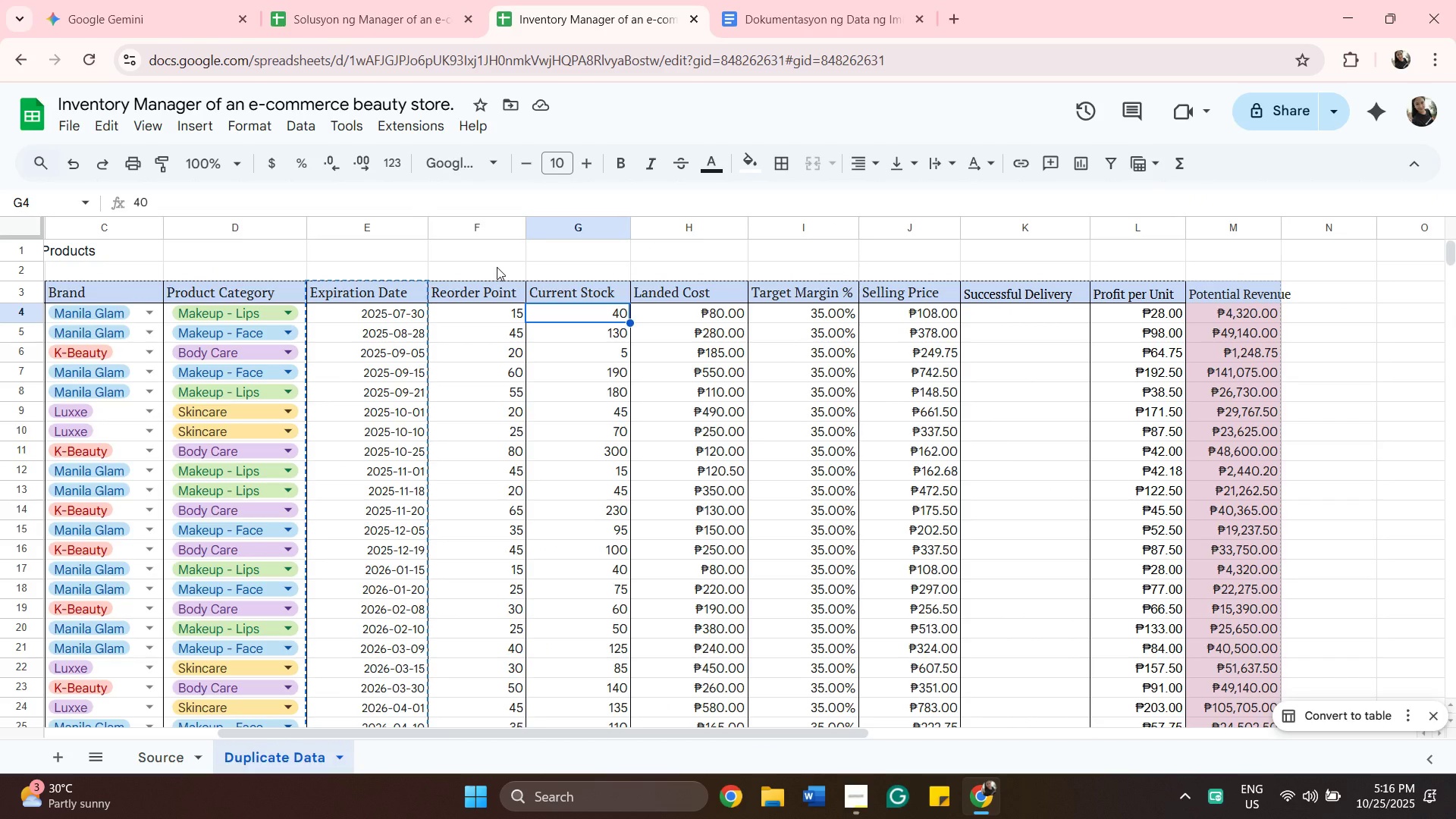 
left_click([497, 267])
 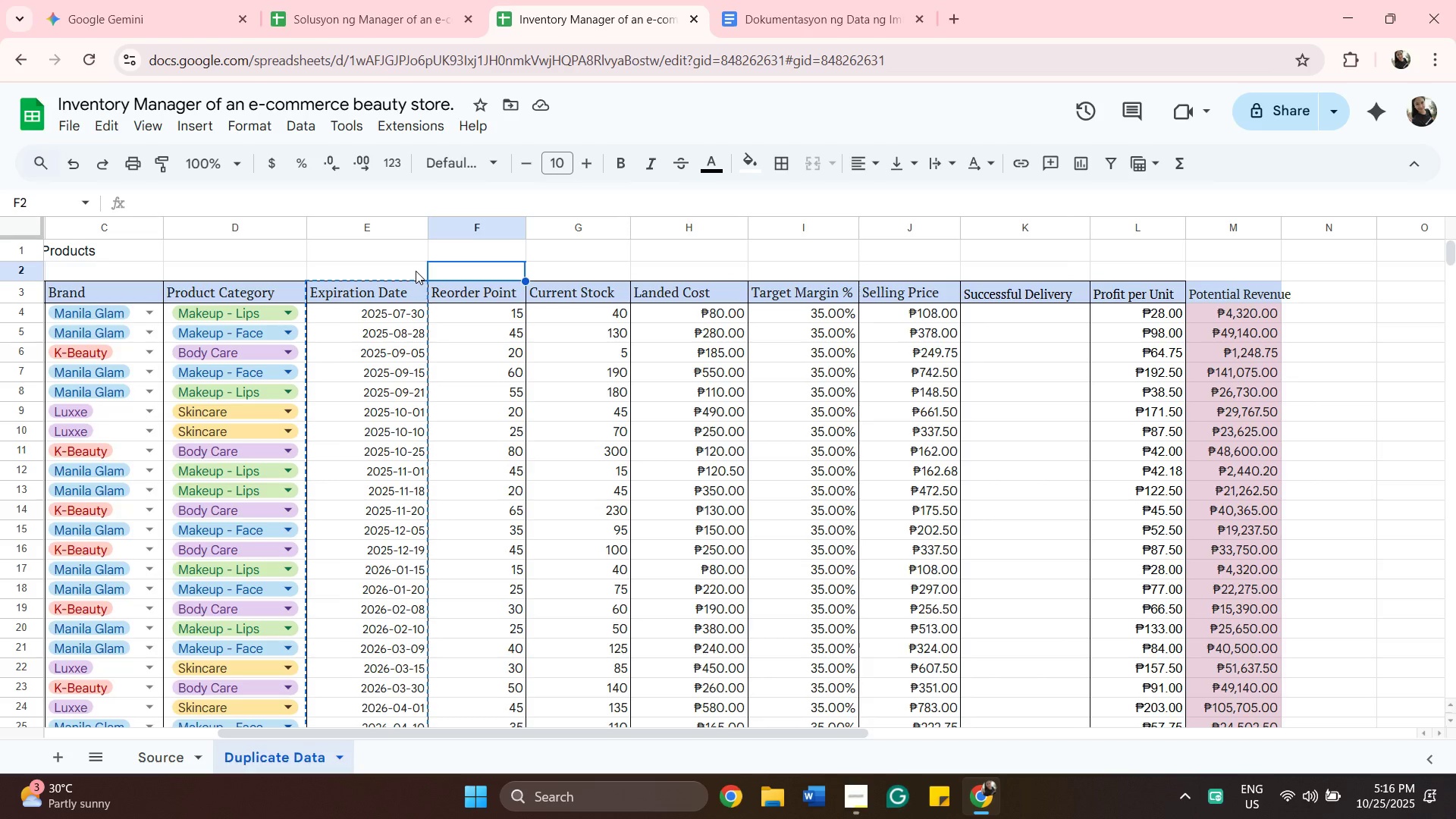 
left_click([416, 271])
 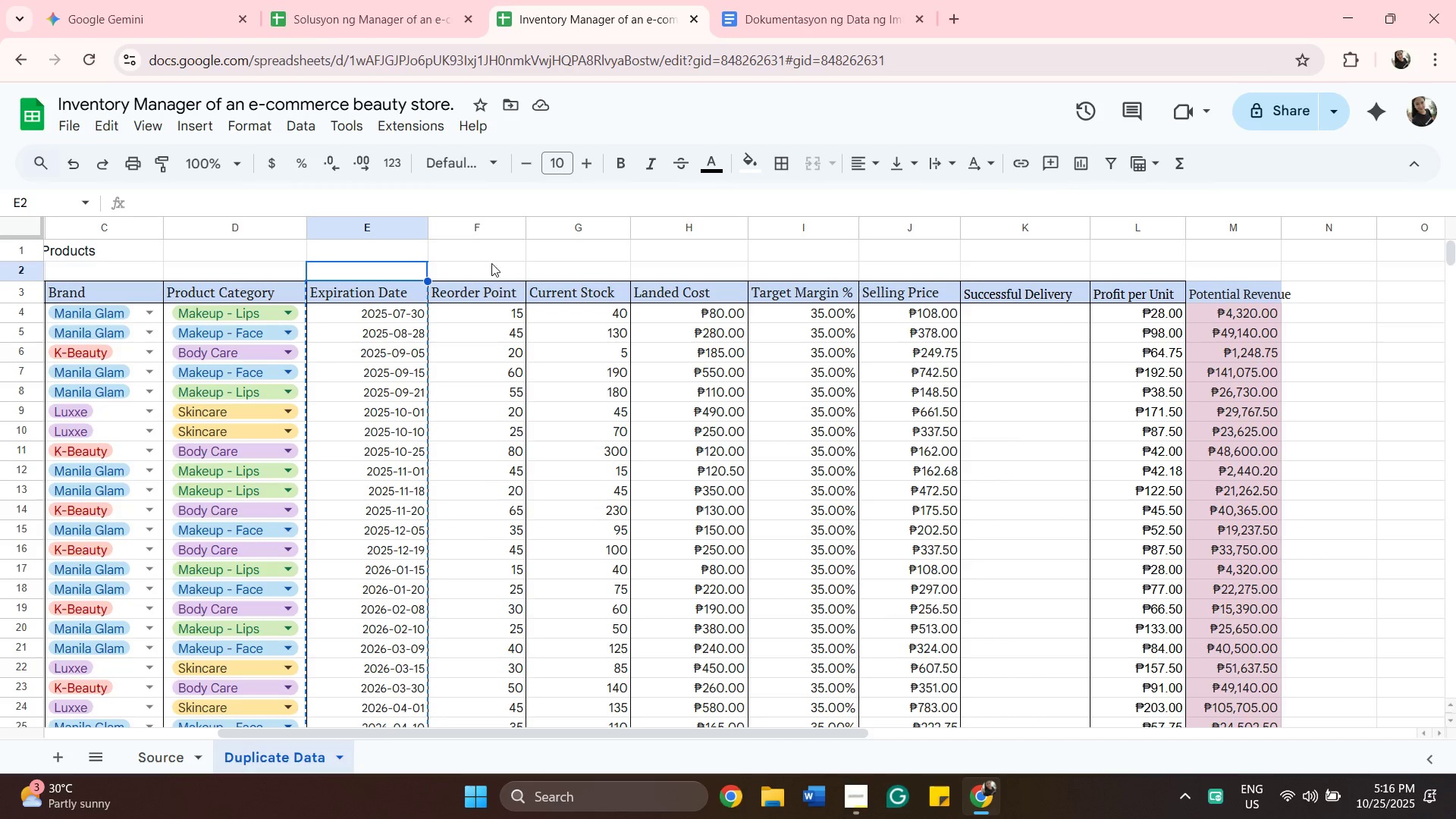 
scroll: coordinate [516, 303], scroll_direction: down, amount: 2.0
 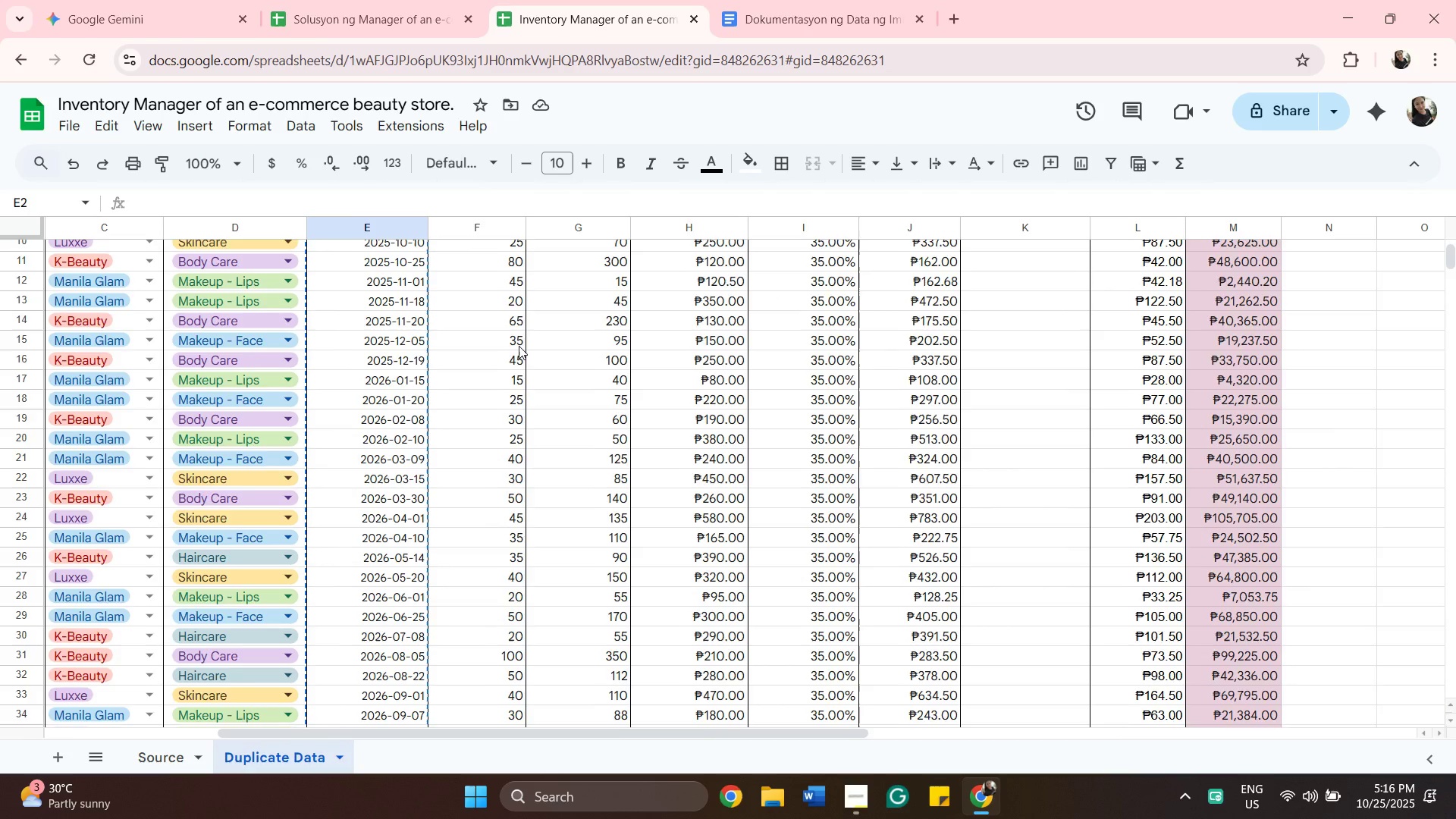 
scroll: coordinate [451, 281], scroll_direction: up, amount: 3.0
 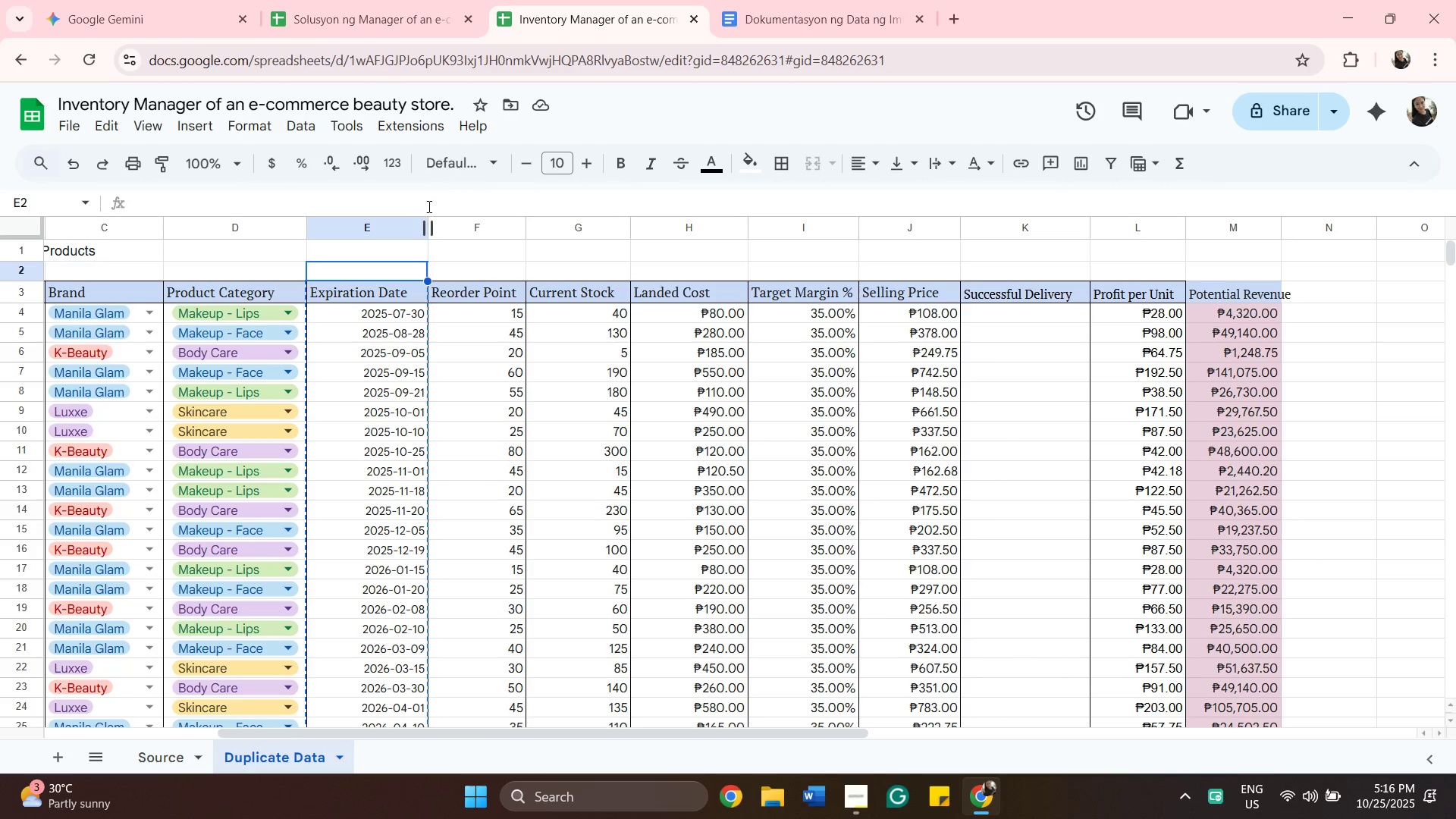 
left_click([439, 220])
 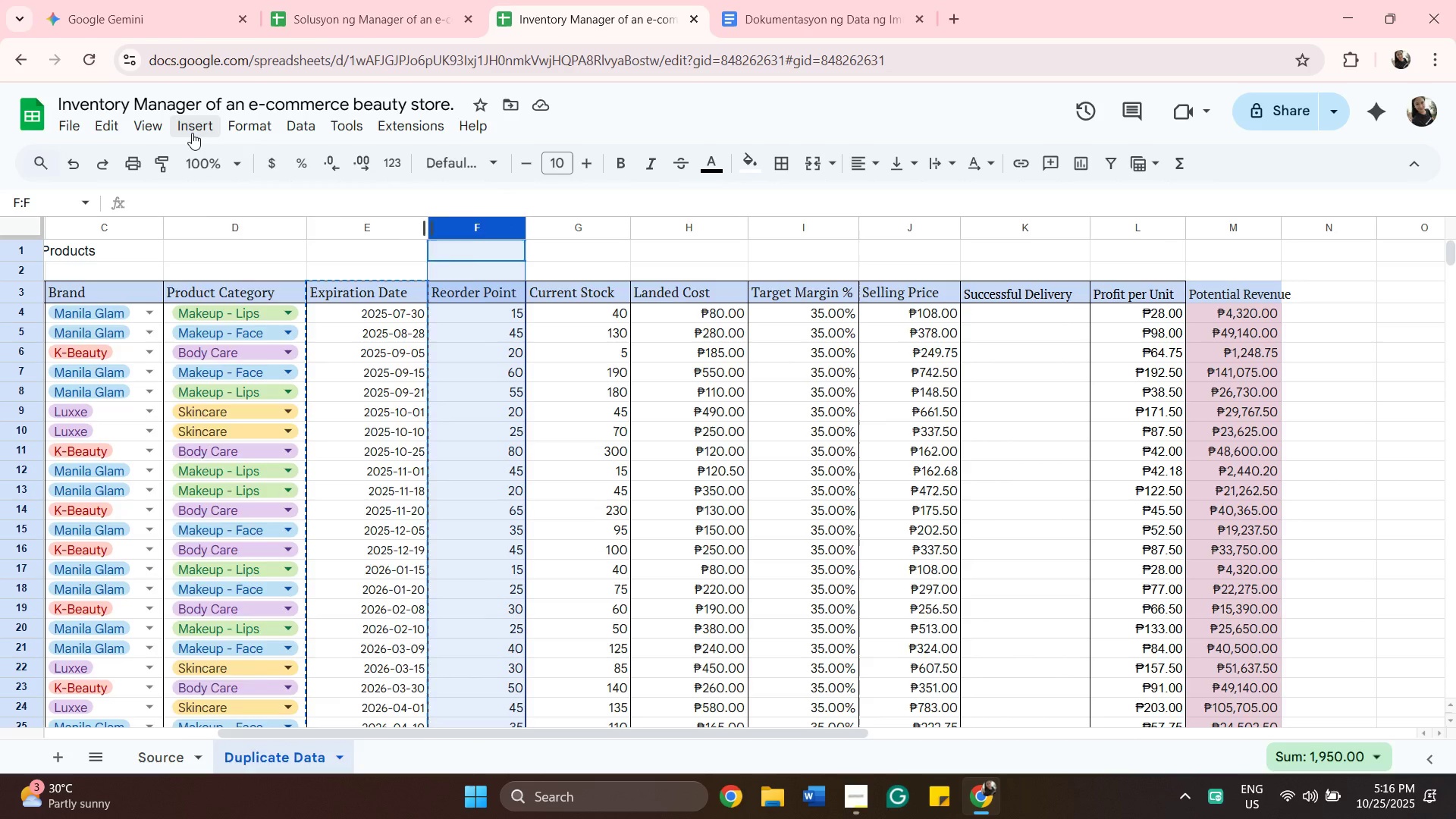 
left_click([192, 133])
 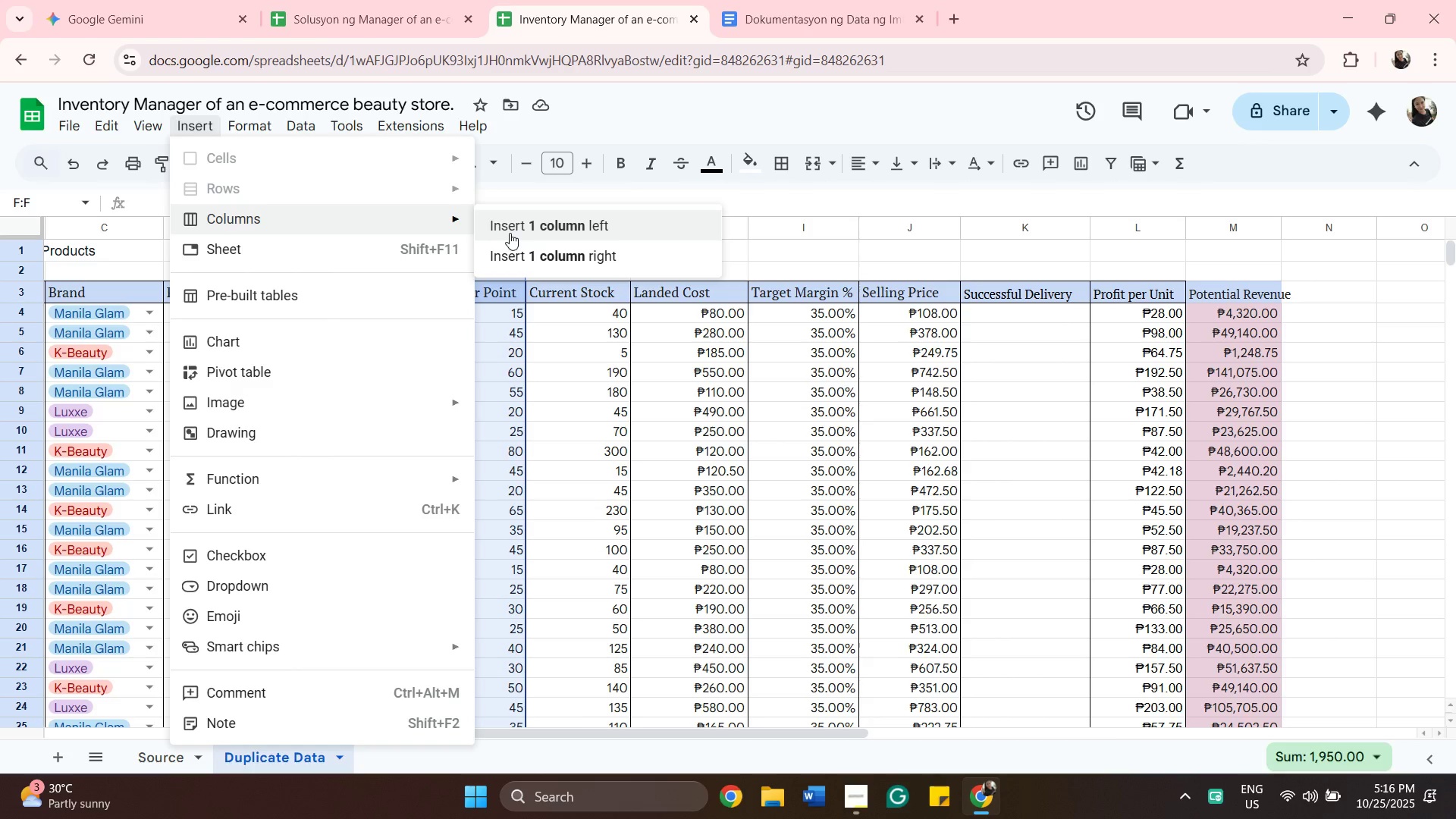 
left_click([513, 232])
 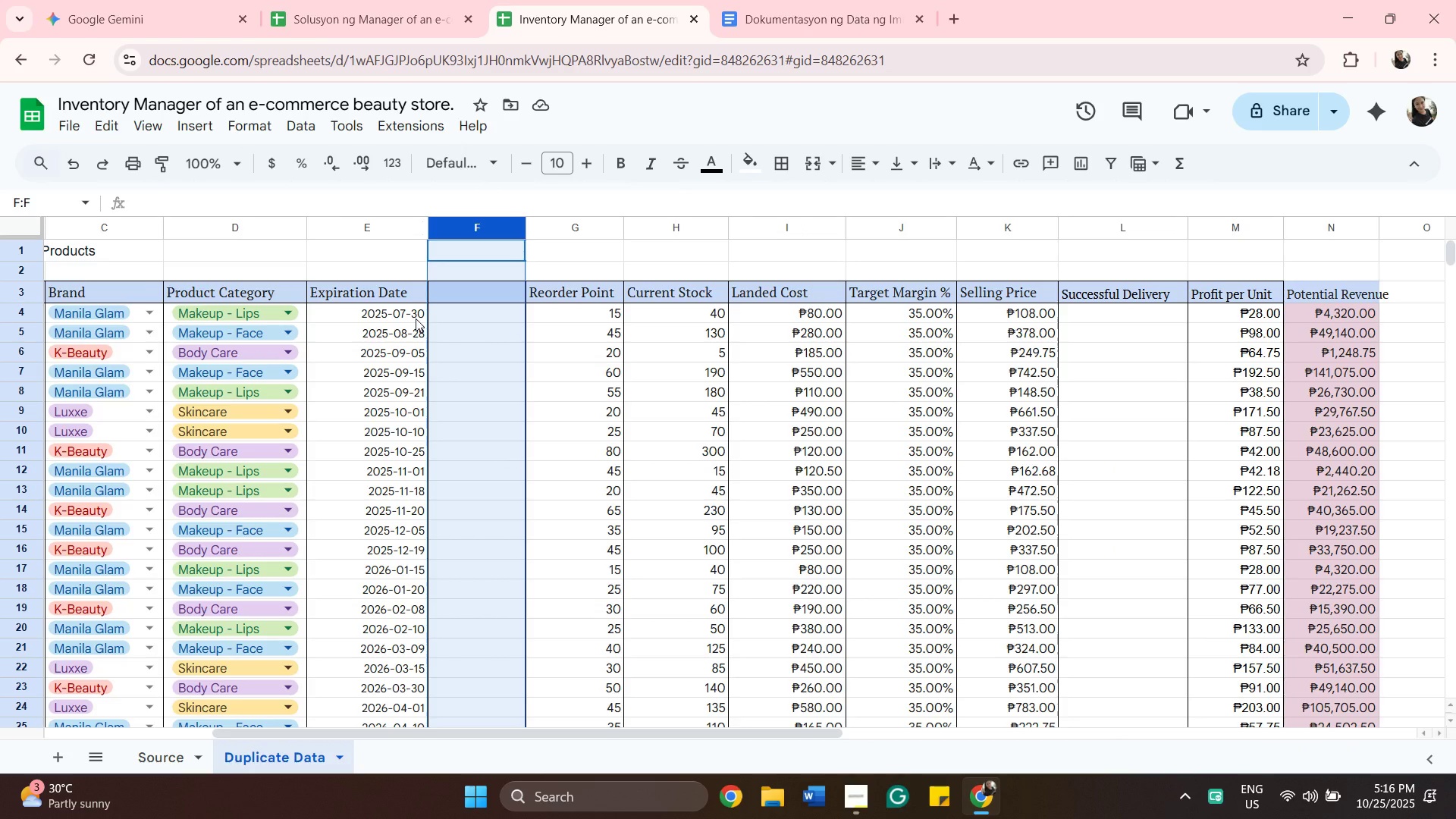 
wait(7.9)
 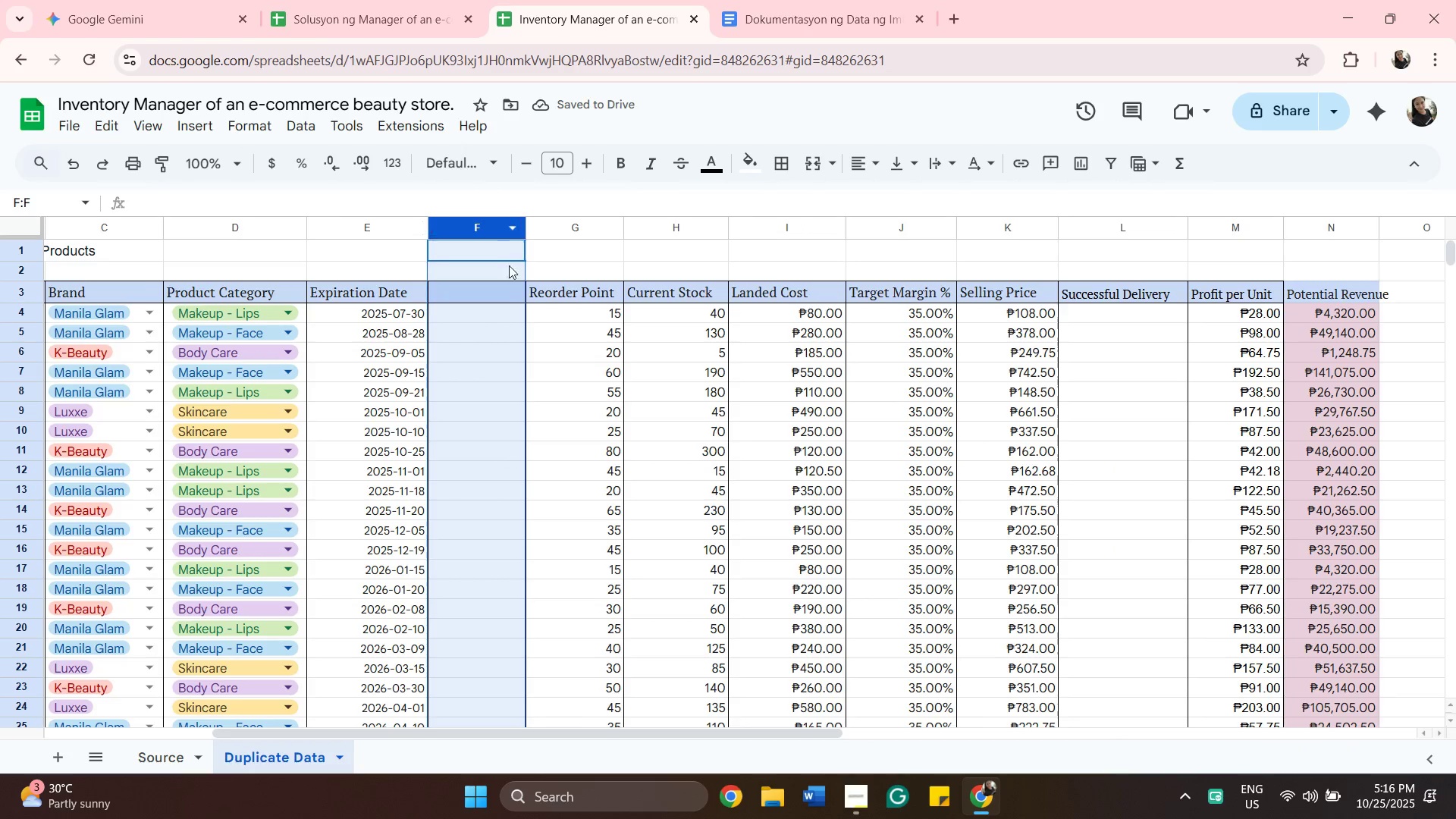 
scroll: coordinate [475, 336], scroll_direction: down, amount: 9.0
 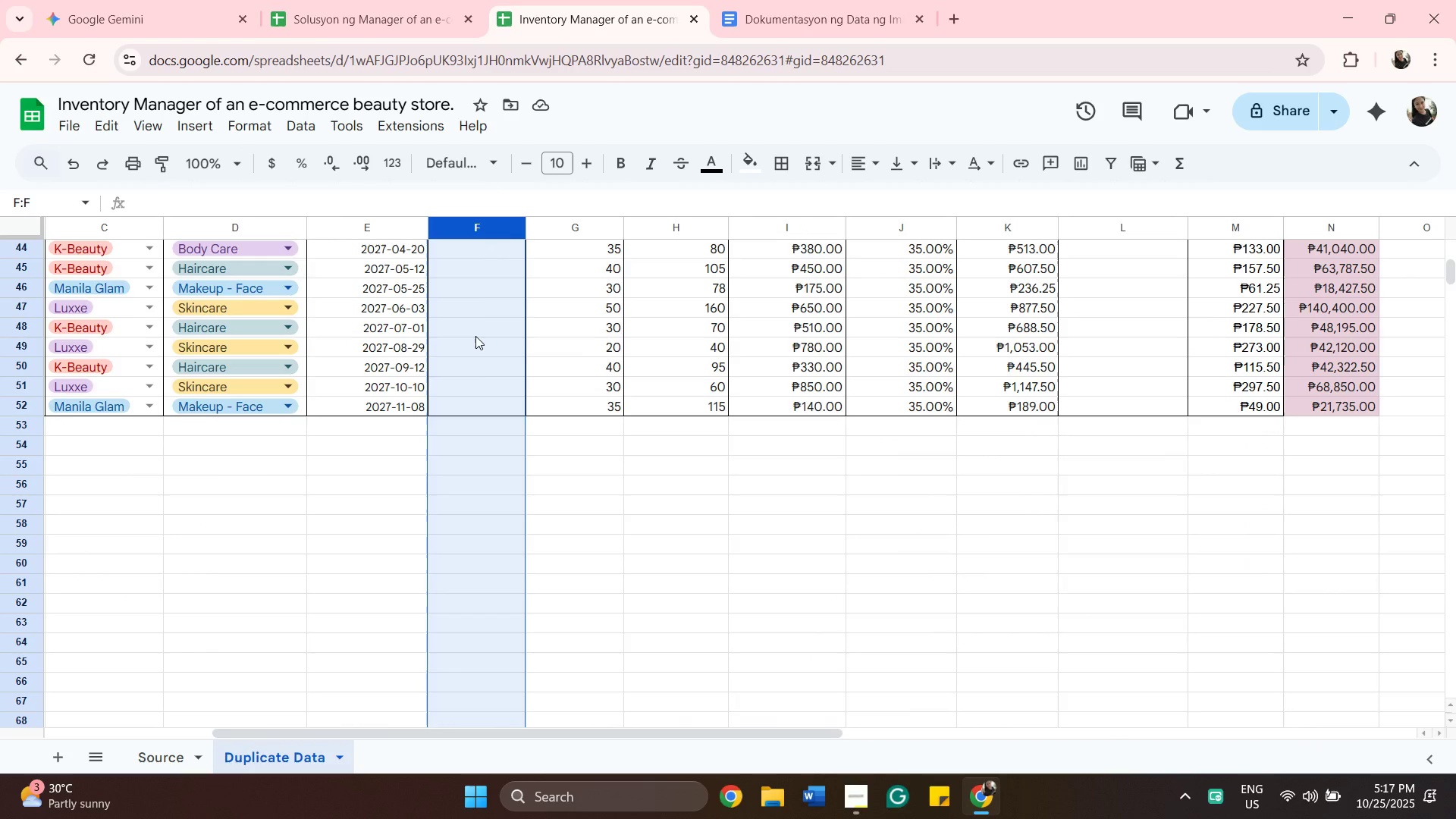 
scroll: coordinate [474, 334], scroll_direction: up, amount: 7.0
 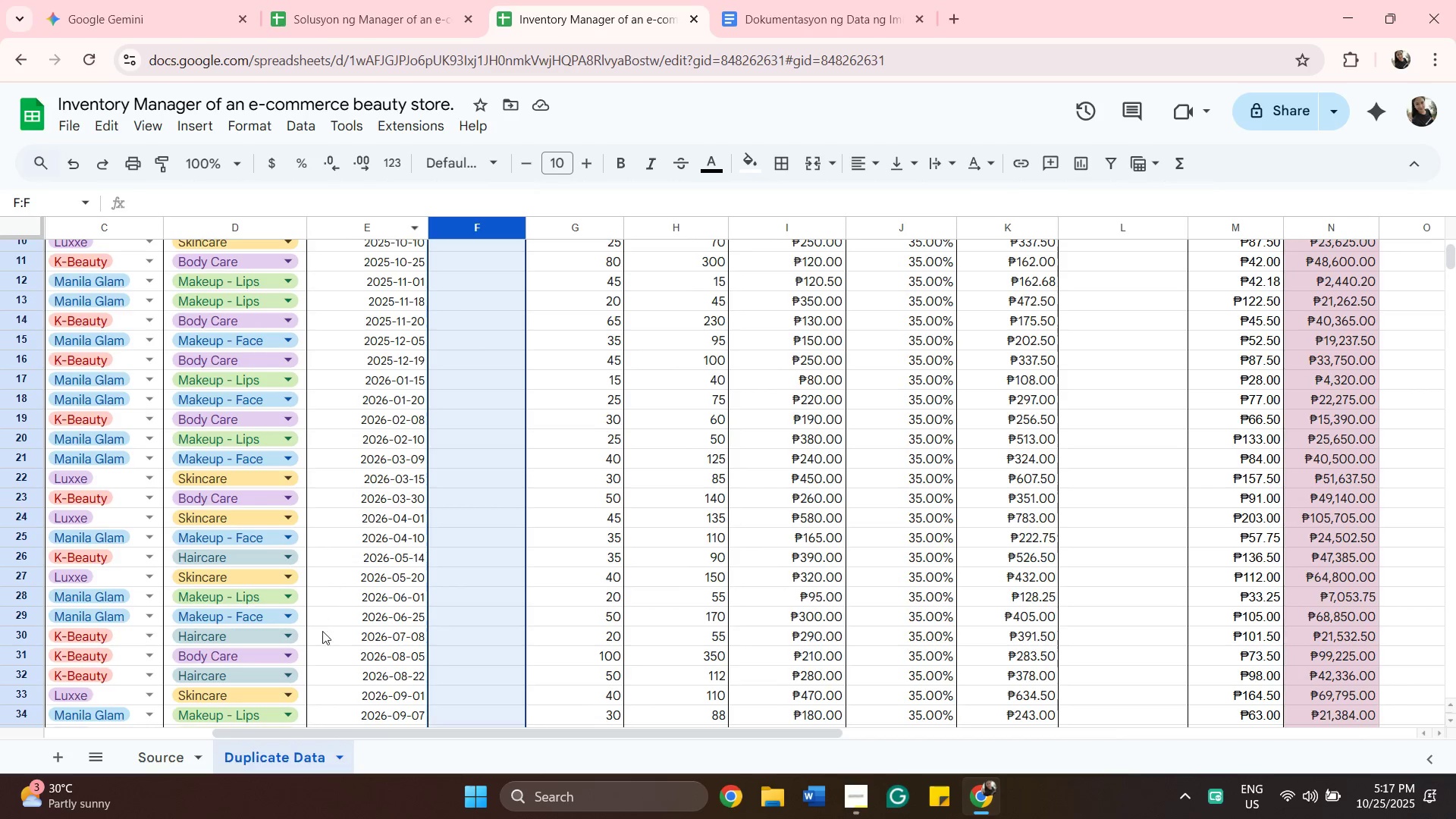 
left_click([165, 766])
 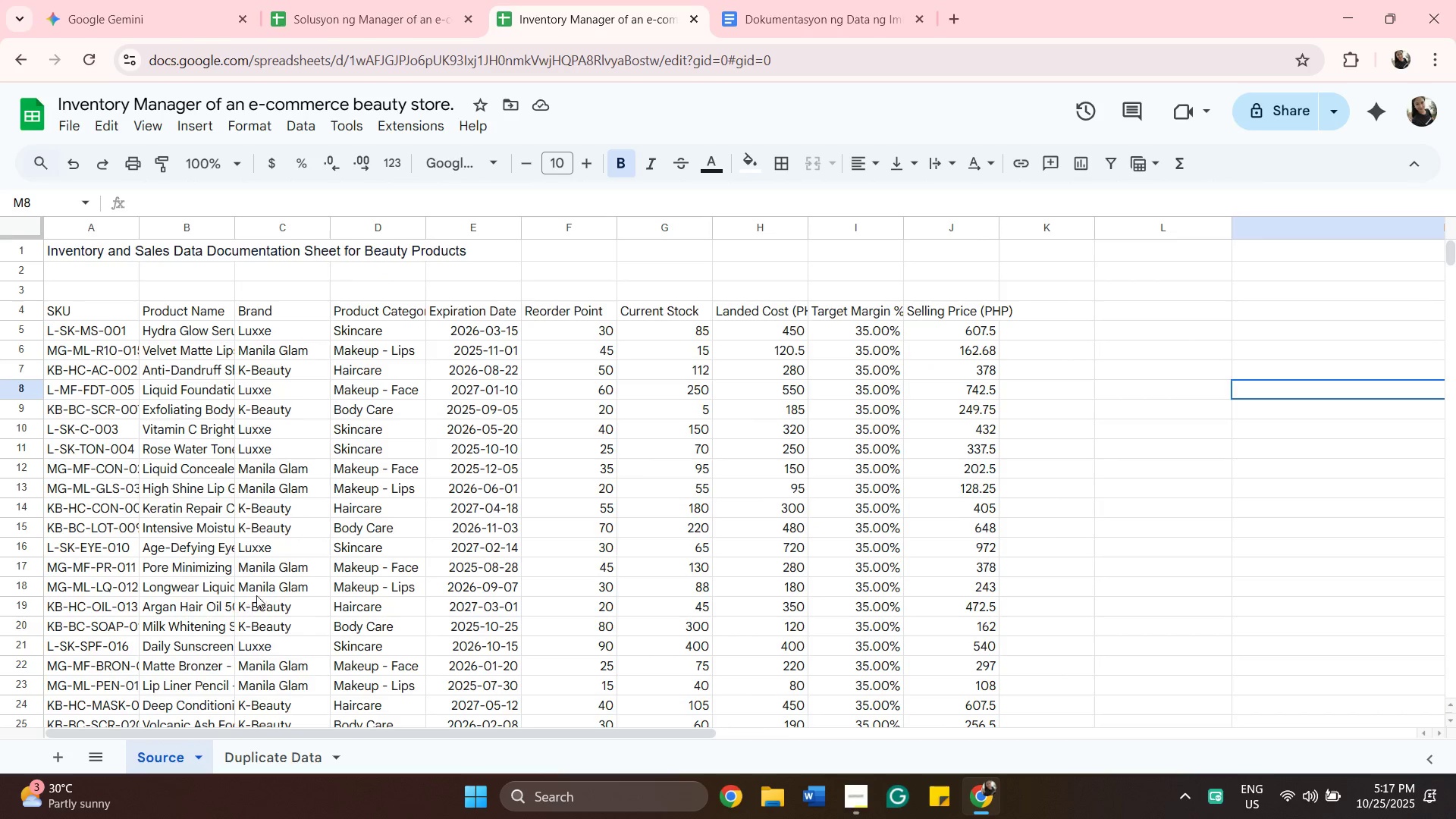 
scroll: coordinate [265, 585], scroll_direction: down, amount: 16.0
 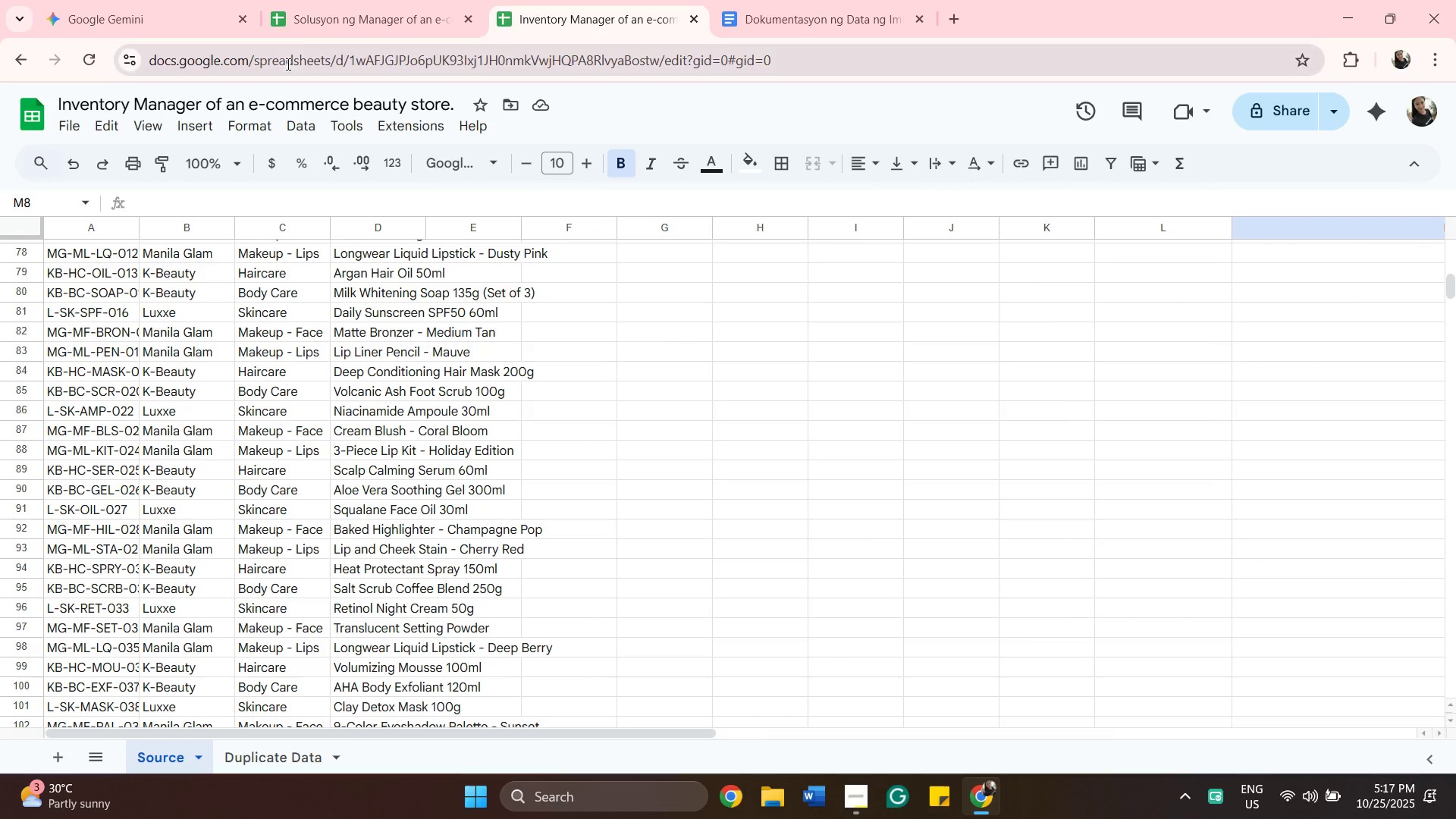 
left_click([301, 27])
 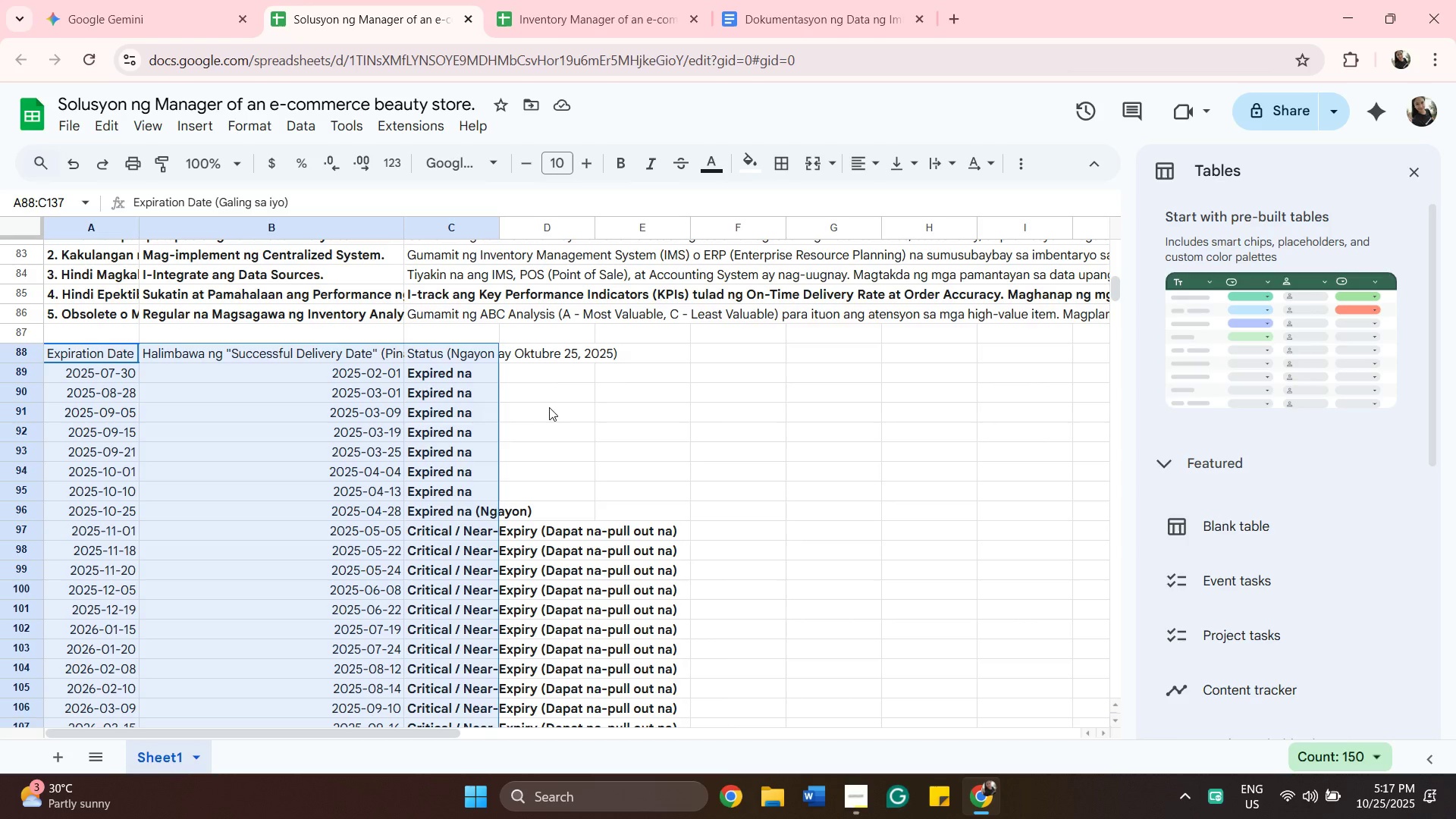 
left_click([556, 411])
 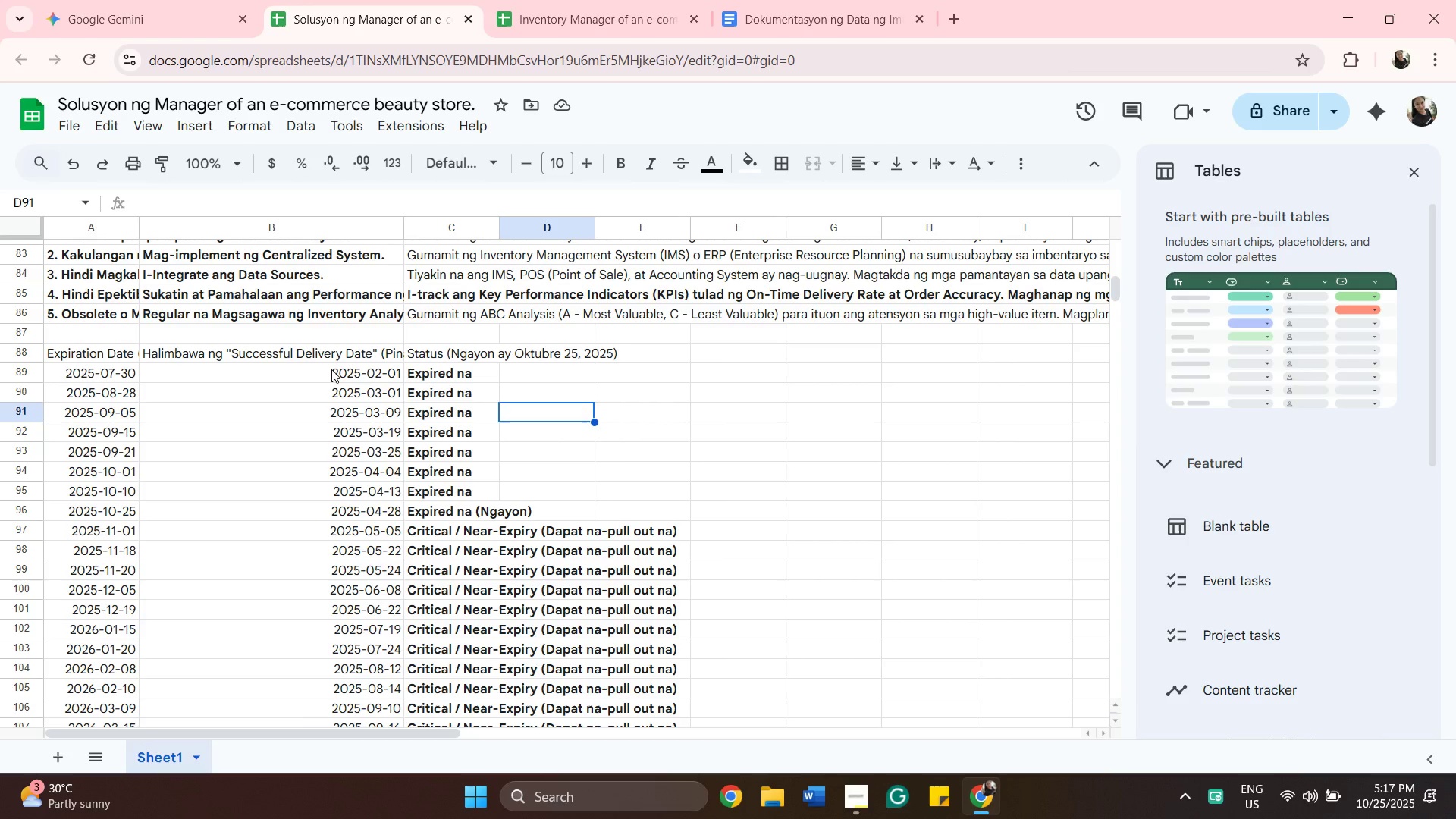 
left_click([331, 369])
 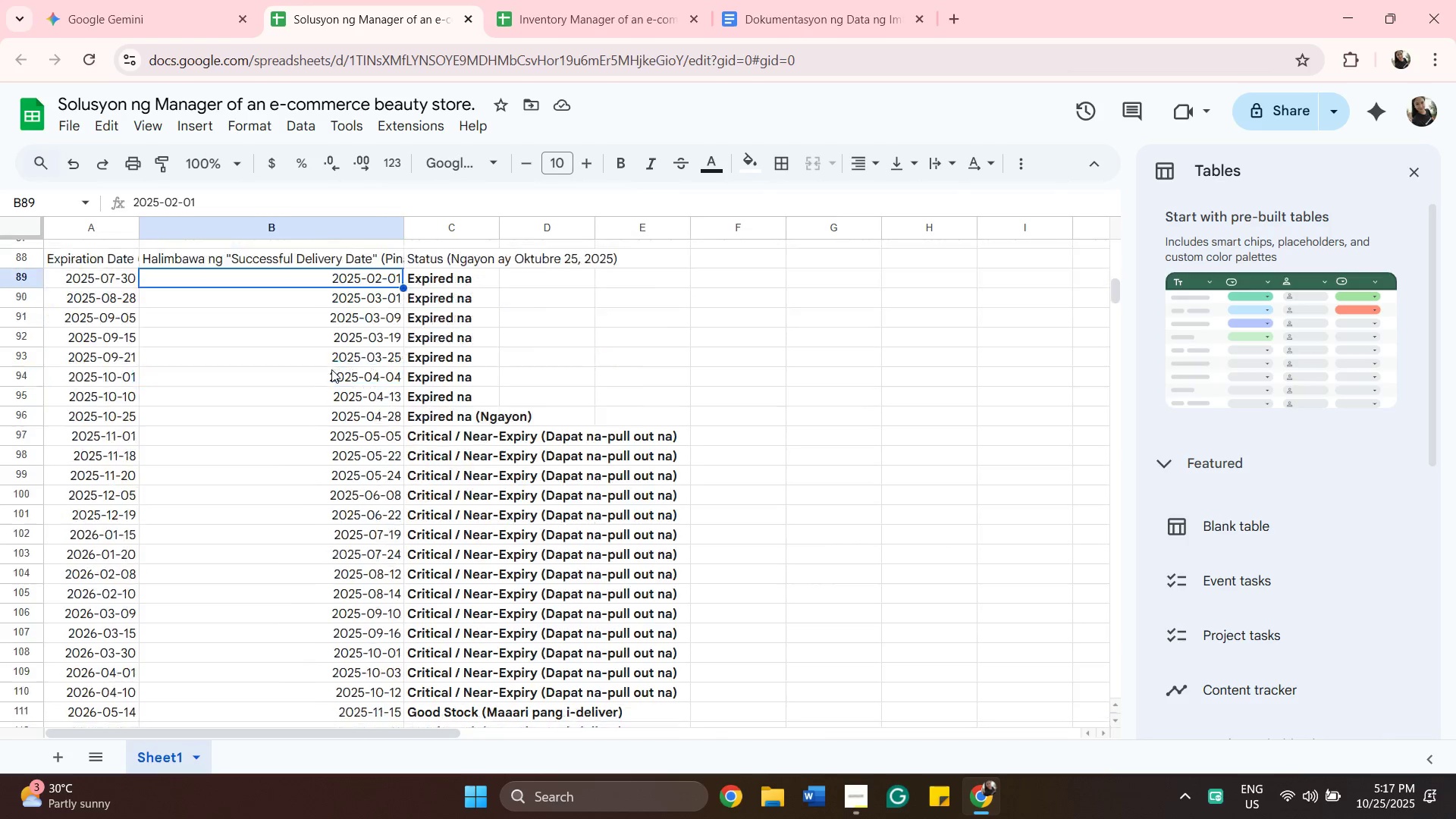 
scroll: coordinate [331, 369], scroll_direction: down, amount: 8.0
 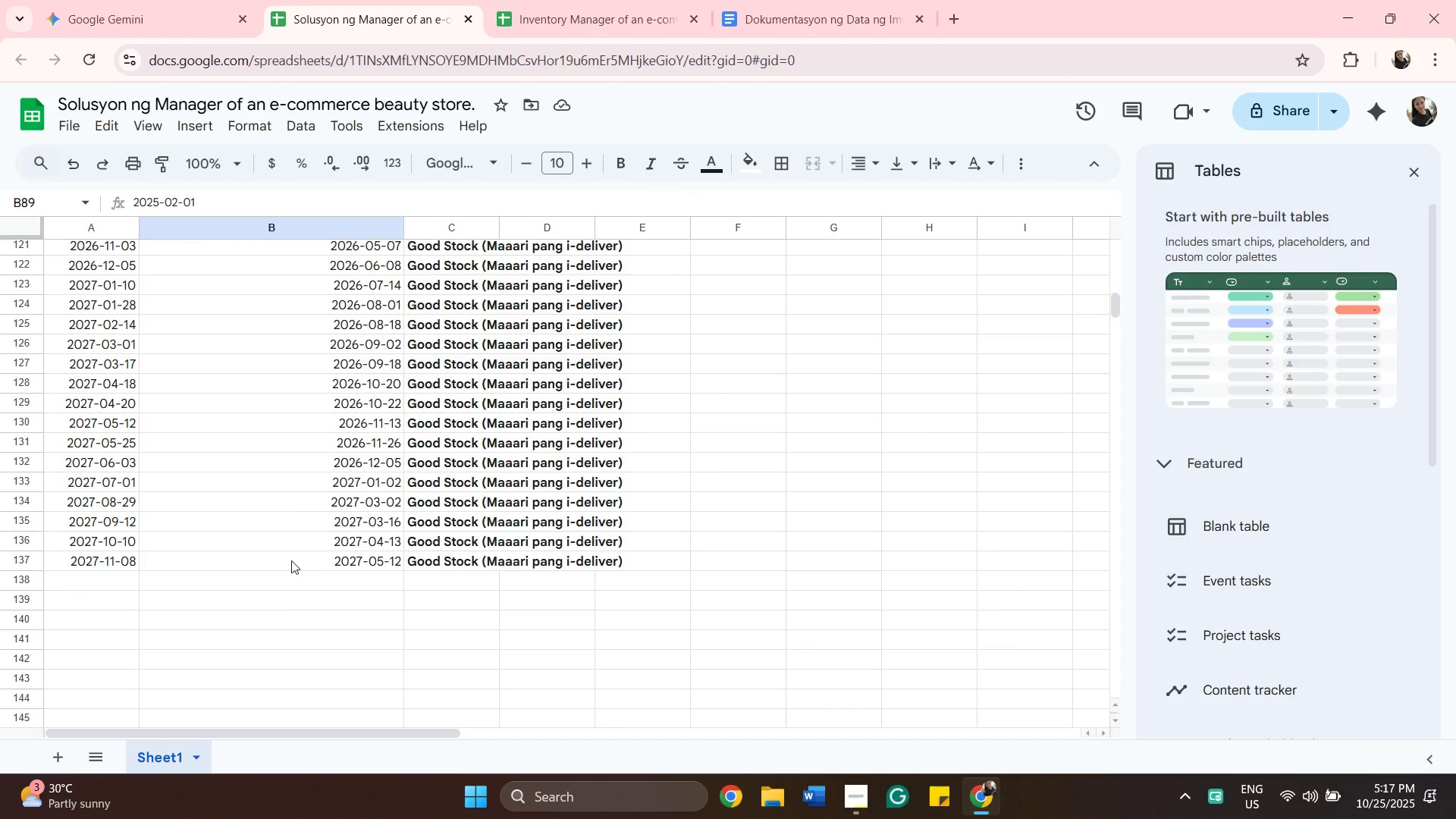 
hold_key(key=ShiftLeft, duration=0.83)
left_click([291, 560])
 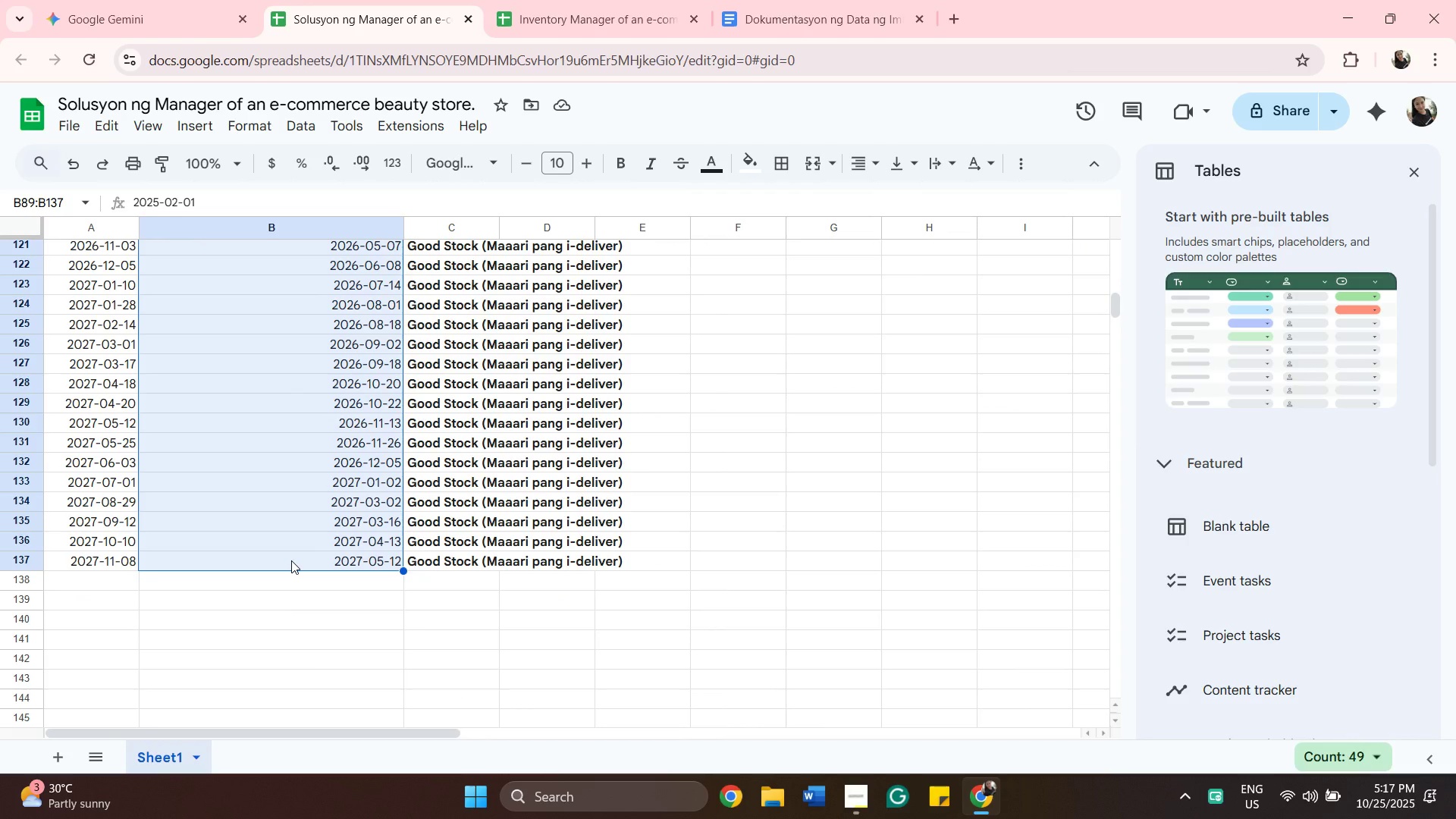 
key(Control+C)
 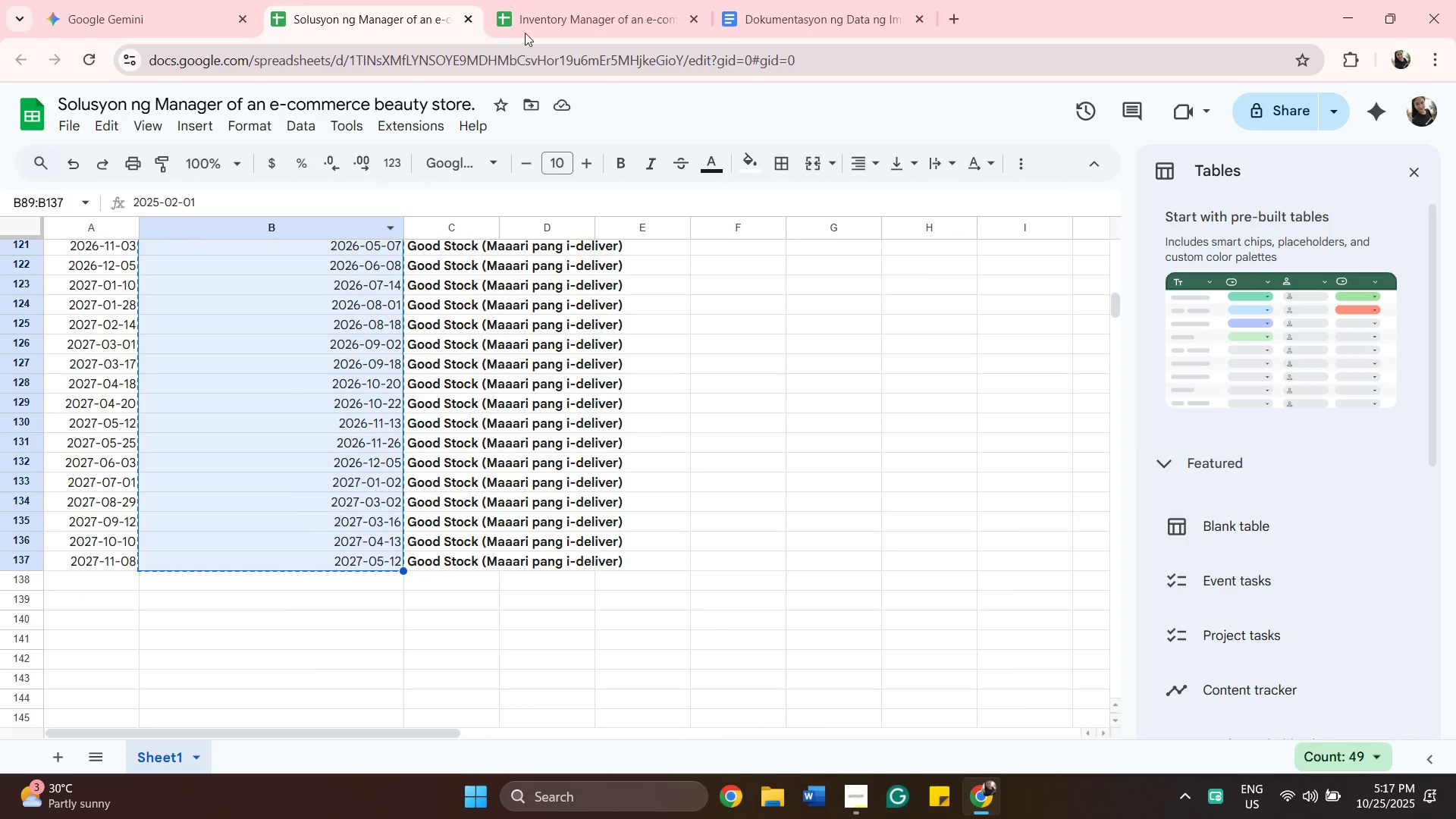 
left_click([532, 17])
 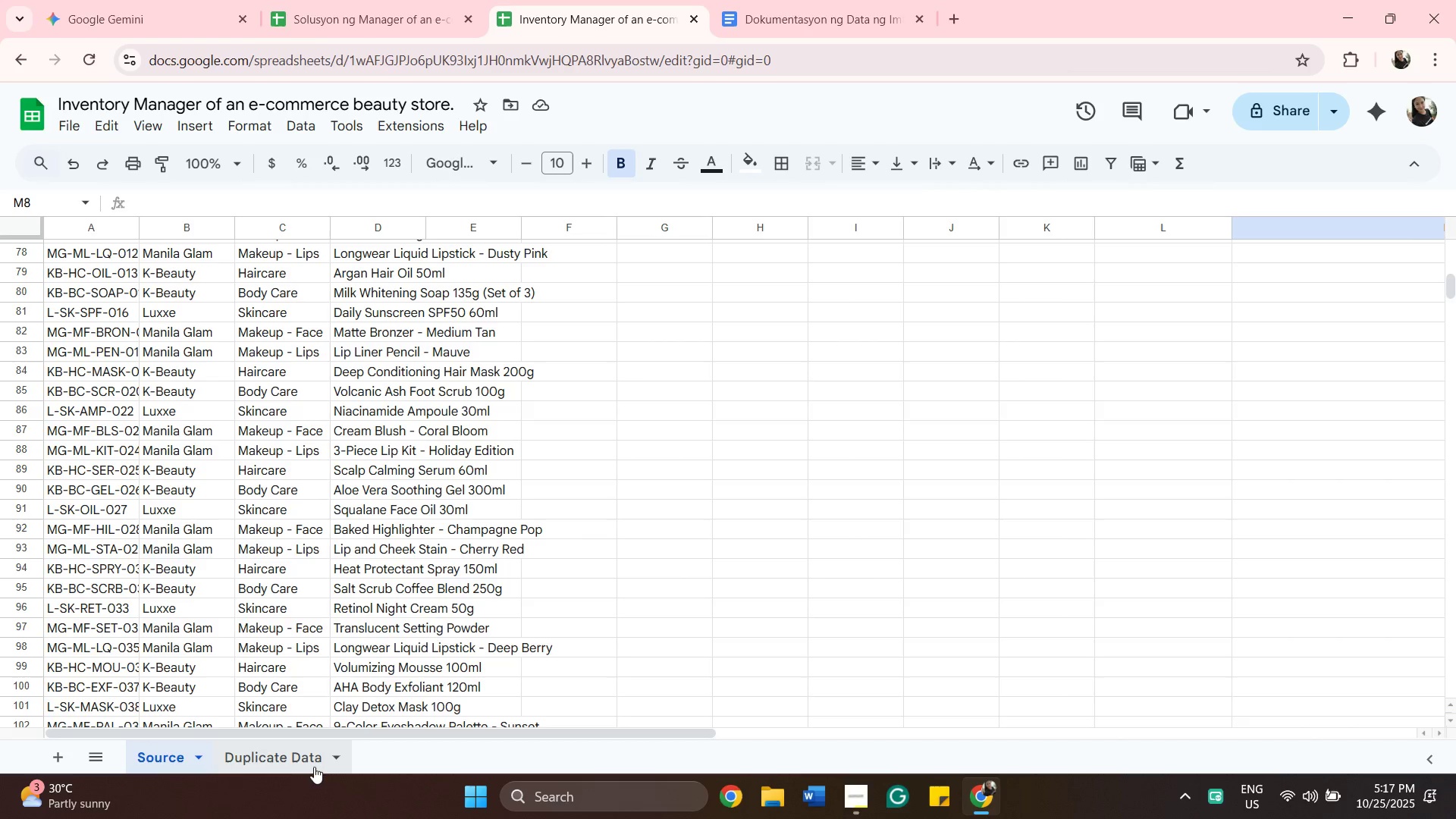 
left_click([283, 753])
 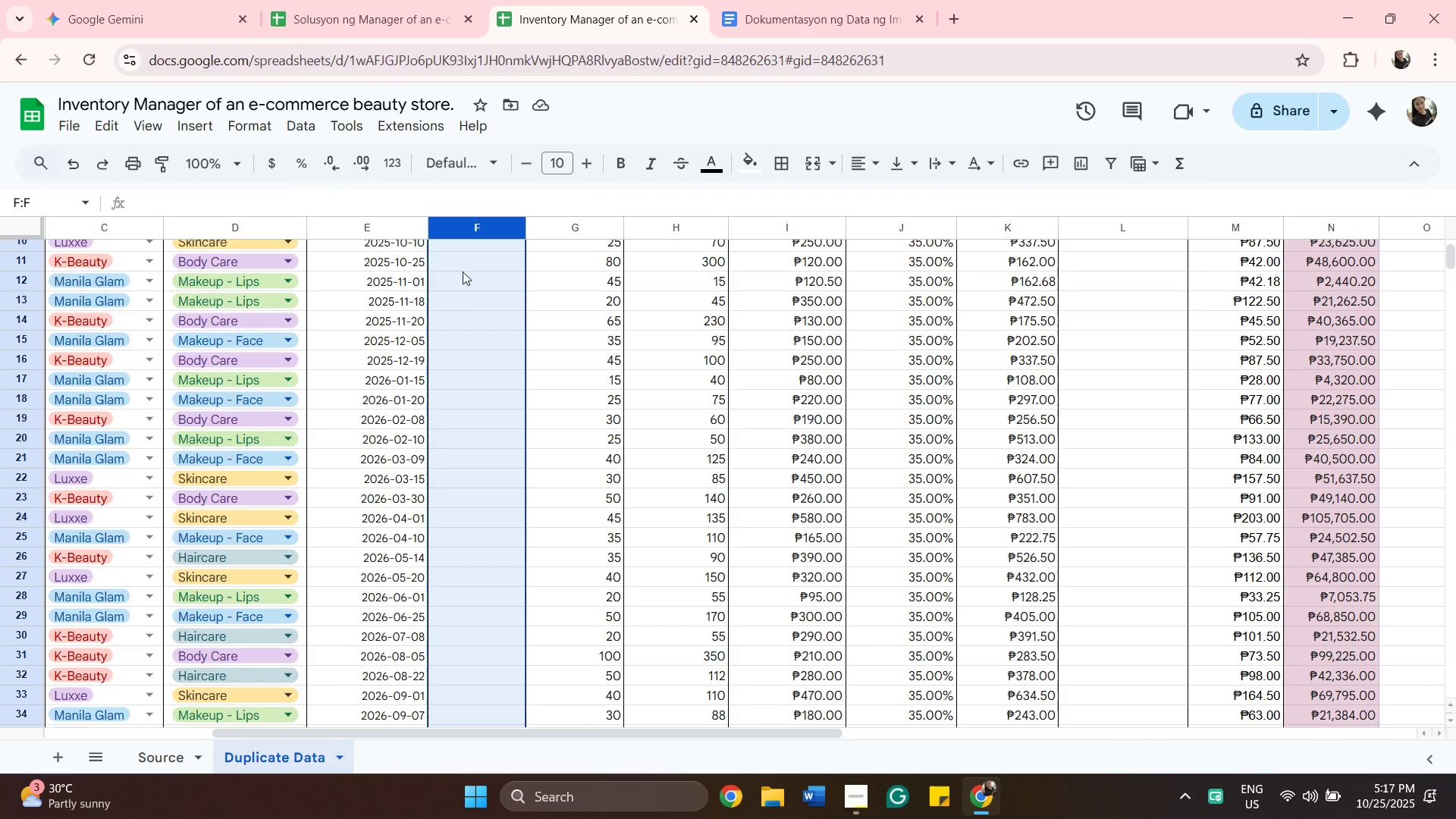 
scroll: coordinate [466, 306], scroll_direction: up, amount: 4.0
 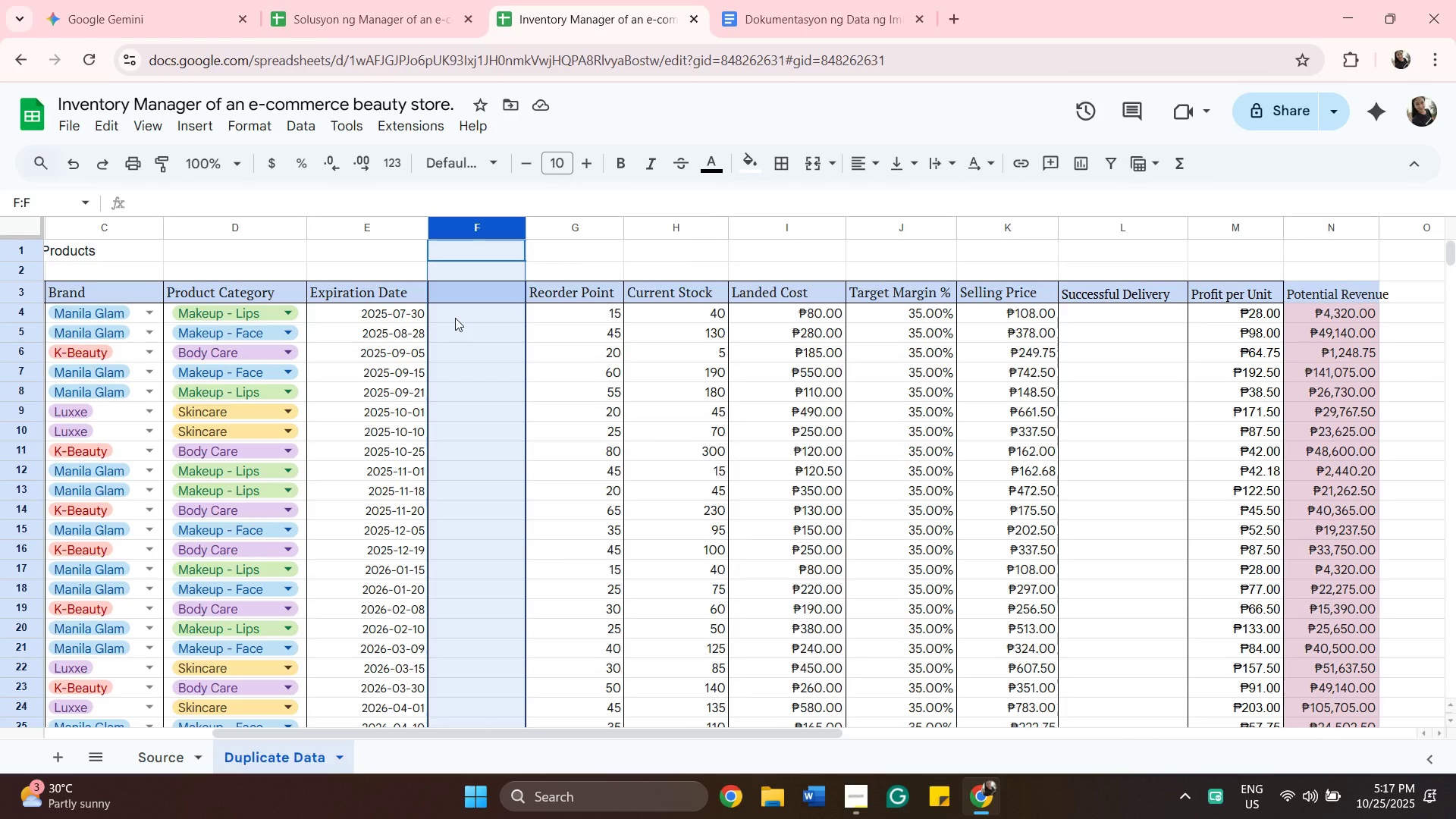 
left_click([455, 318])
 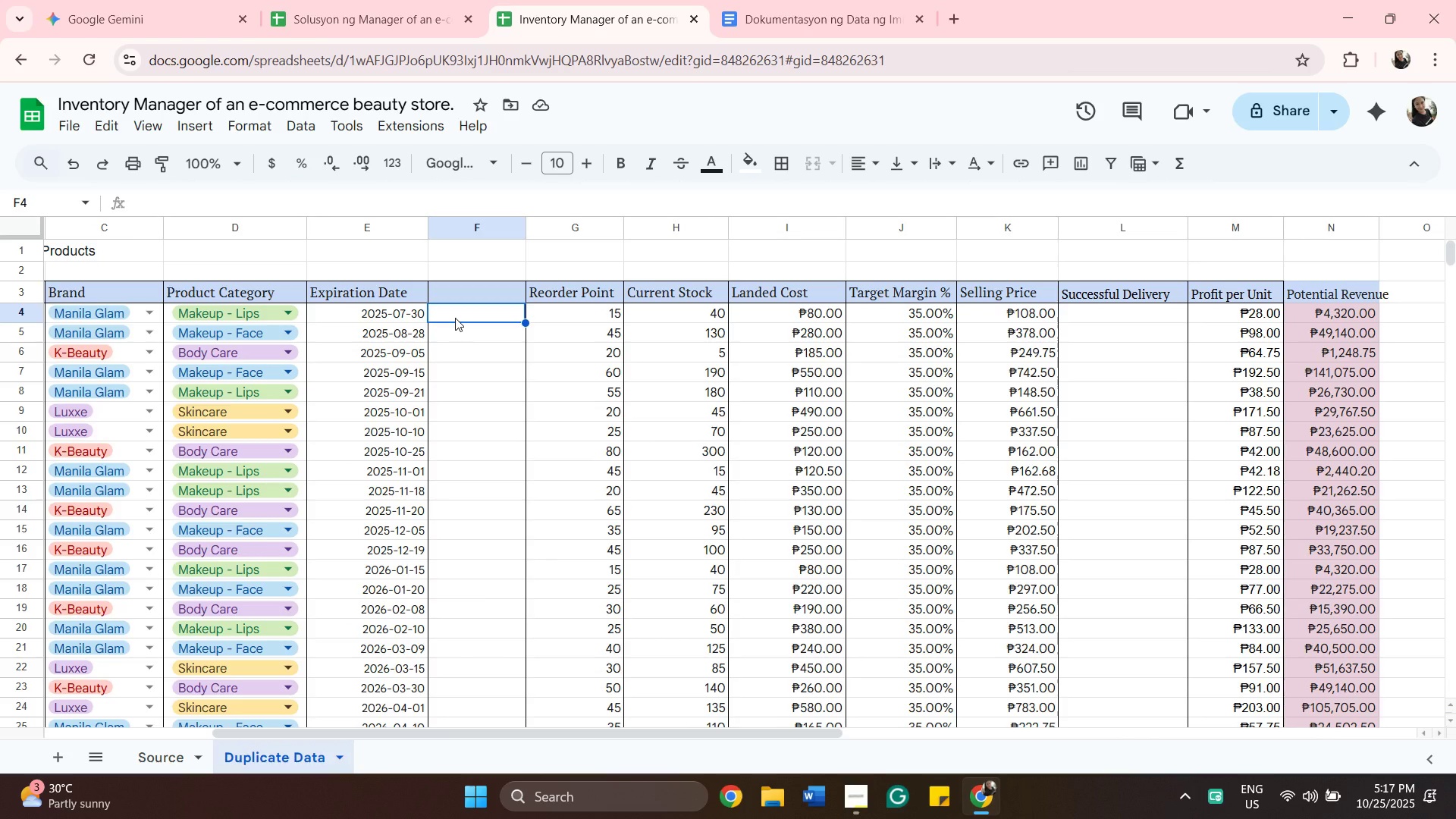 
key(Control+V)
 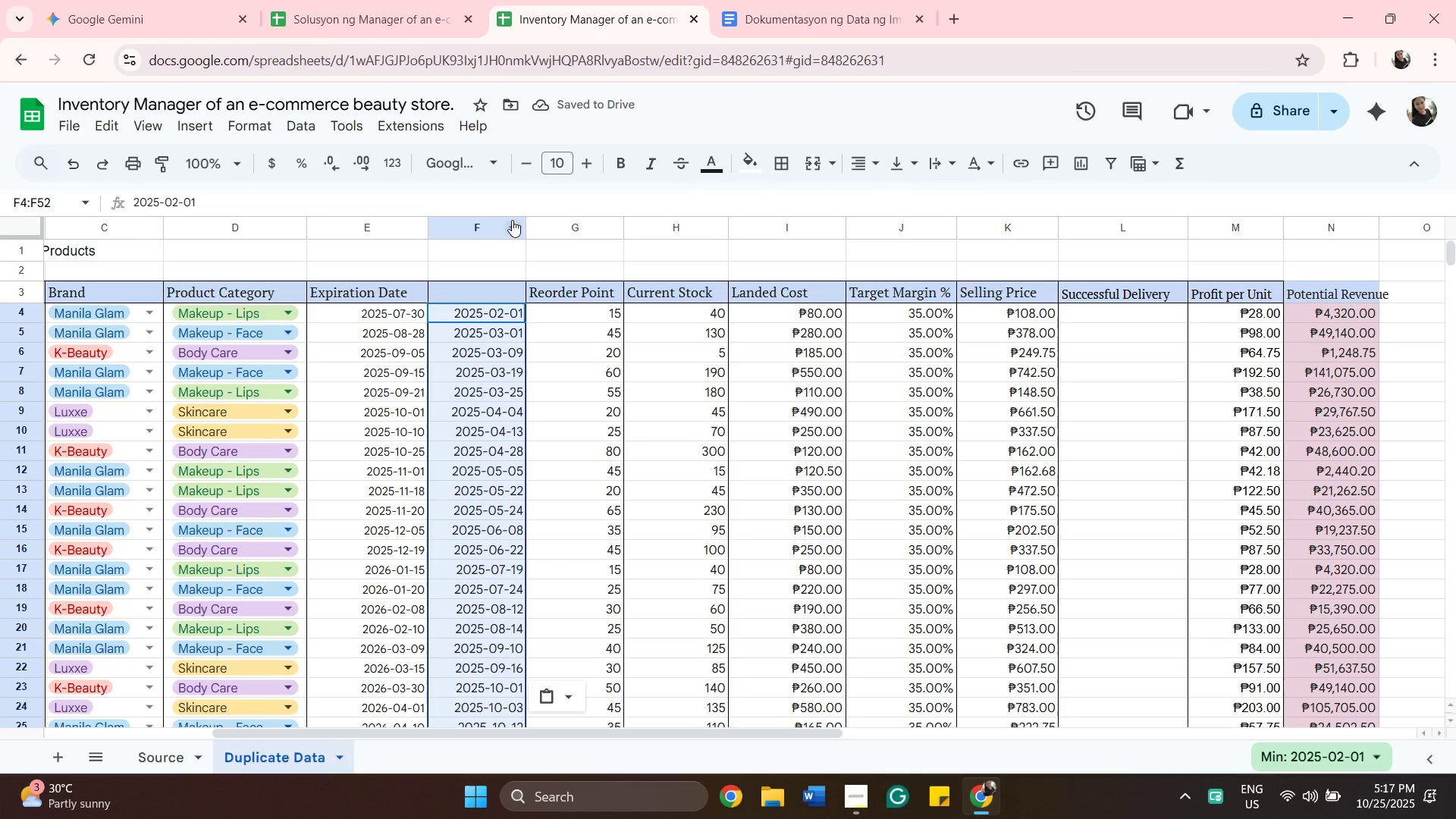 
left_click_drag(start_coordinate=[528, 228], to_coordinate=[538, 228])
 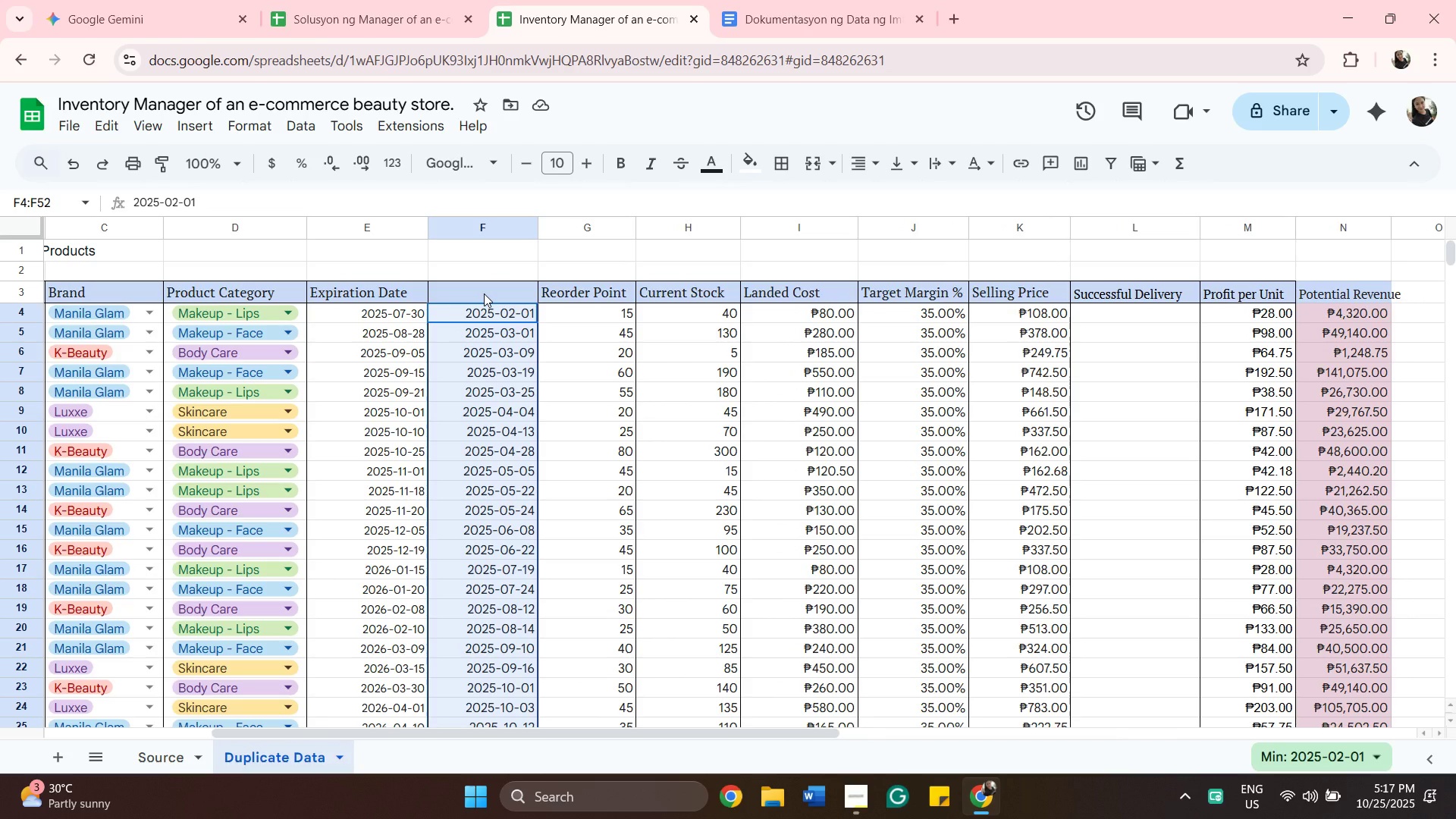 
wait(8.02)
 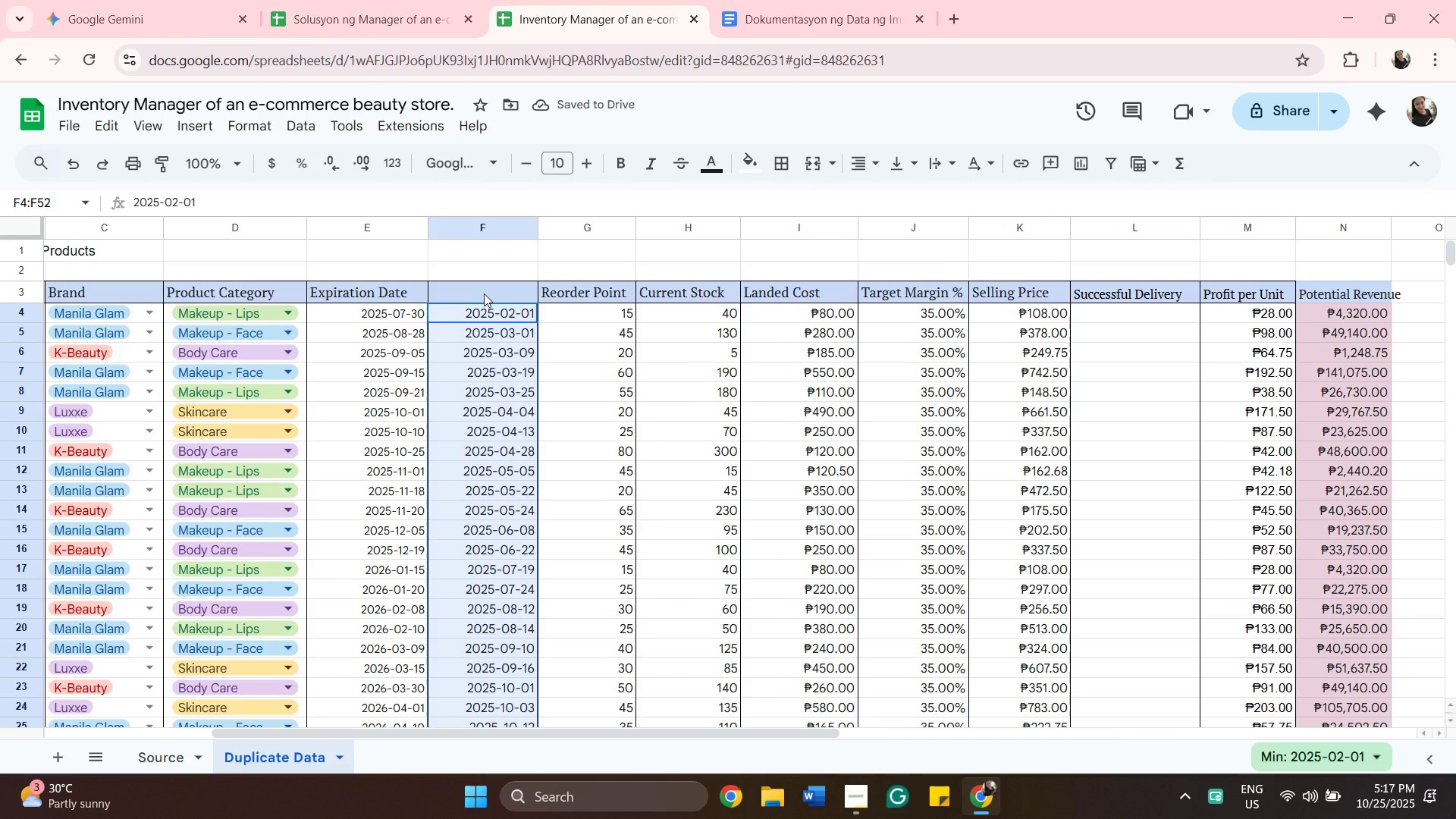 
left_click([484, 293])
 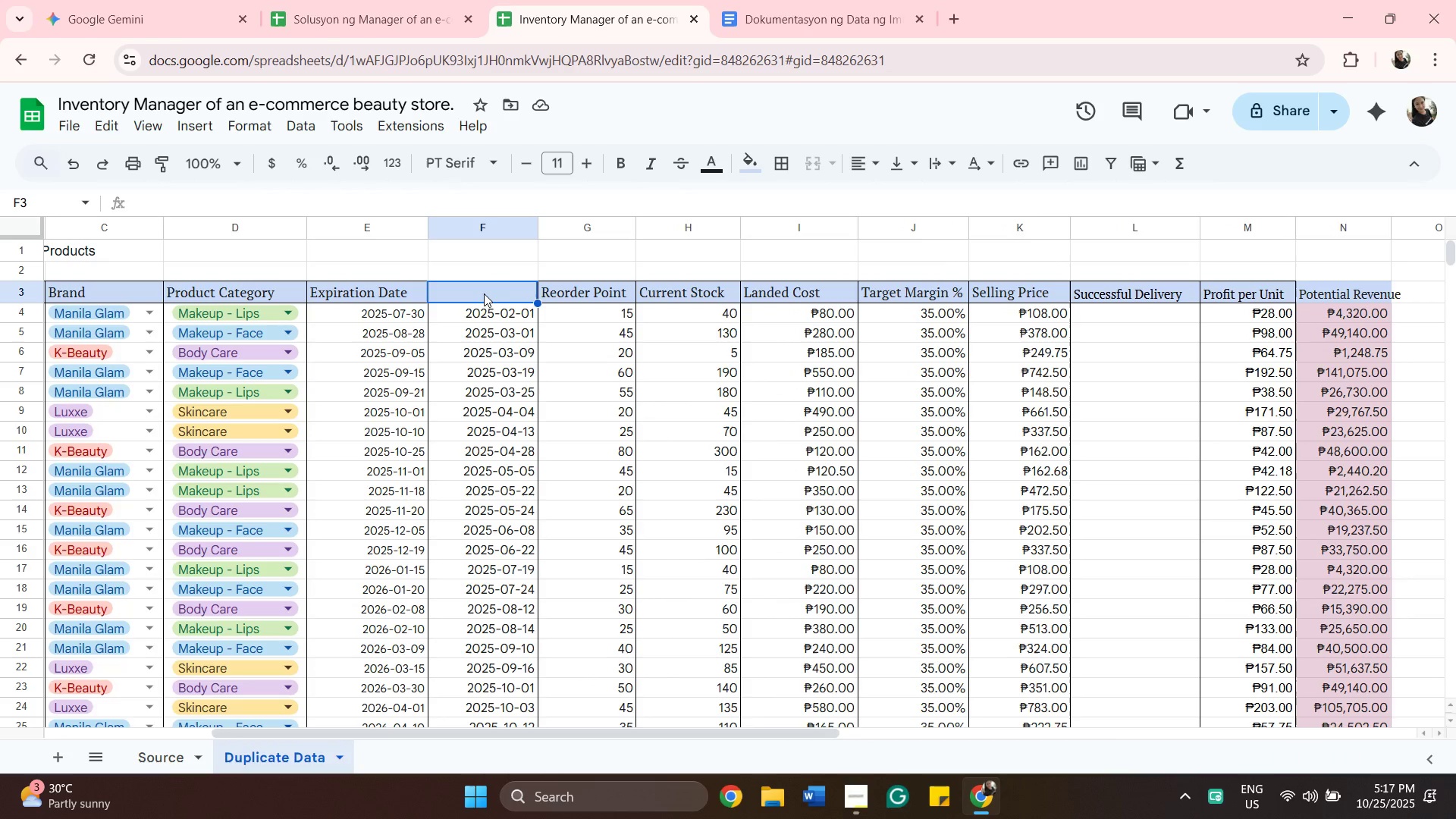 
wait(7.96)
 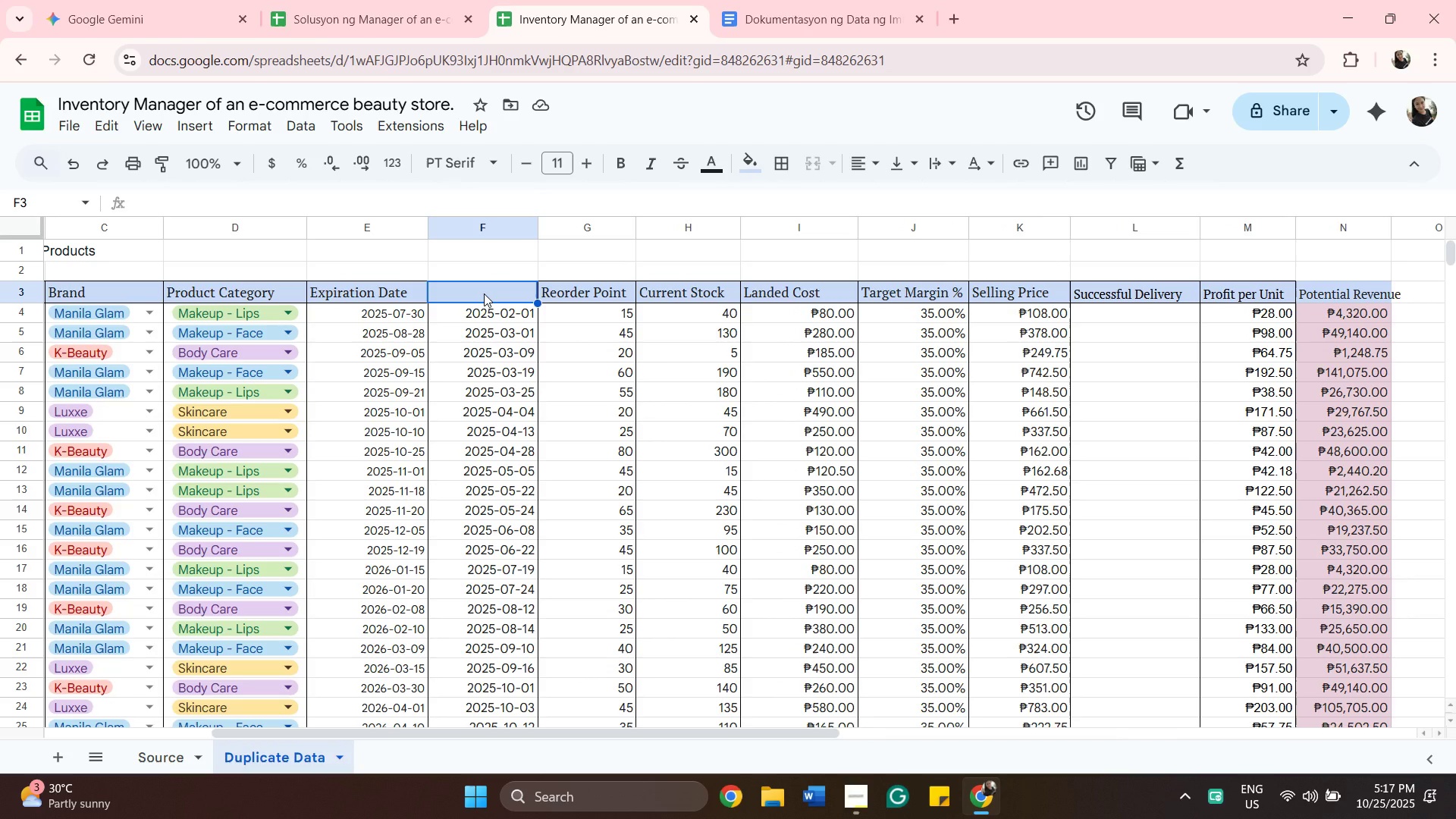 
left_click([332, 23])
 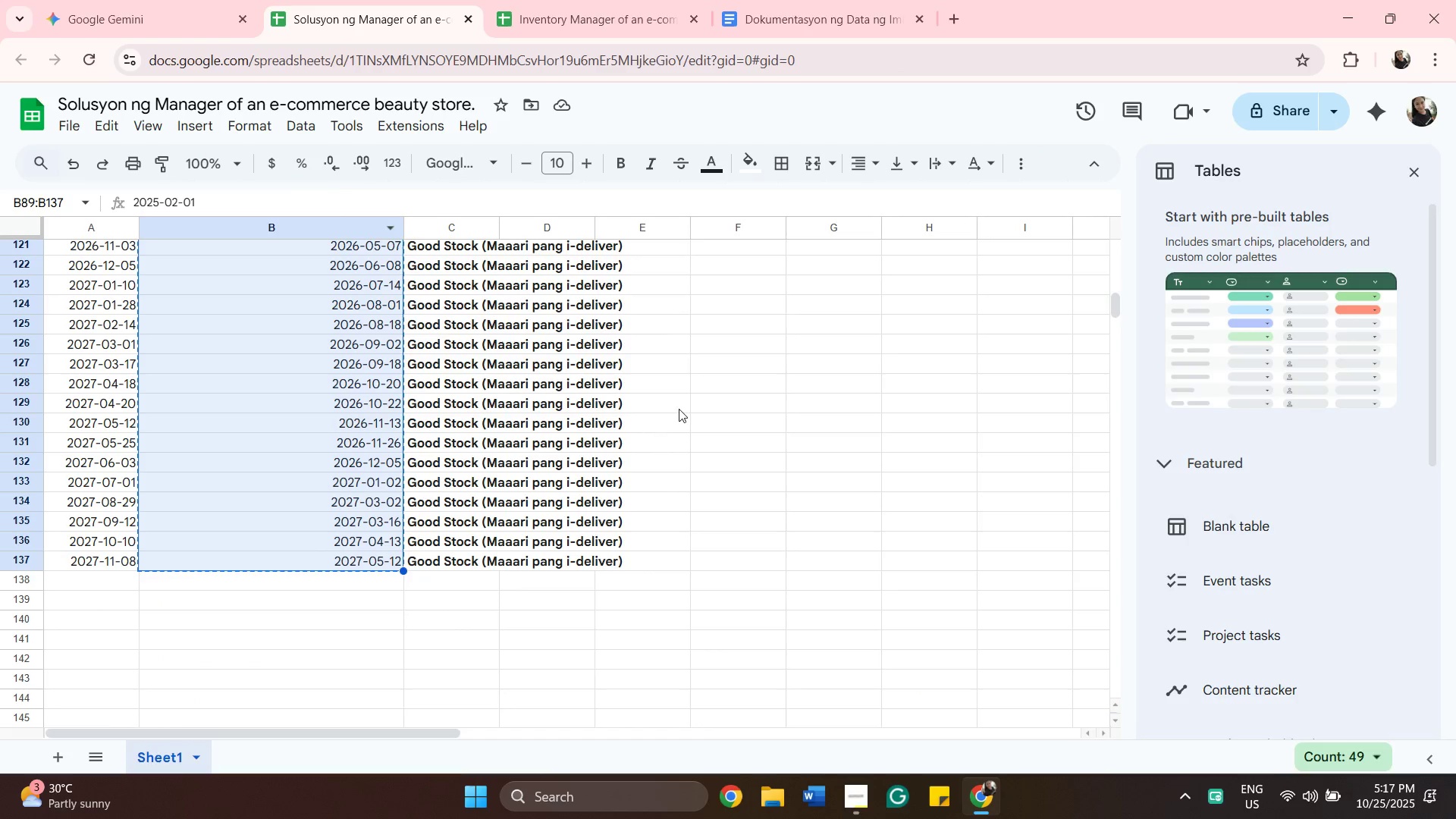 
scroll: coordinate [682, 405], scroll_direction: up, amount: 3.0
 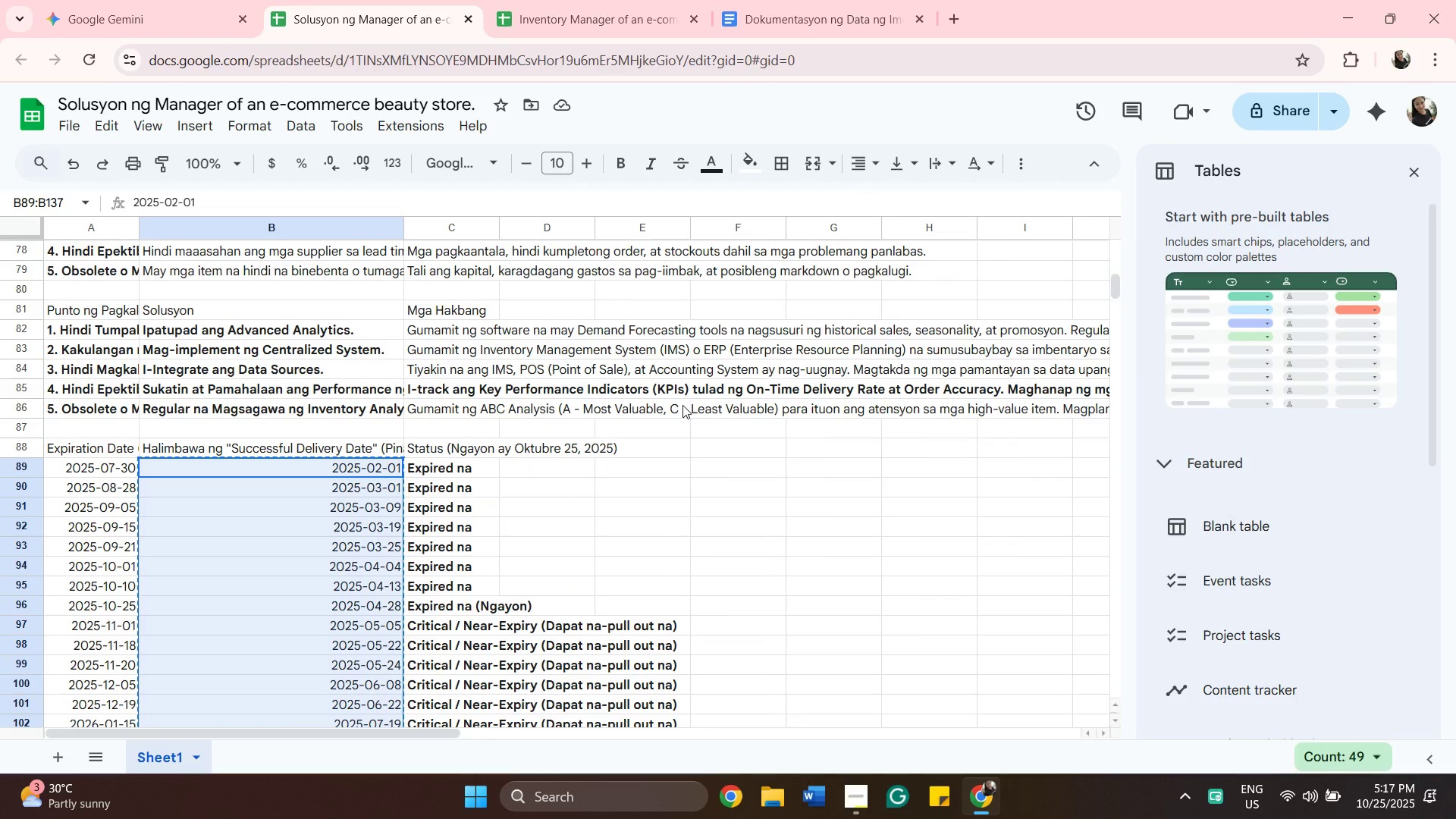 
scroll: coordinate [682, 405], scroll_direction: down, amount: 2.0
 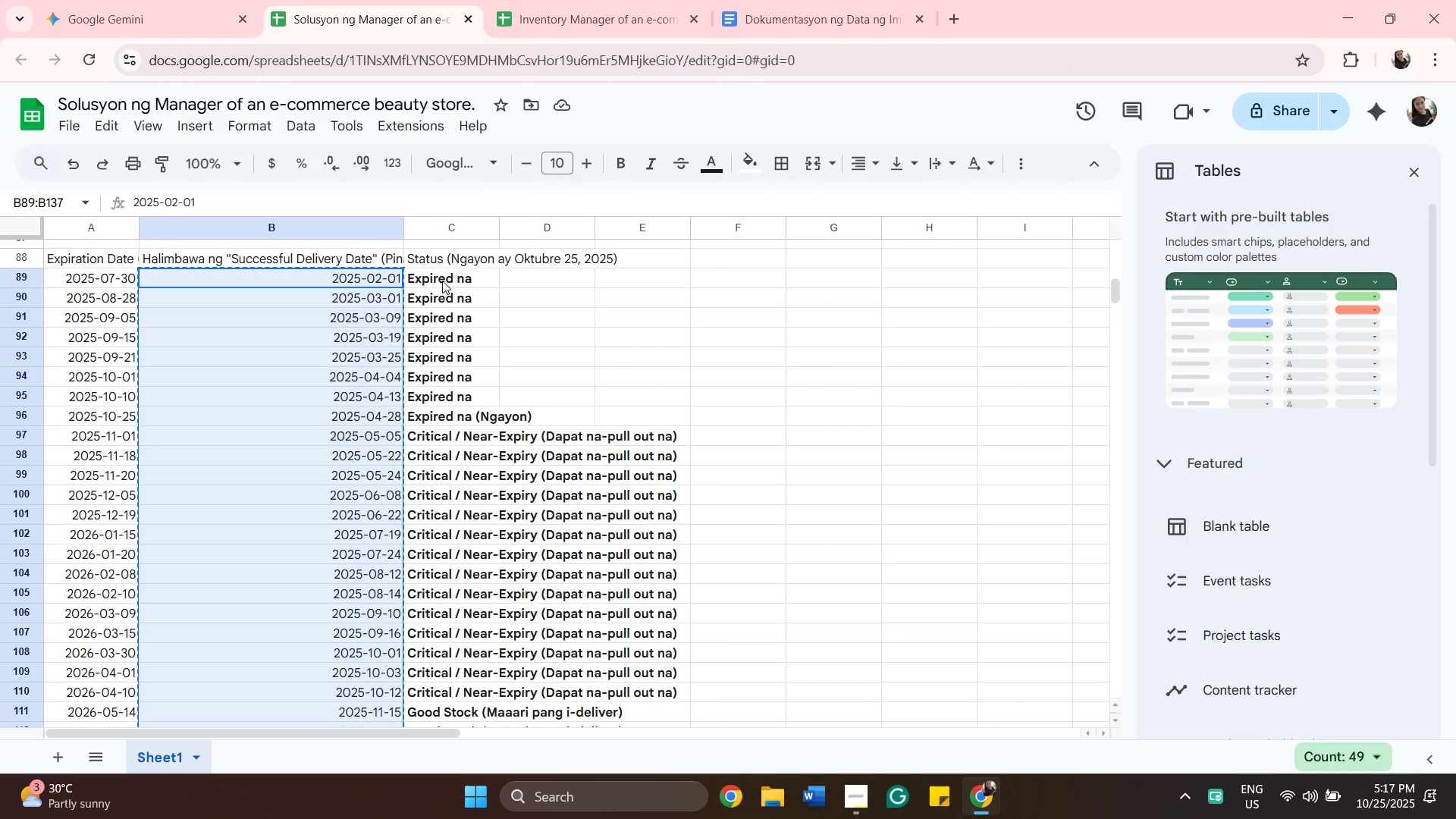 
left_click([442, 281])
 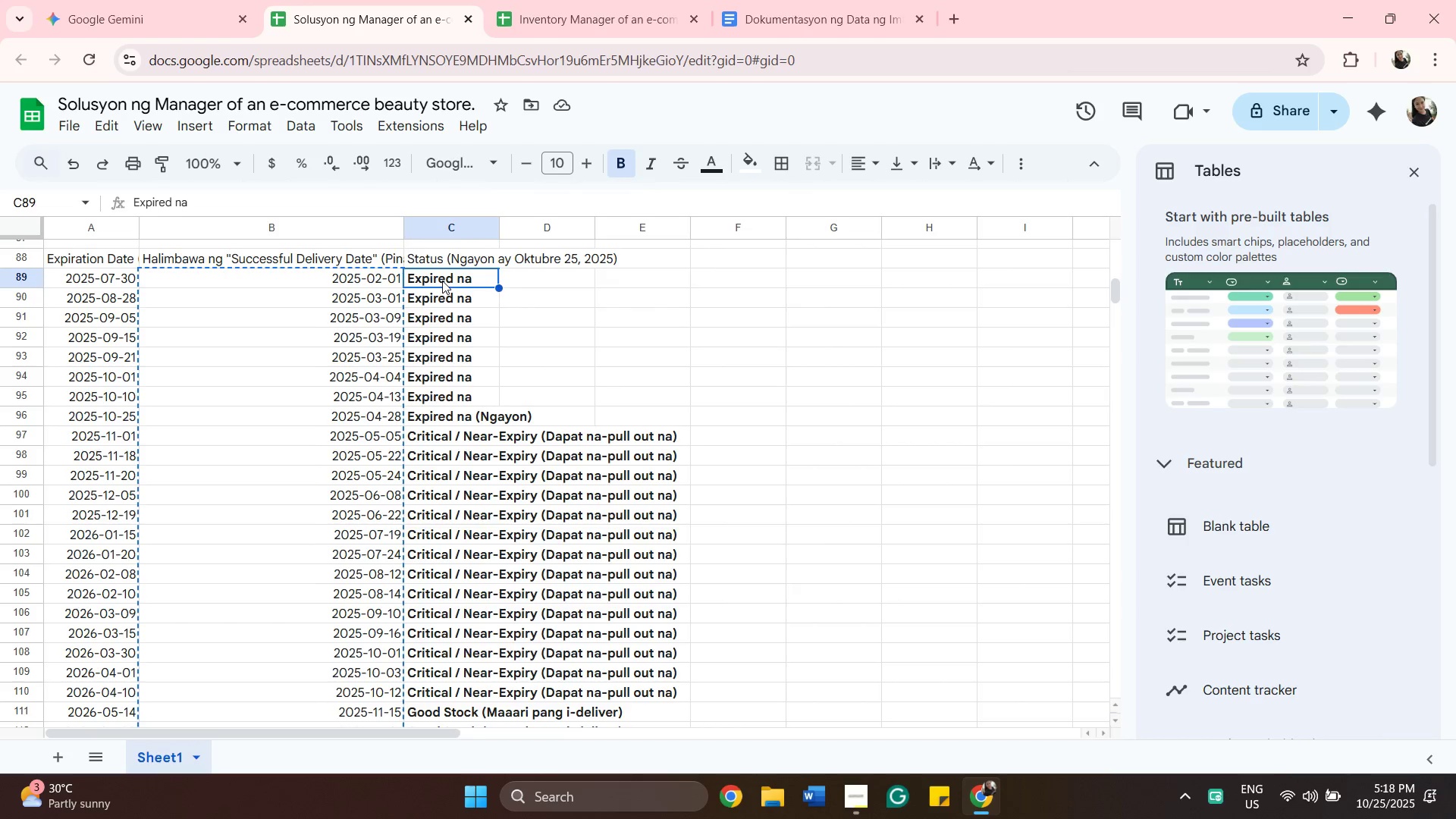 
scroll: coordinate [505, 557], scroll_direction: down, amount: 8.0
 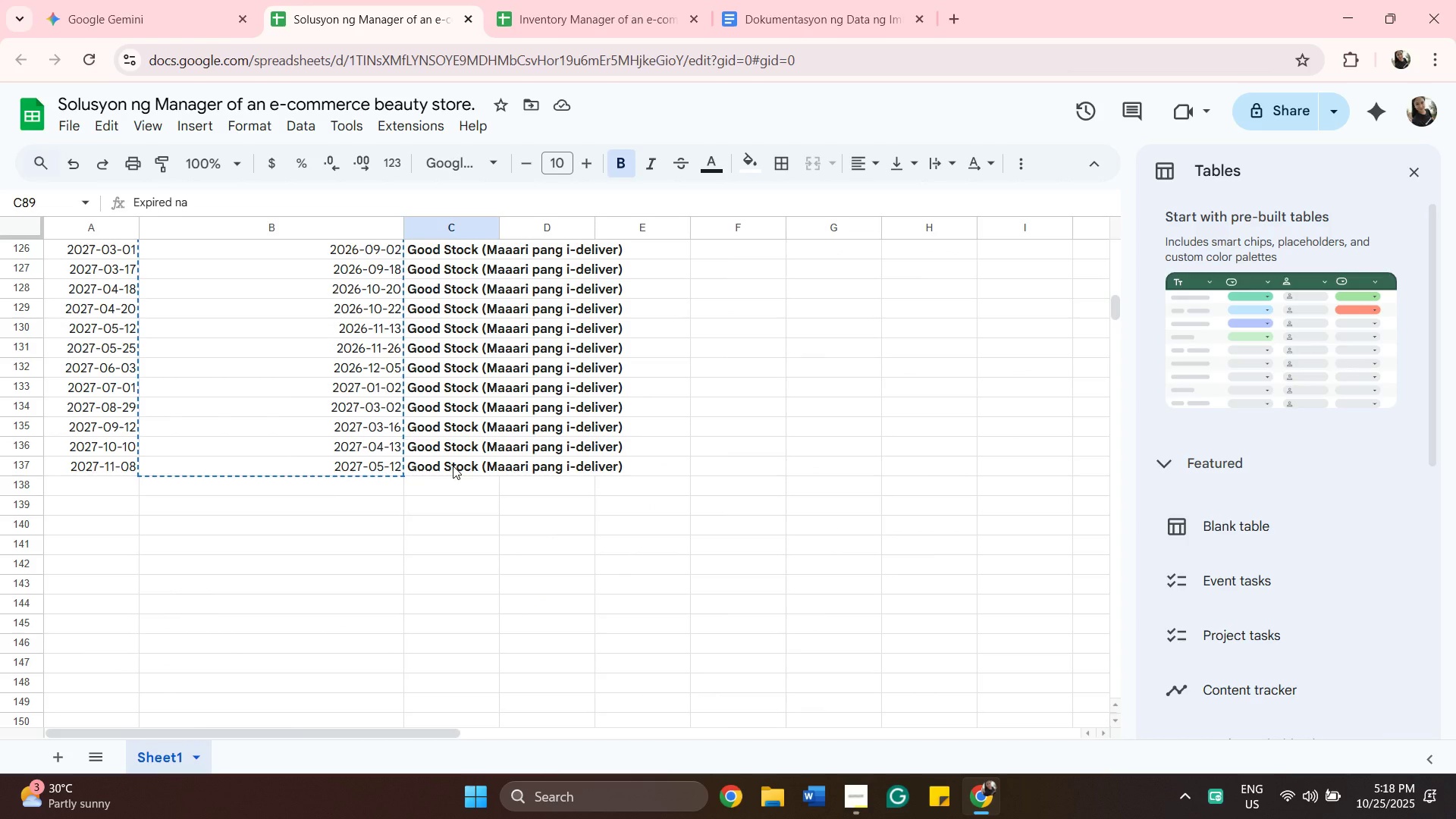 
hold_key(key=ShiftLeft, duration=0.33)
left_click([453, 464])
 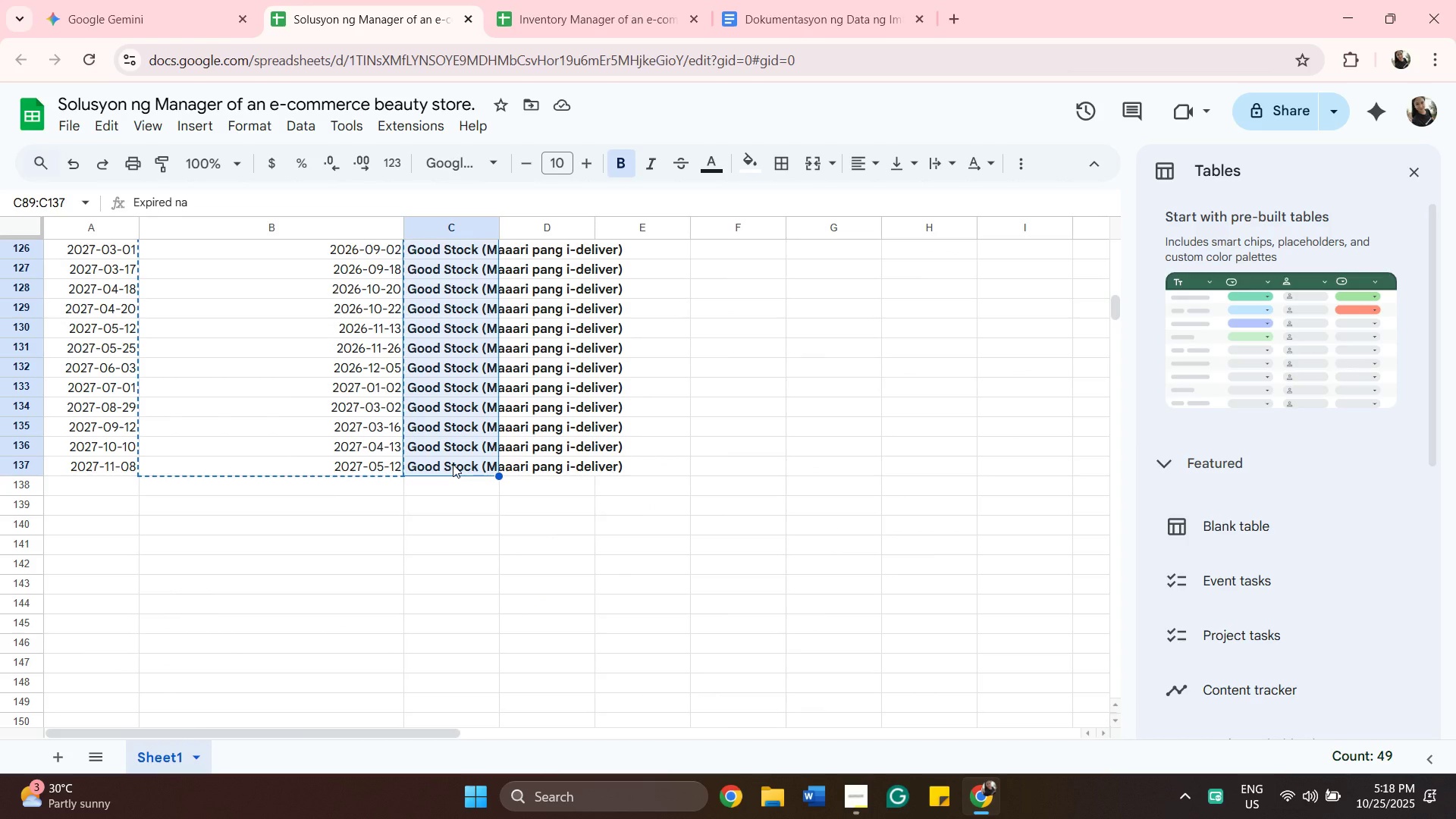 
wait(8.66)
 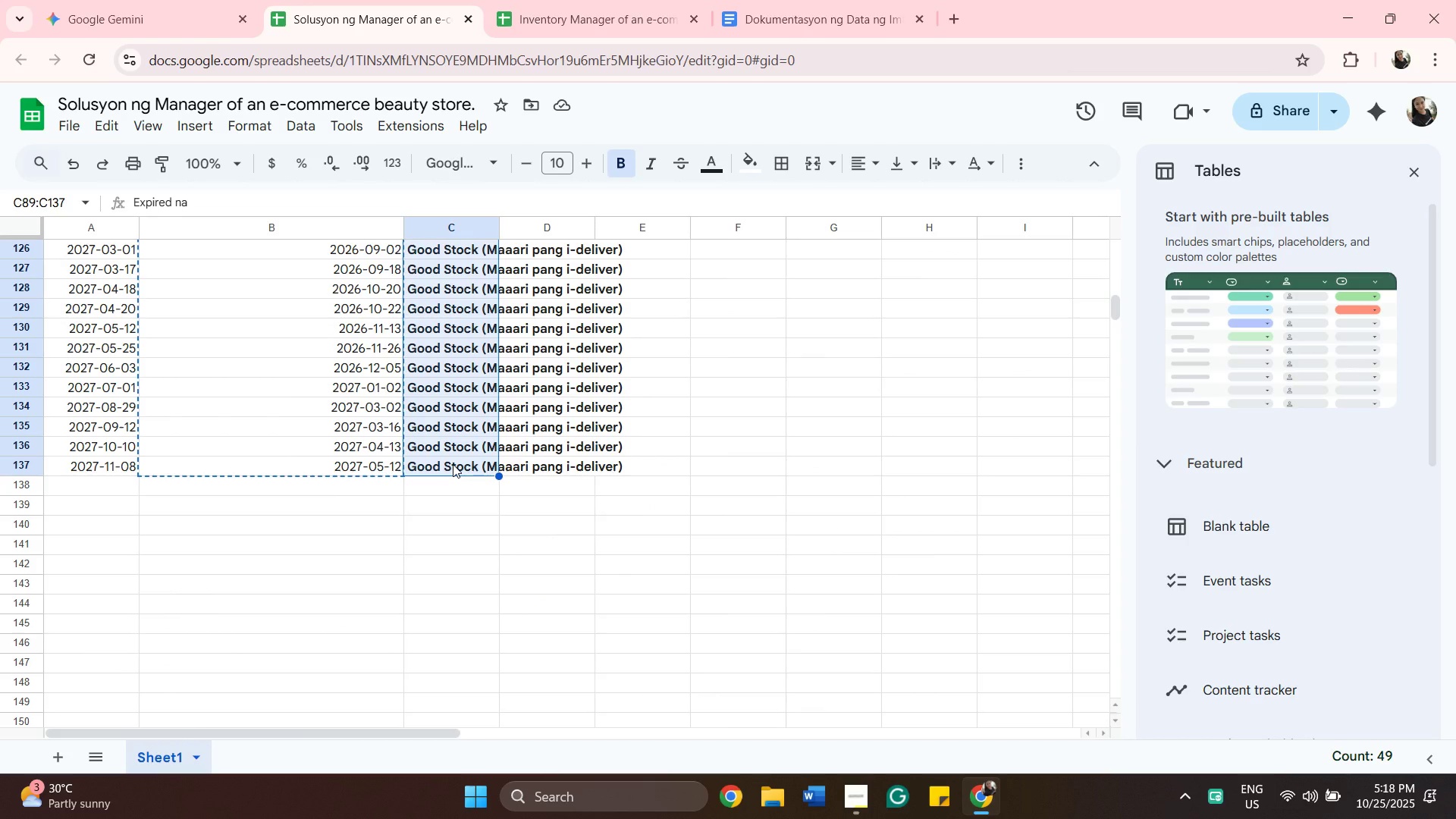 
left_click([237, 128])
 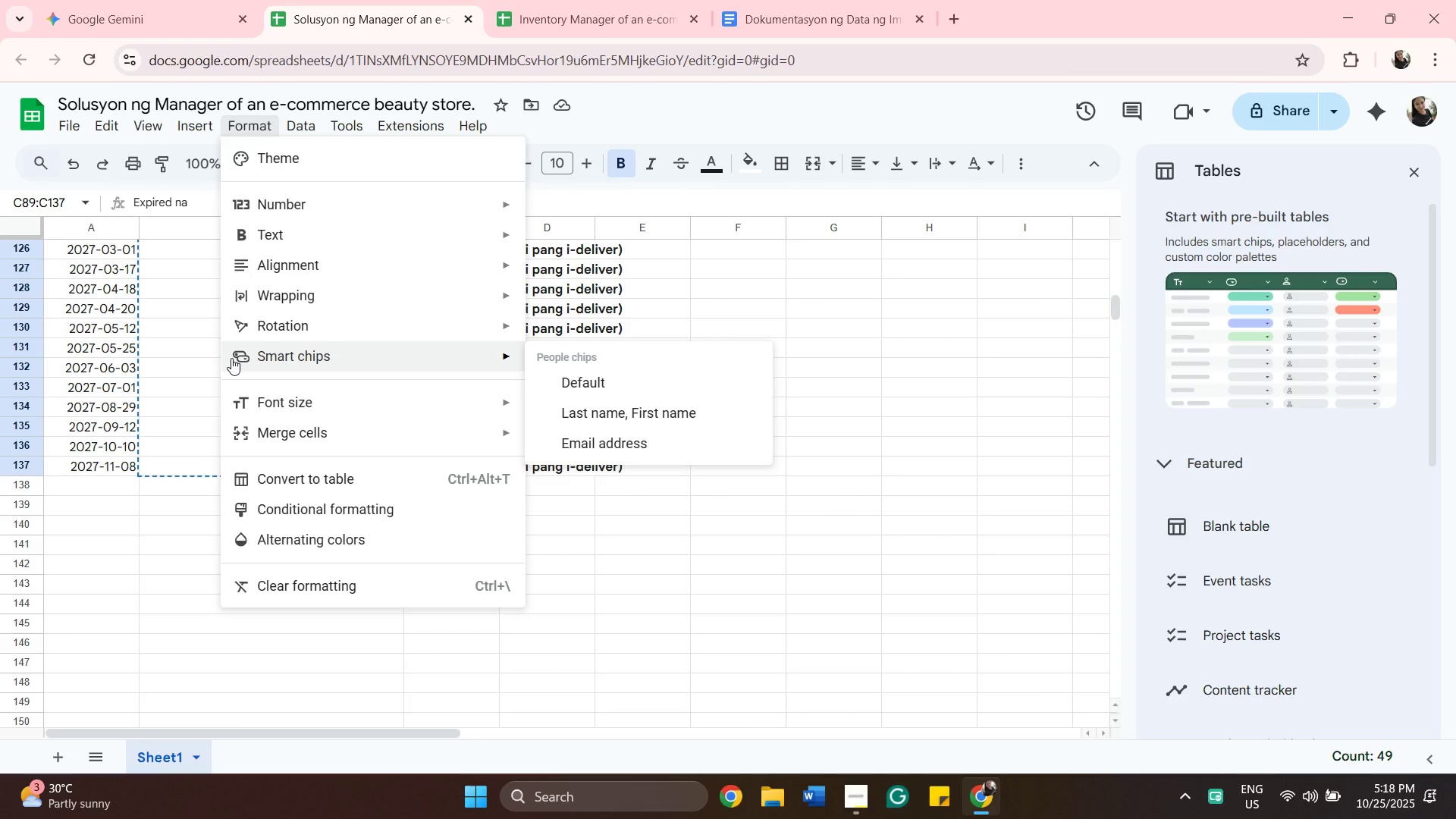 
wait(6.26)
 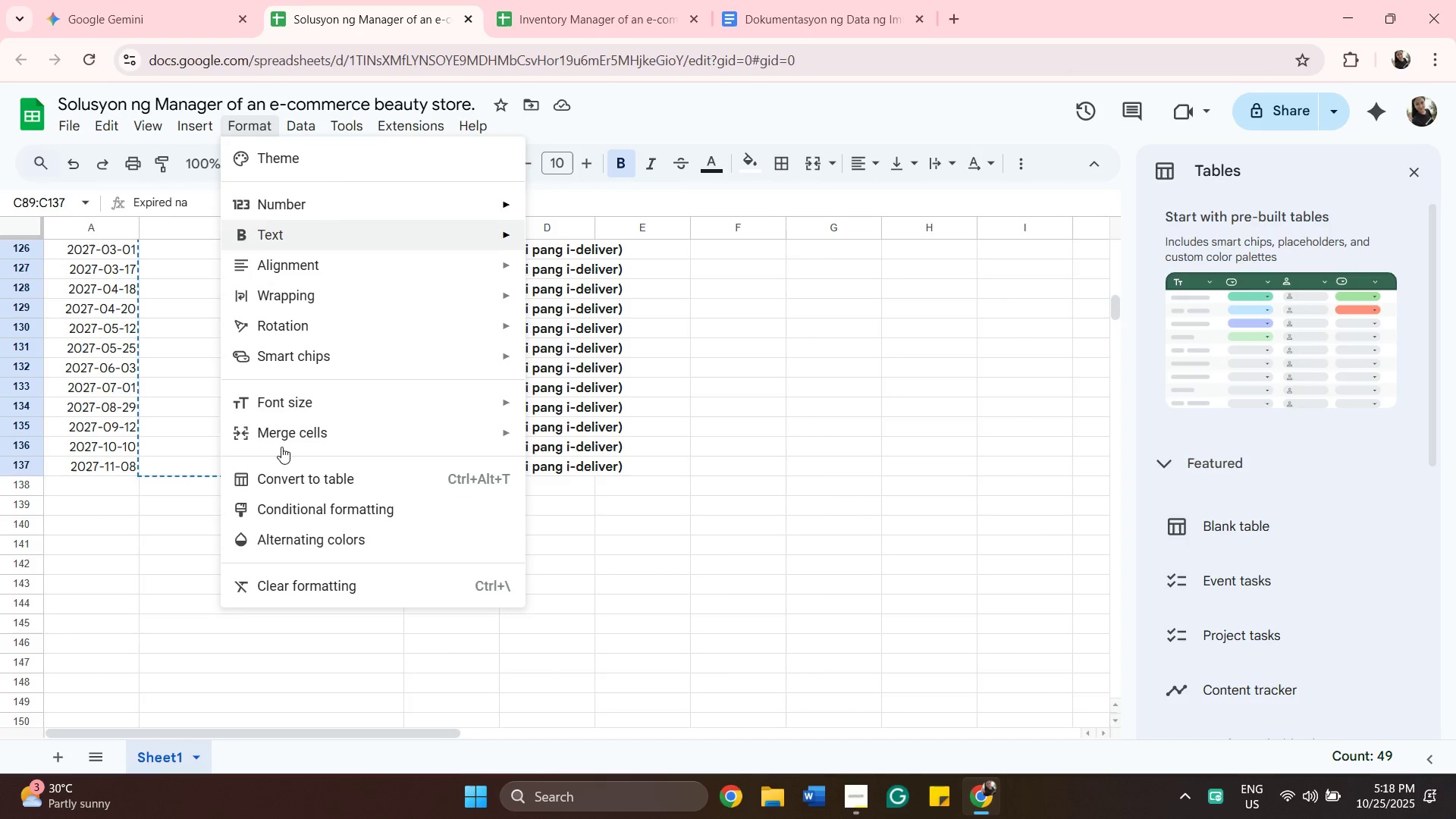 
left_click([671, 404])
 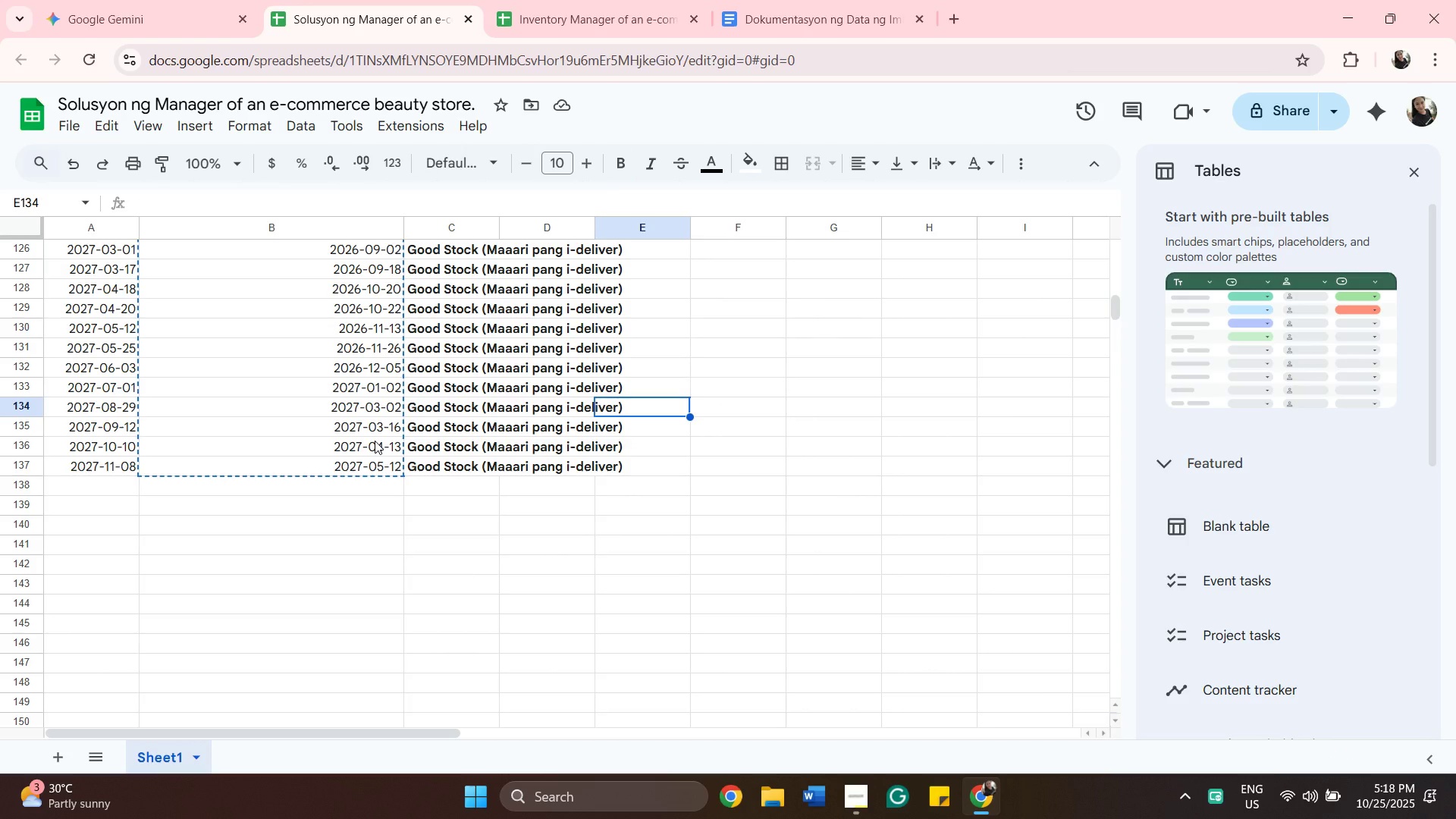 
scroll: coordinate [389, 454], scroll_direction: up, amount: 10.0
 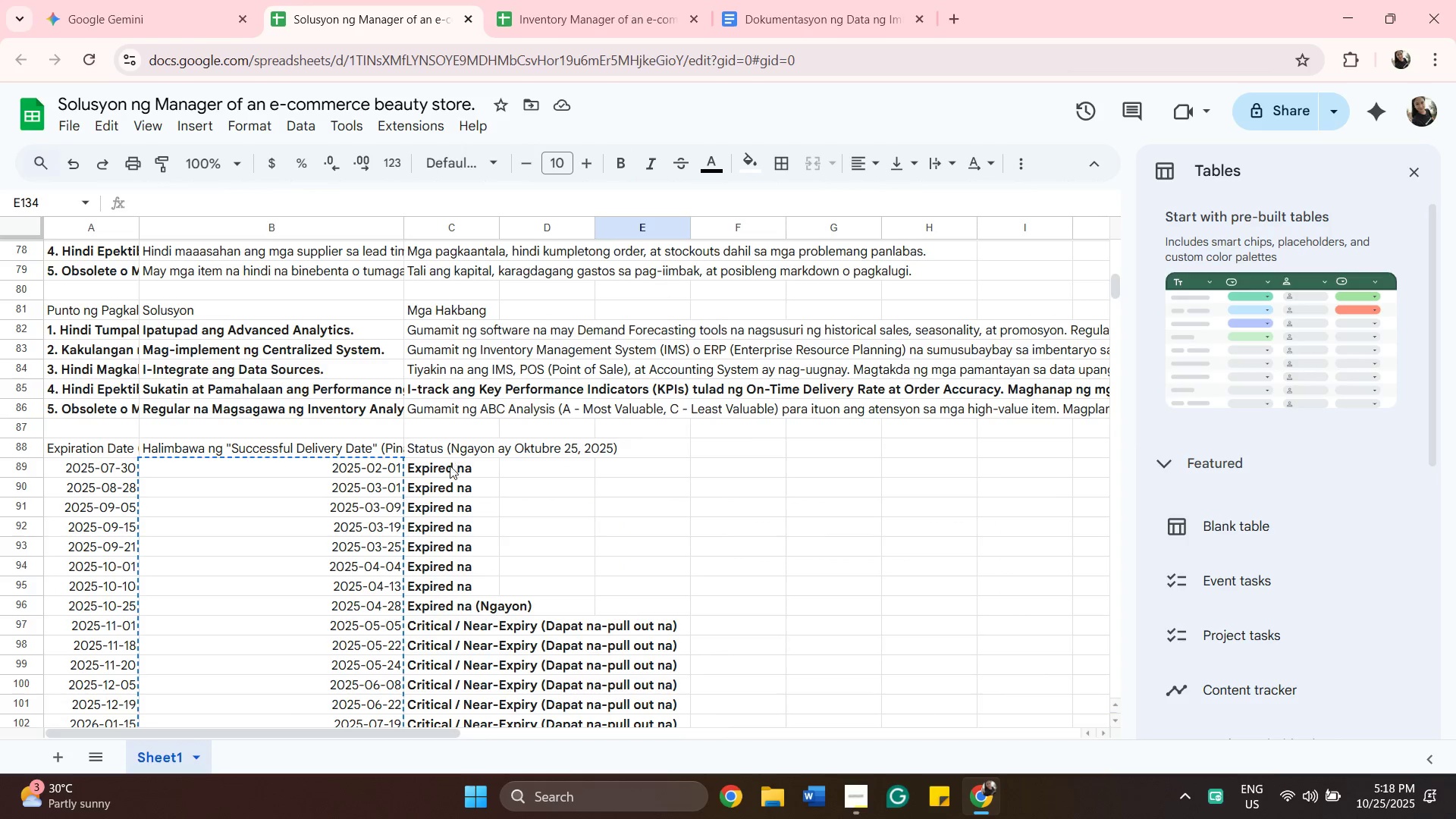 
left_click([450, 466])
 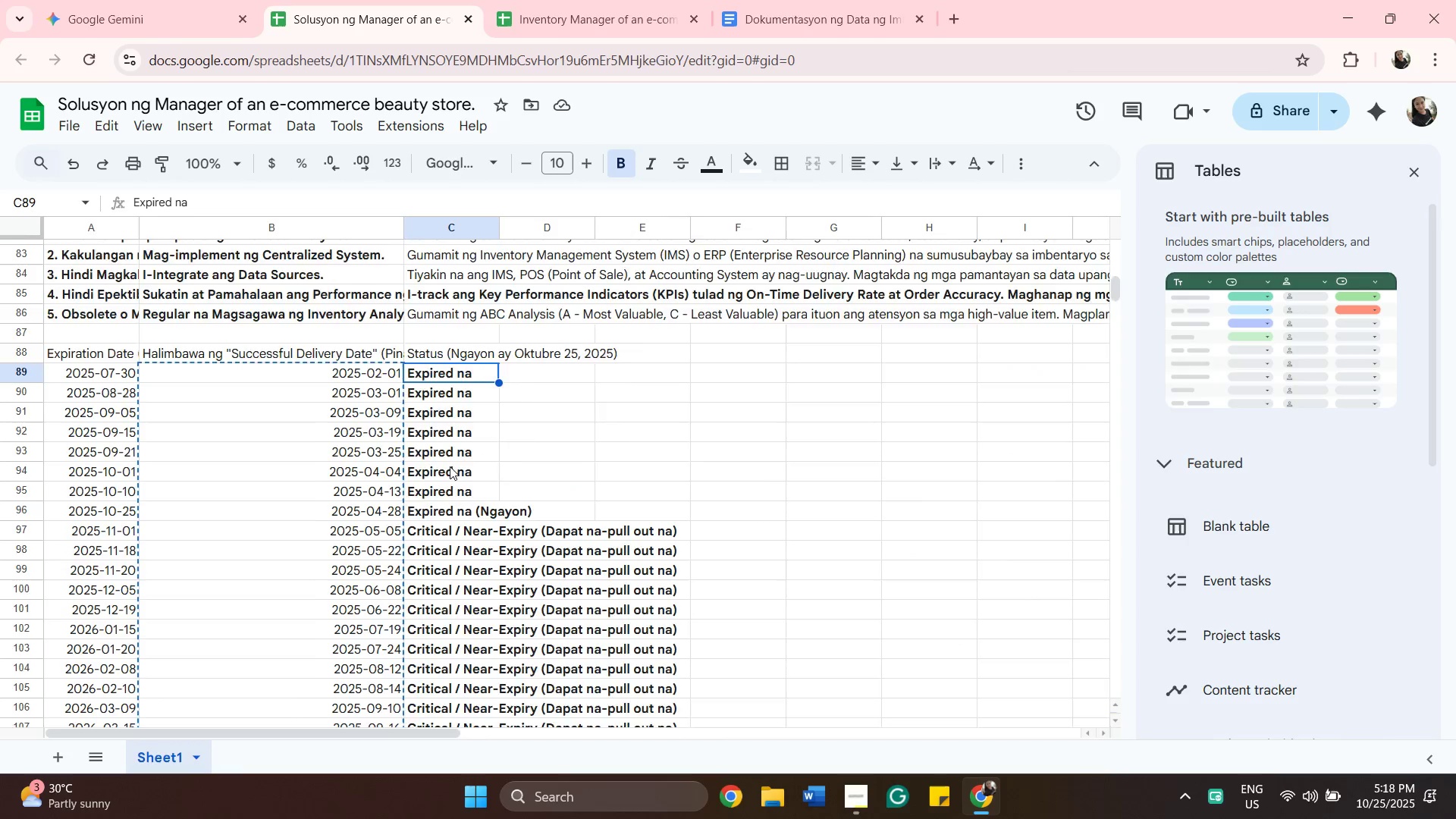 
scroll: coordinate [450, 466], scroll_direction: down, amount: 10.0
 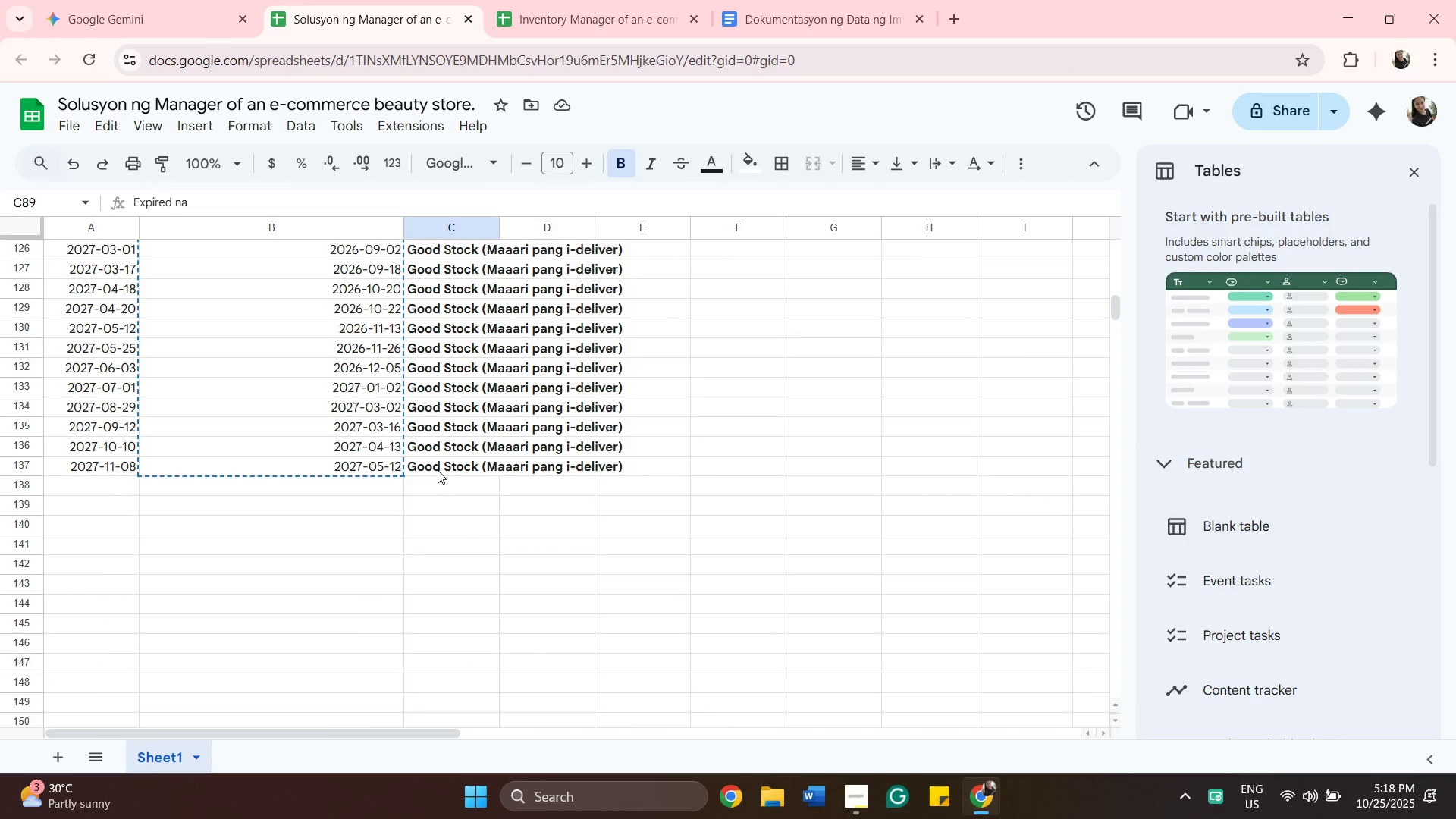 
hold_key(key=ShiftLeft, duration=0.33)
left_click([438, 470])
 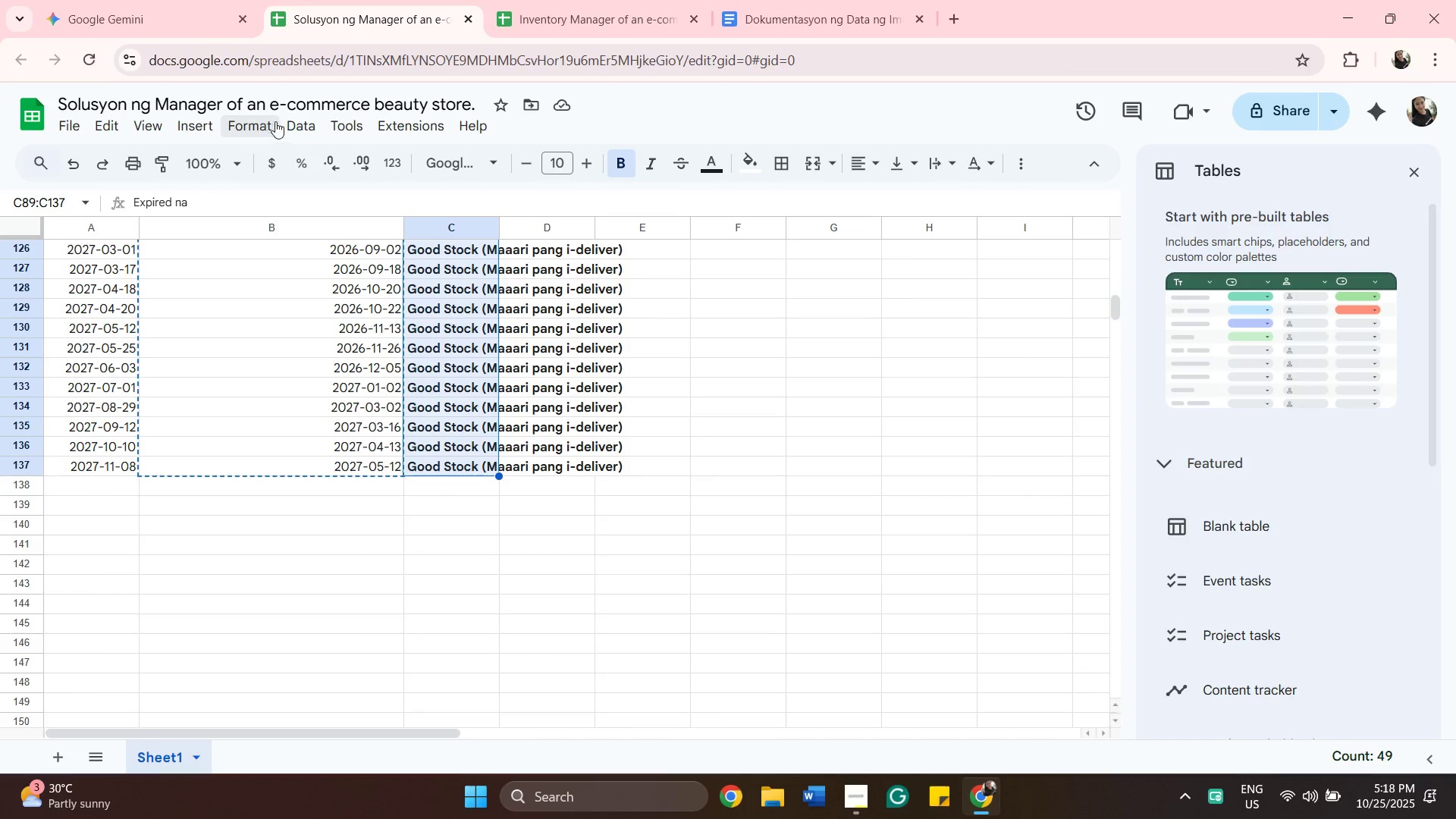 
left_click([279, 120])
 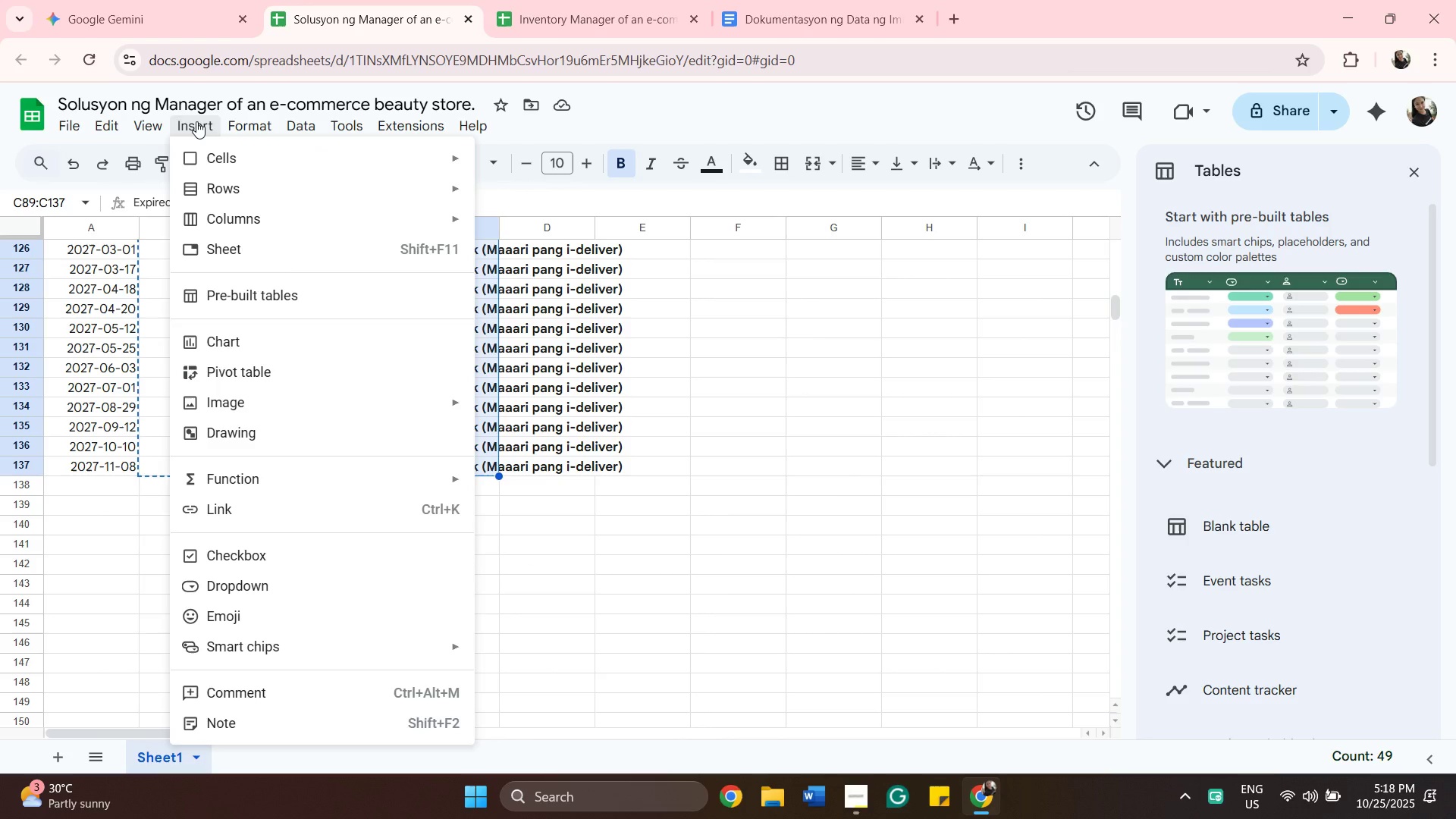 
wait(15.25)
 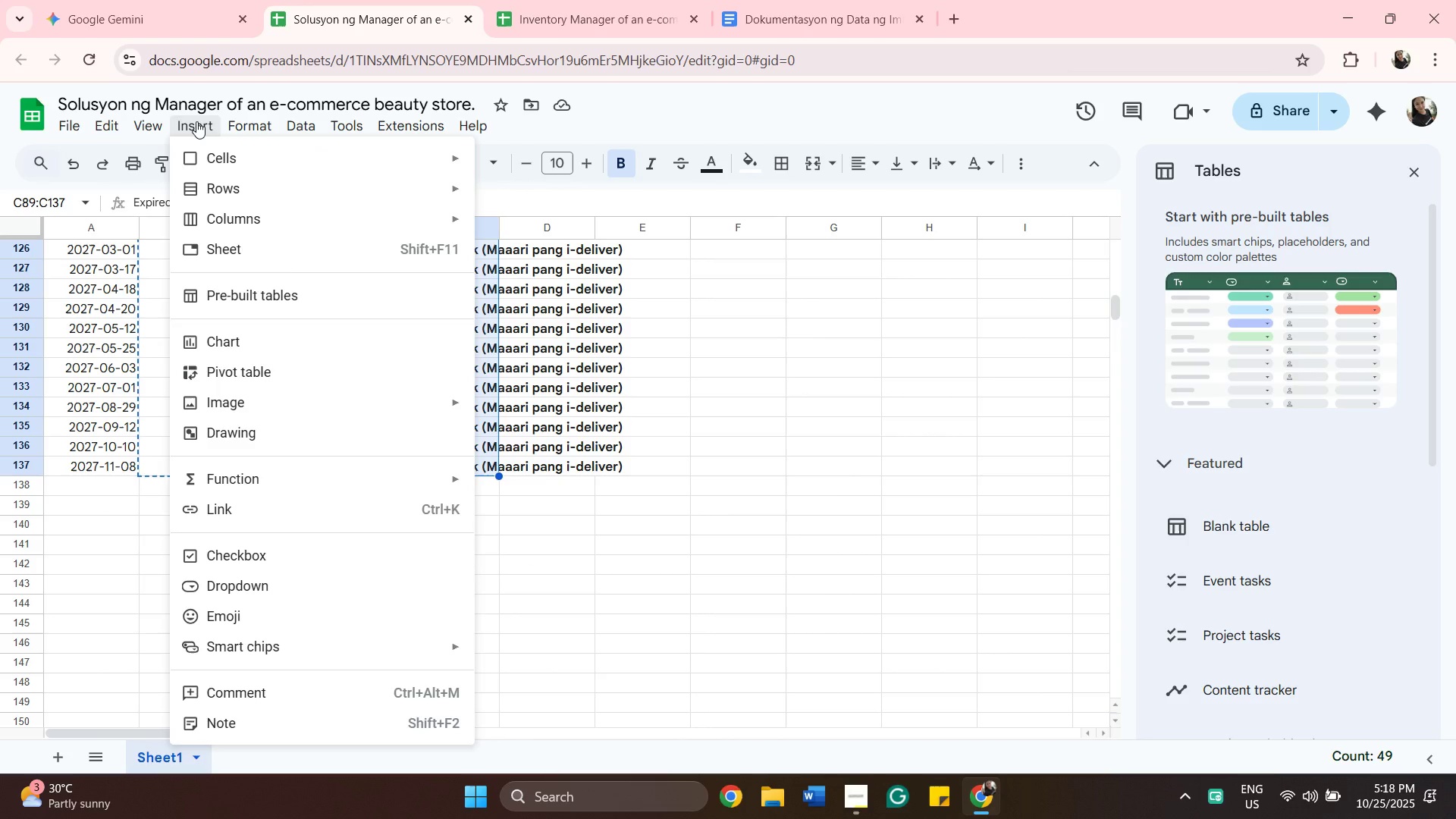 
mouse_move([91, 143])
 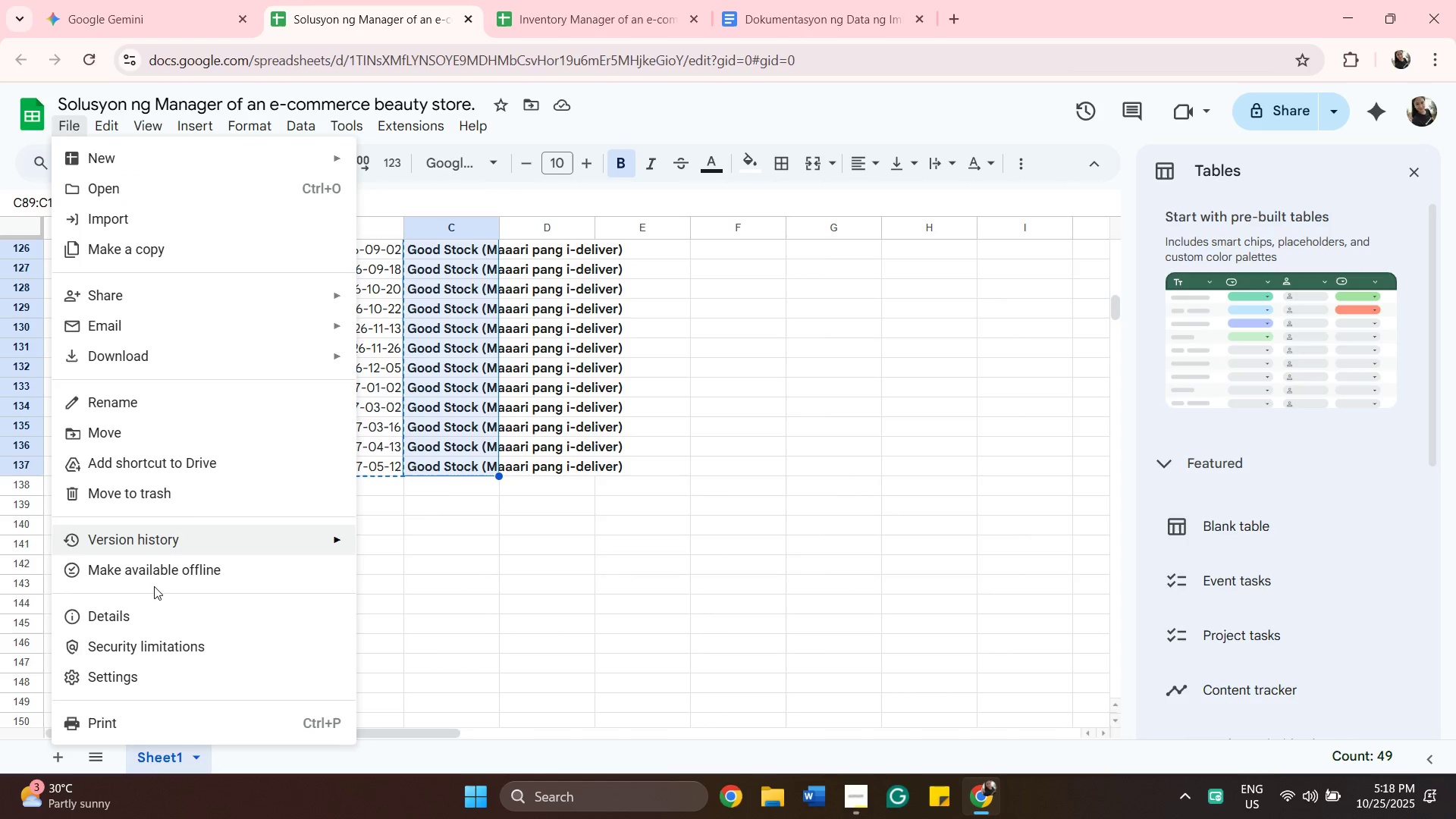 
scroll: coordinate [154, 586], scroll_direction: down, amount: 2.0
 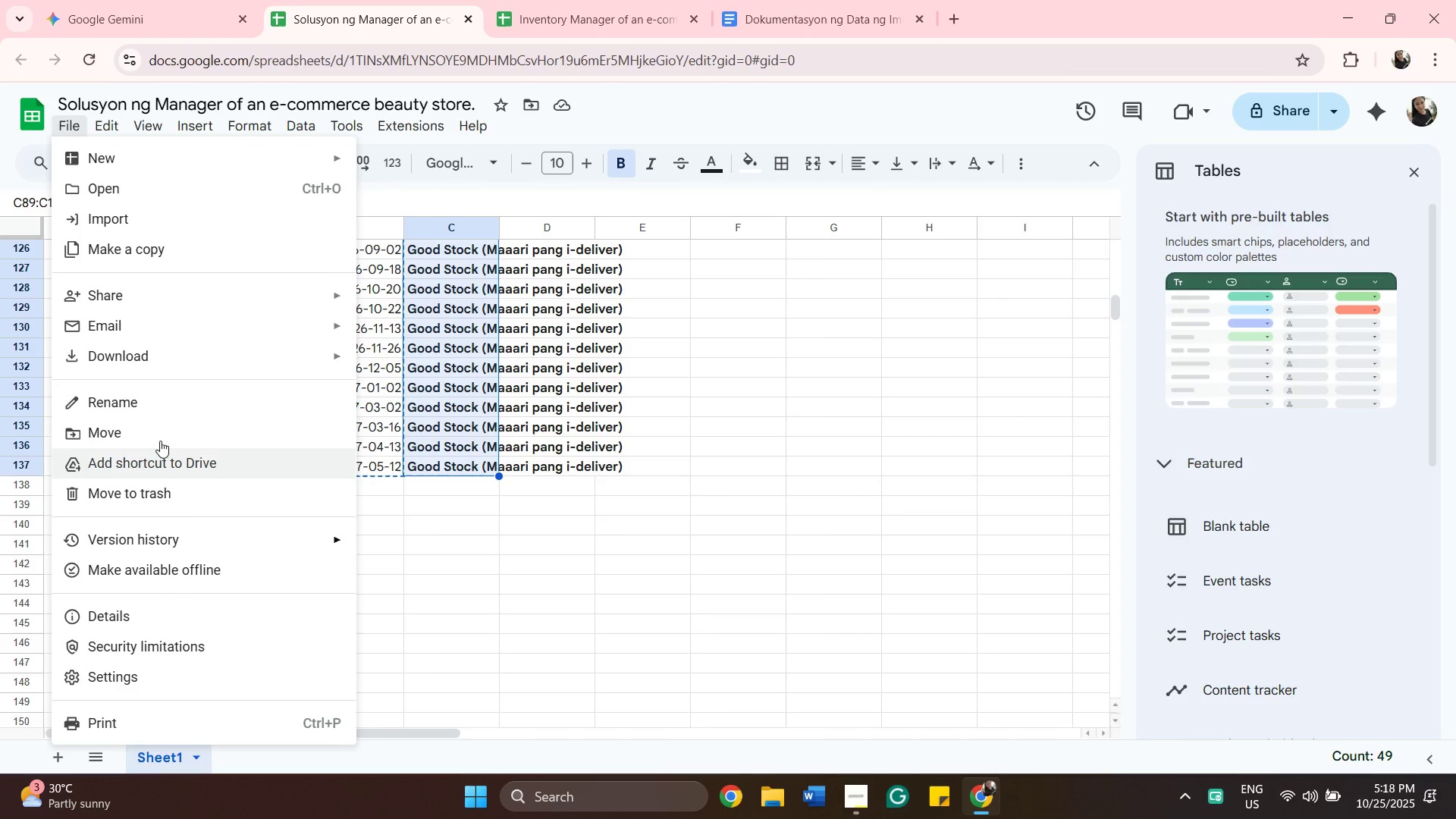 
mouse_move([200, 133])
 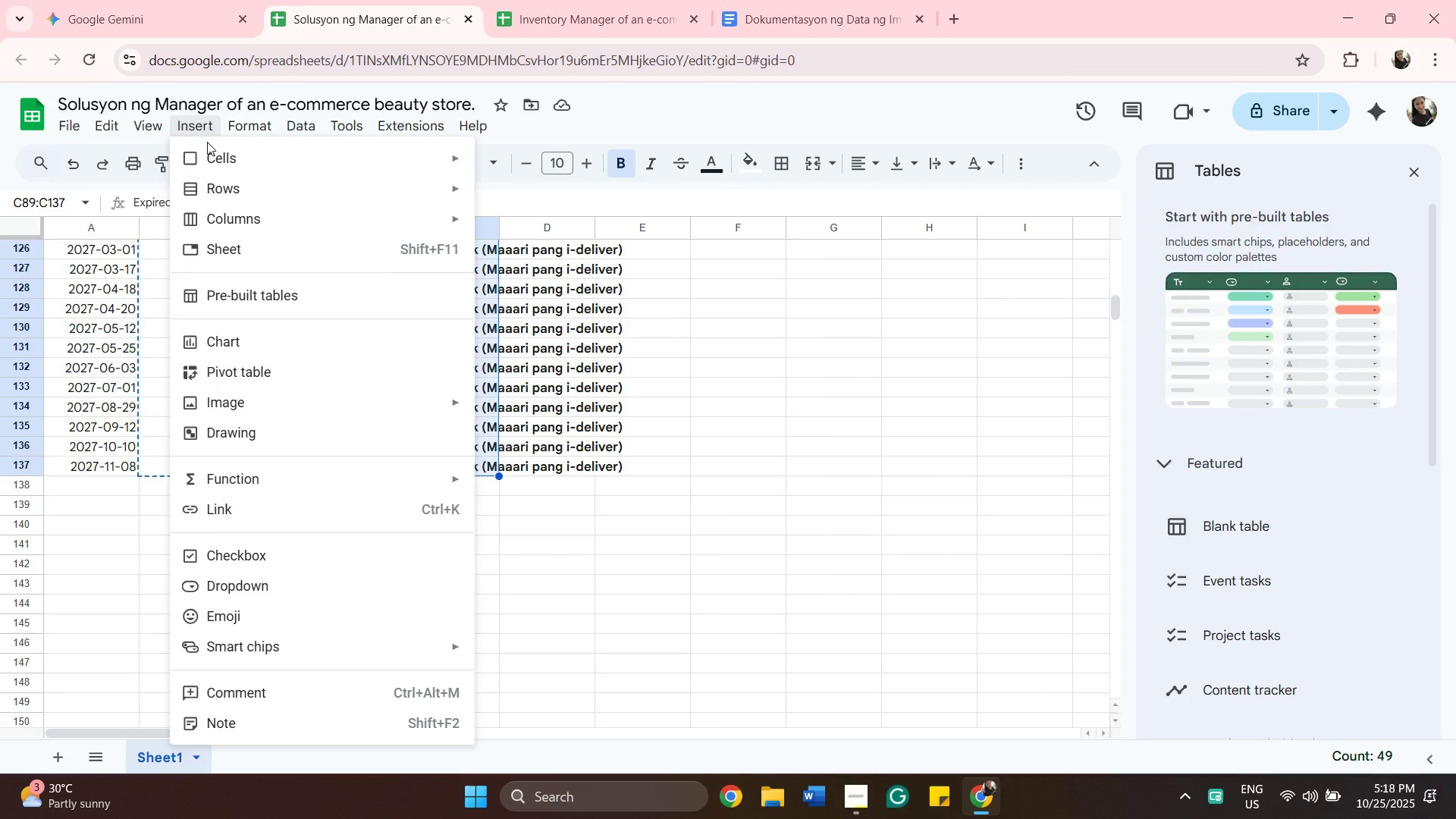 
mouse_move([284, 124])
 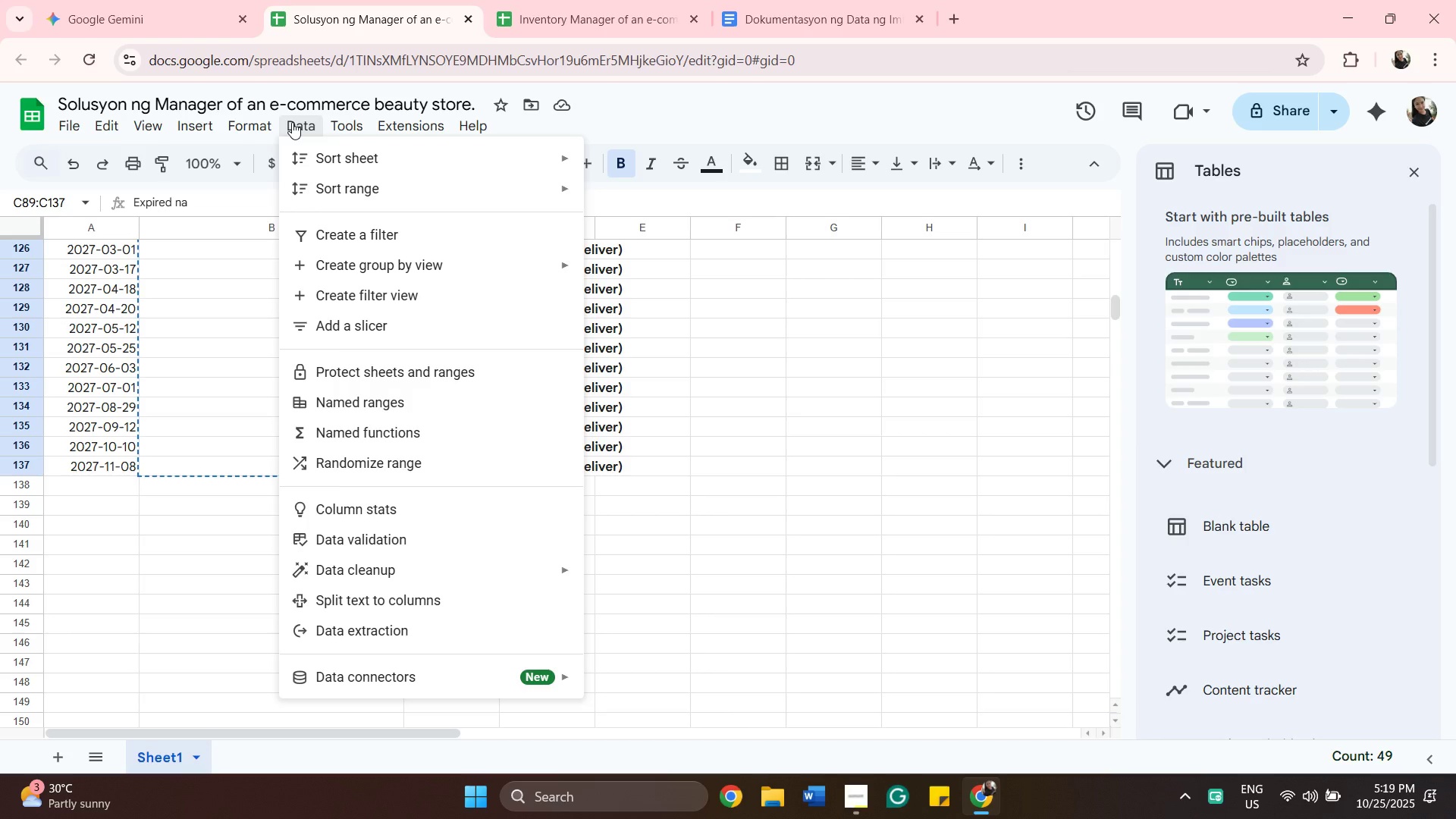 
mouse_move([301, 118])
 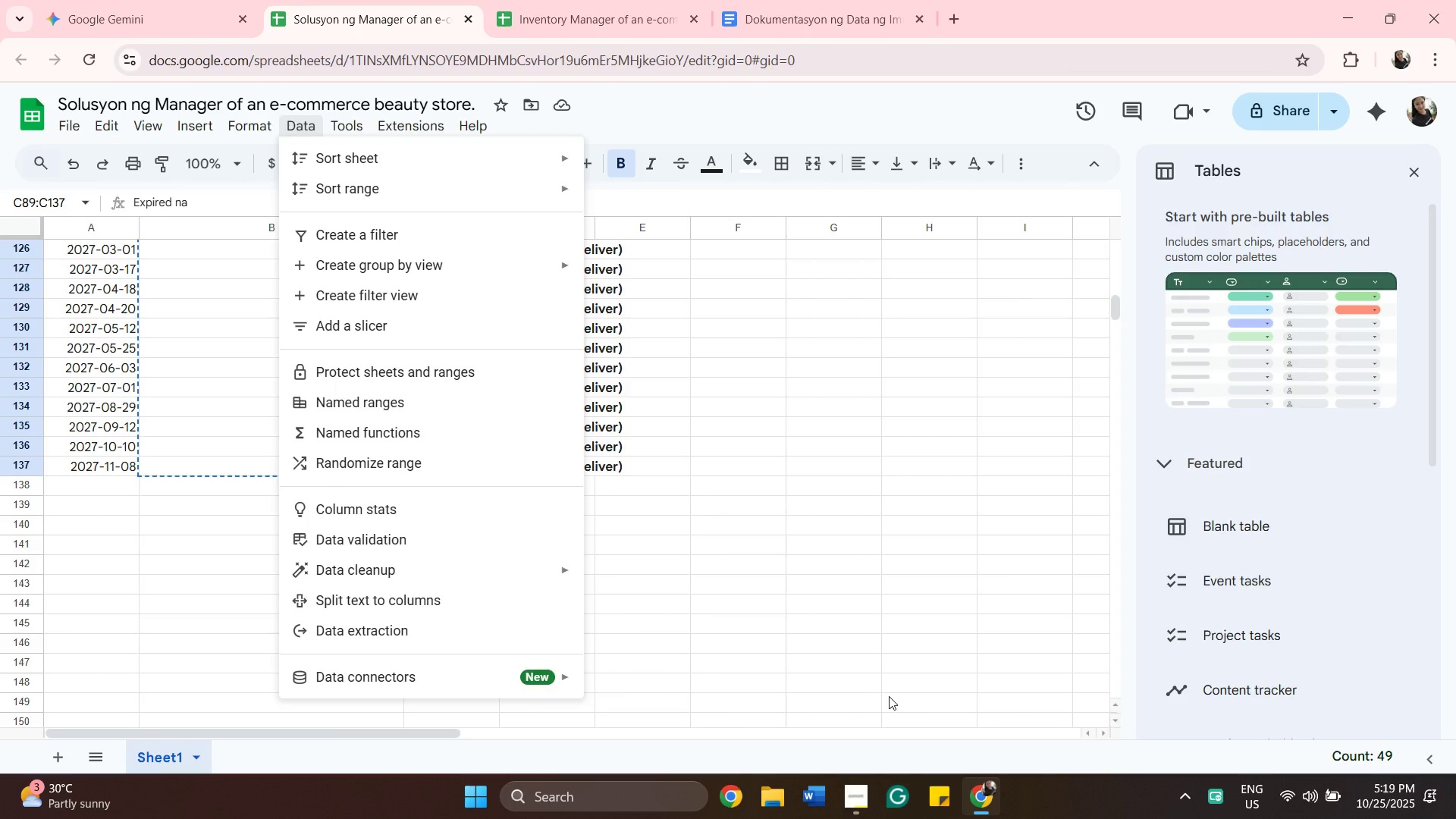 
left_click([864, 654])
 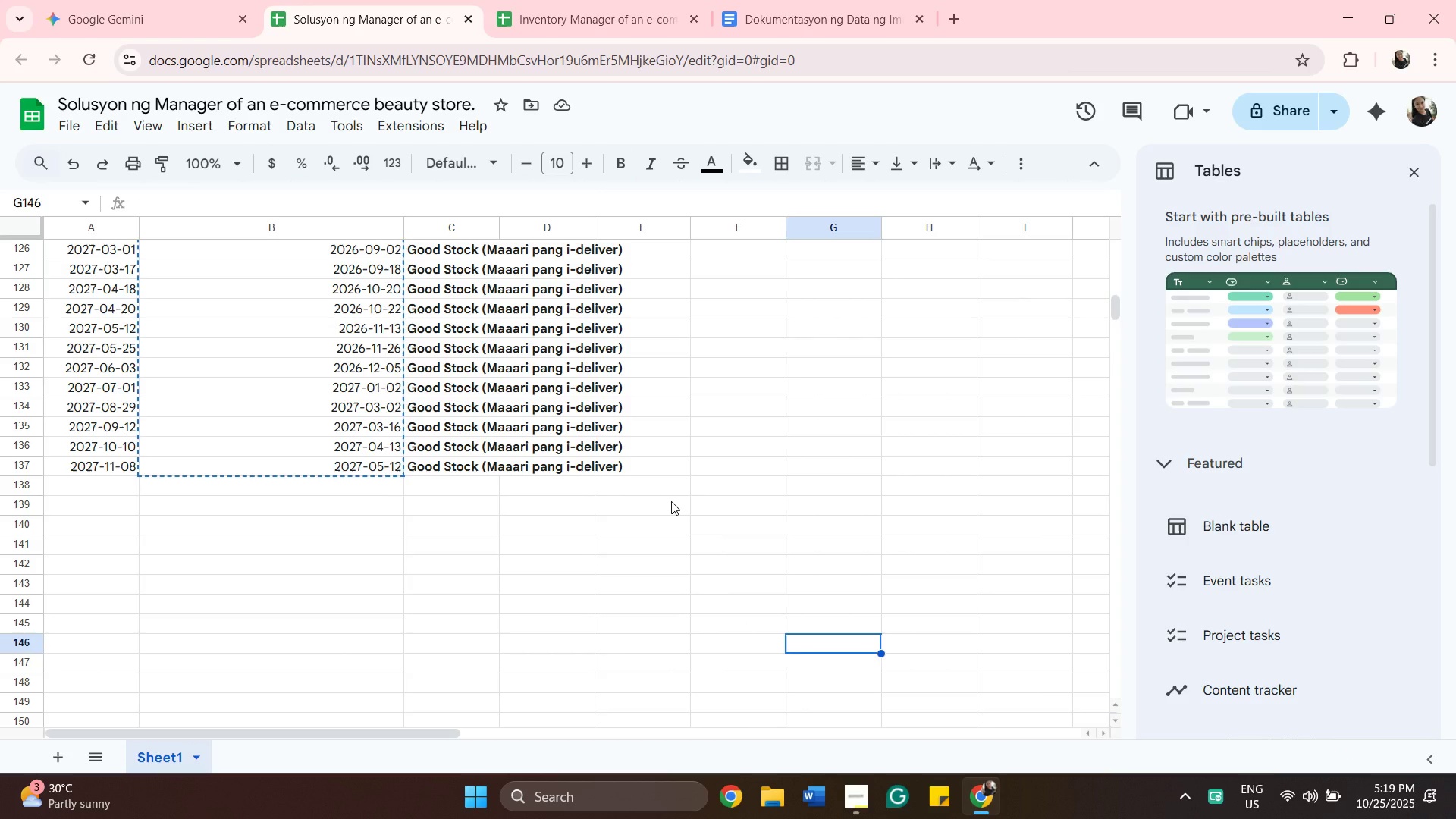 
scroll: coordinate [671, 501], scroll_direction: up, amount: 2.0
 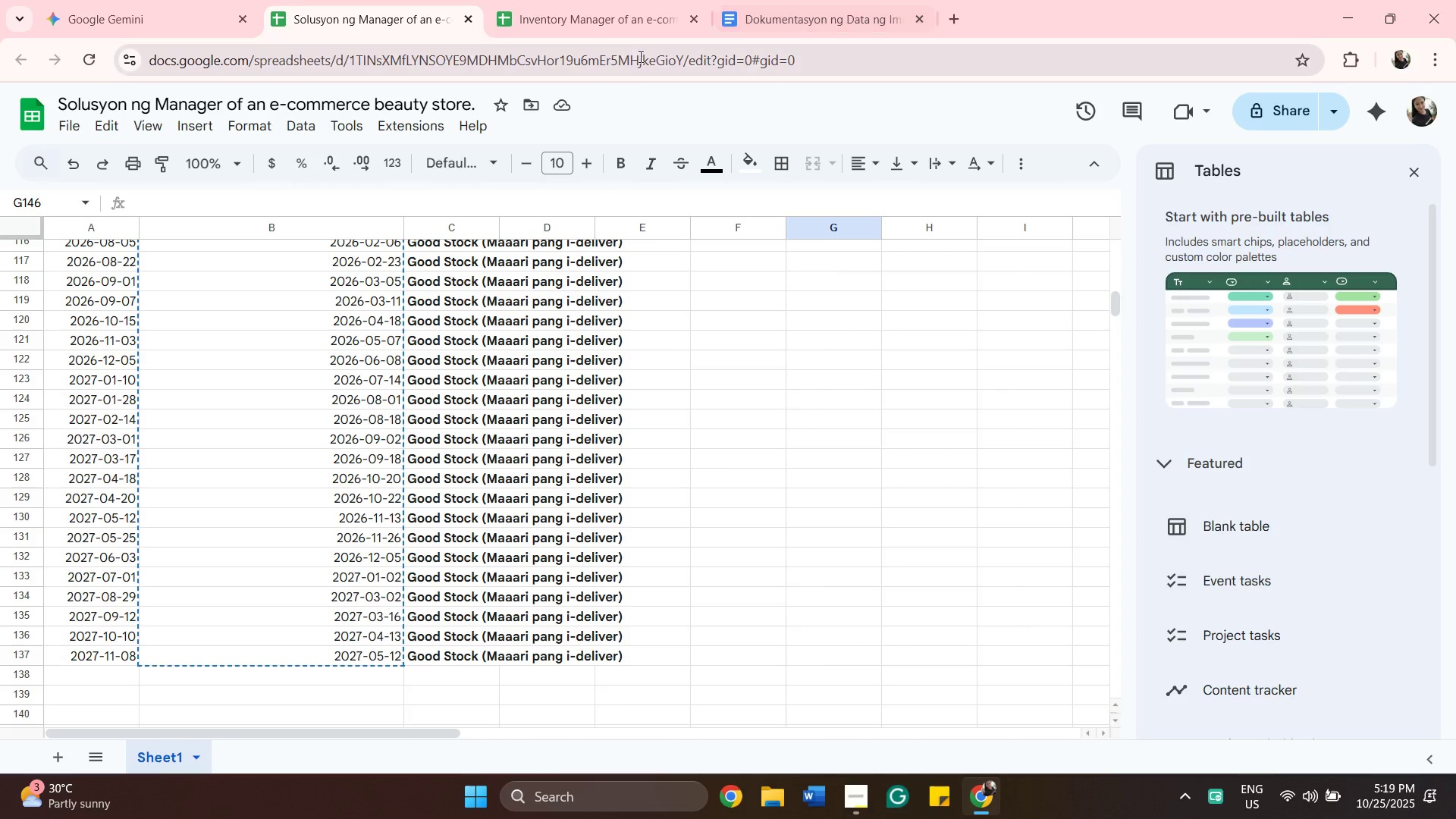 
mouse_move([756, 18])
 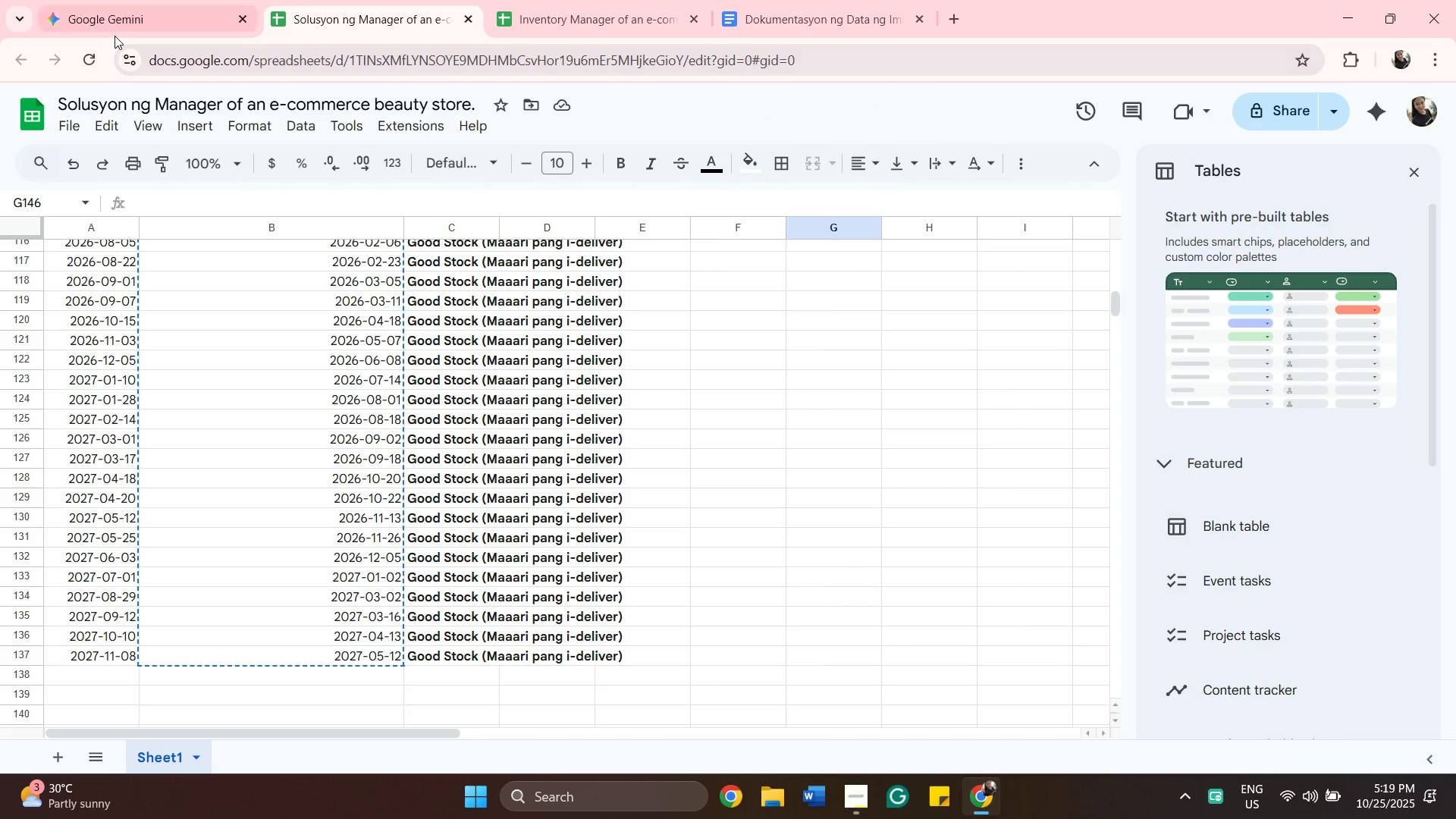 
left_click([115, 36])
 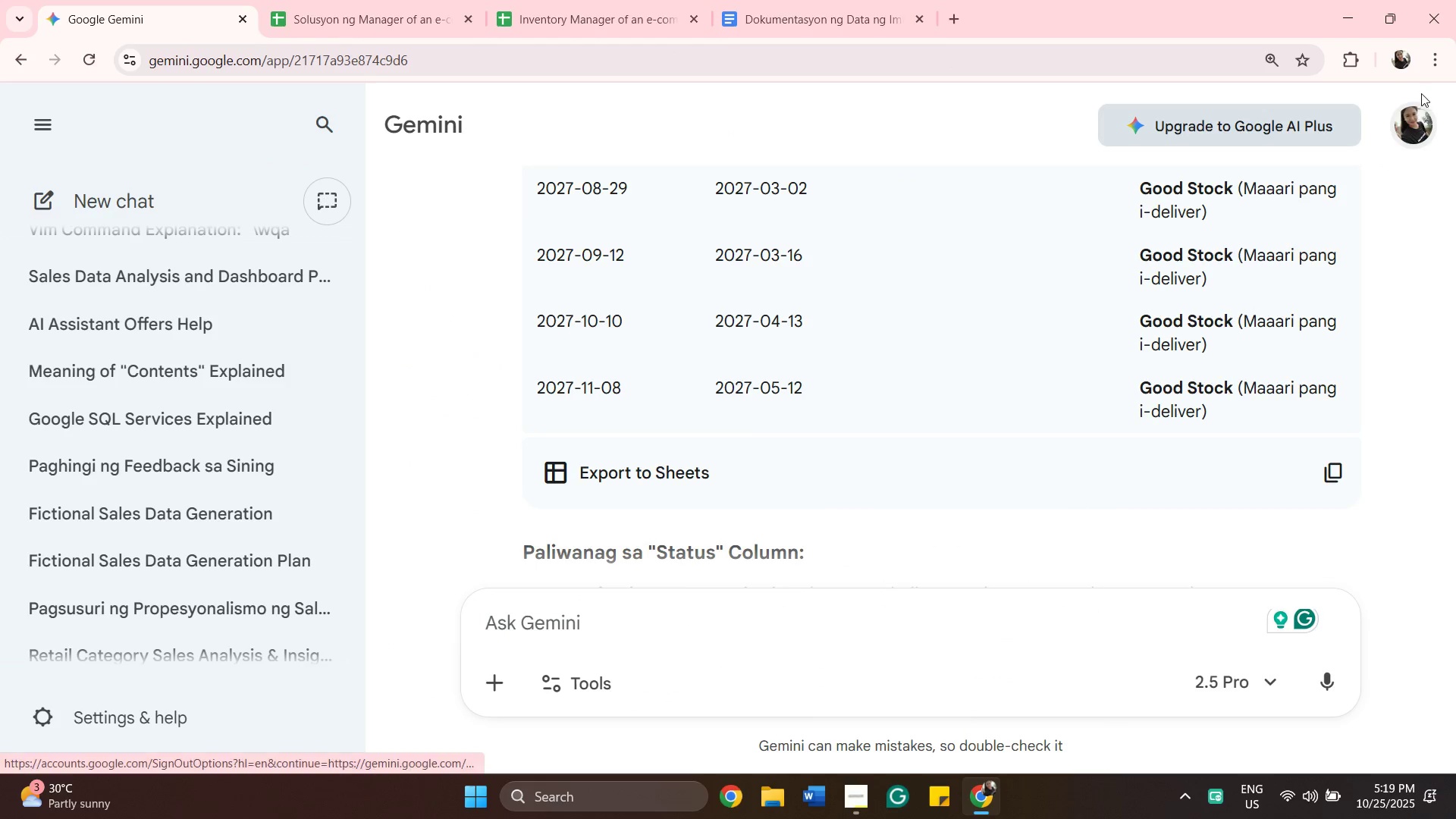 
left_click([1432, 54])
 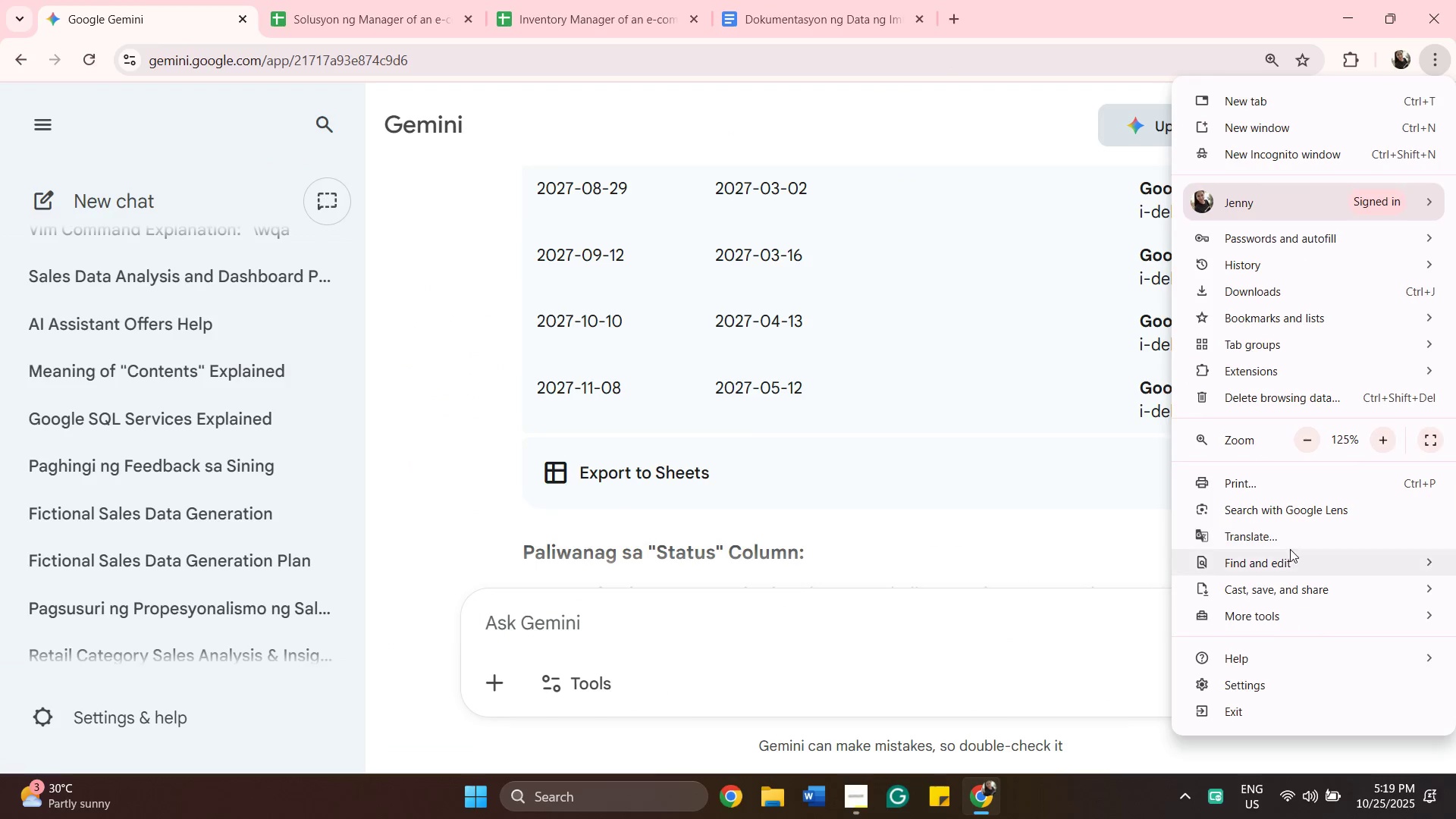 
left_click([1289, 538])
 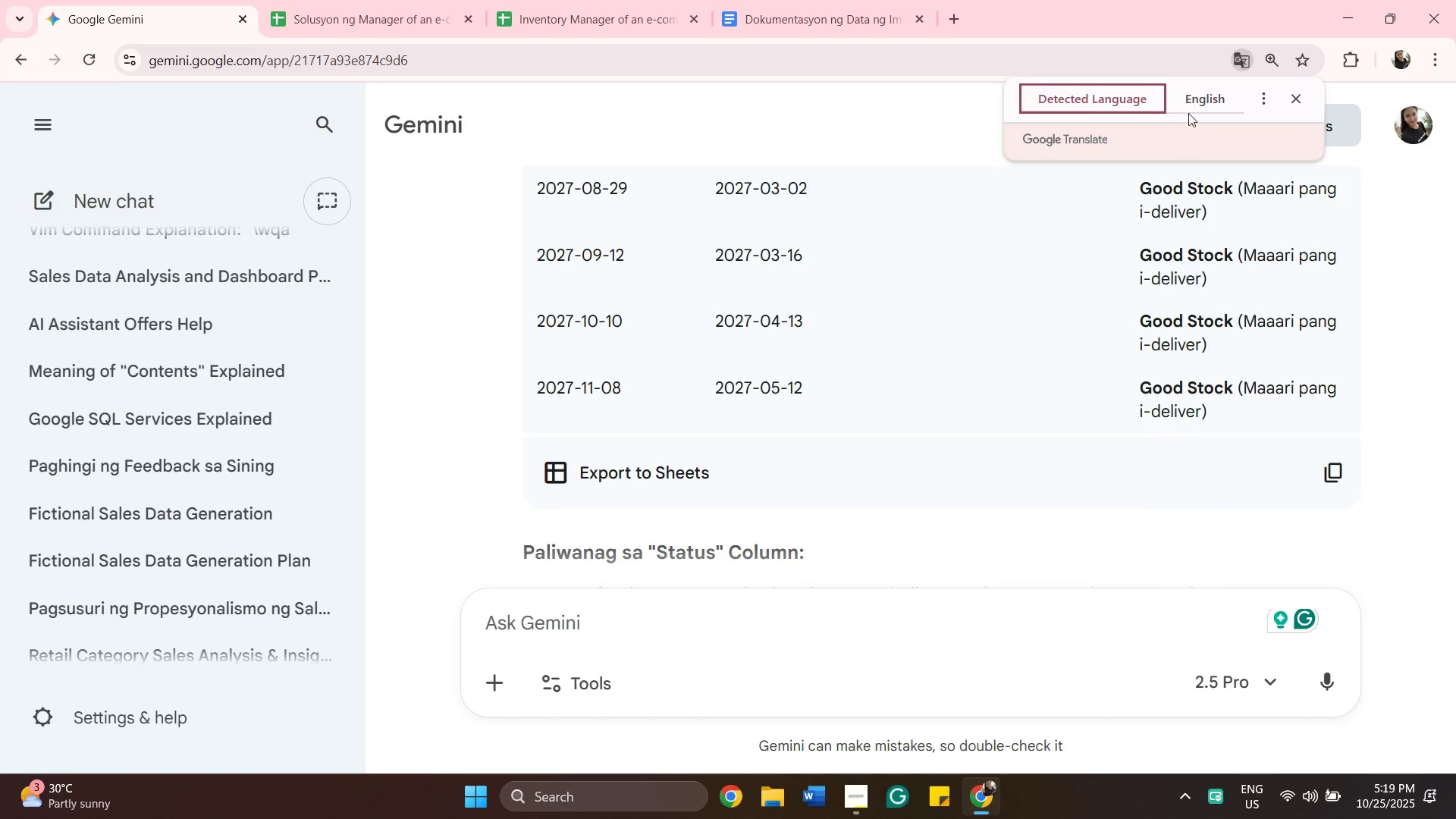 
left_click([1195, 94])
 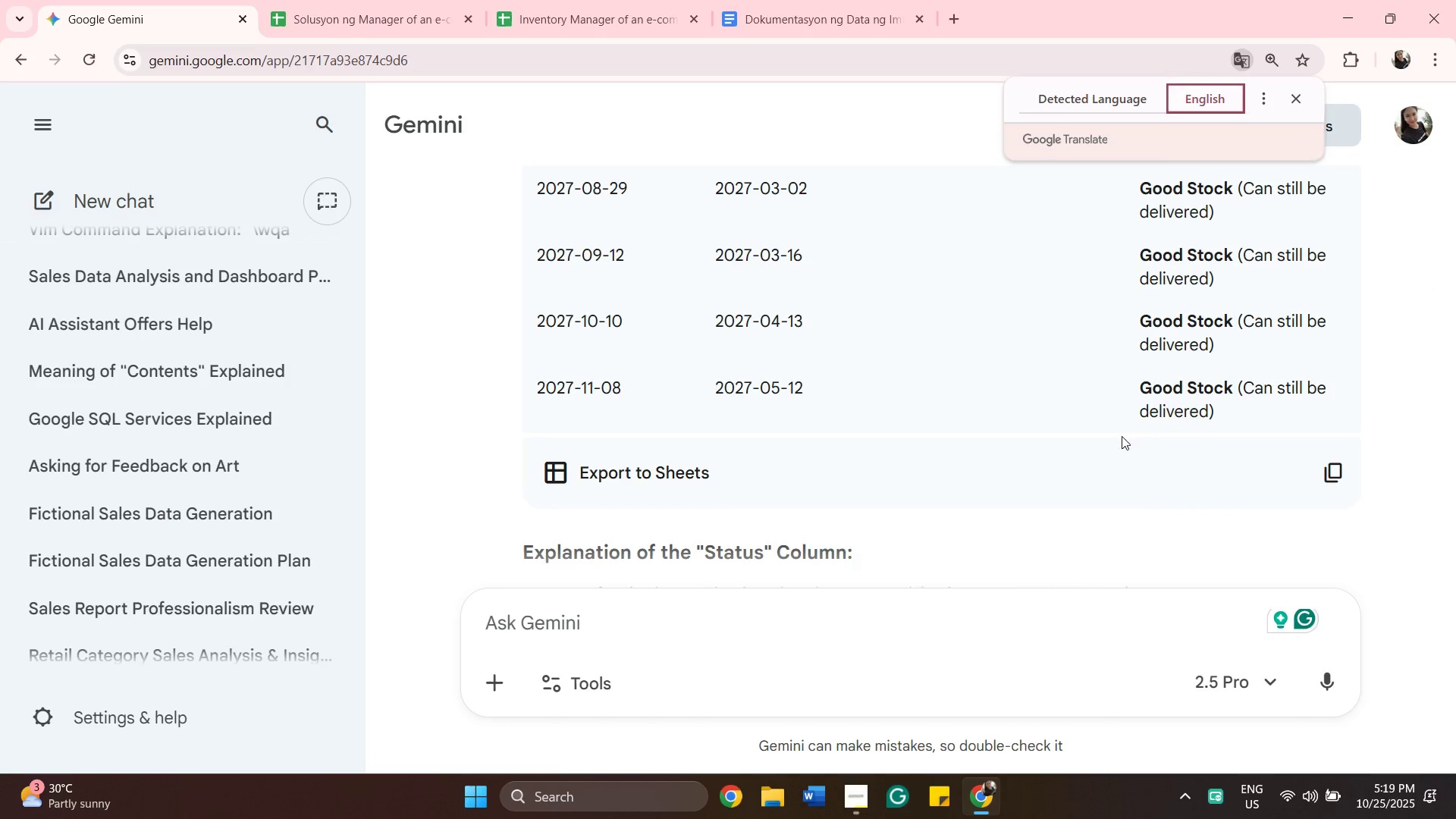 
left_click([1335, 466])
 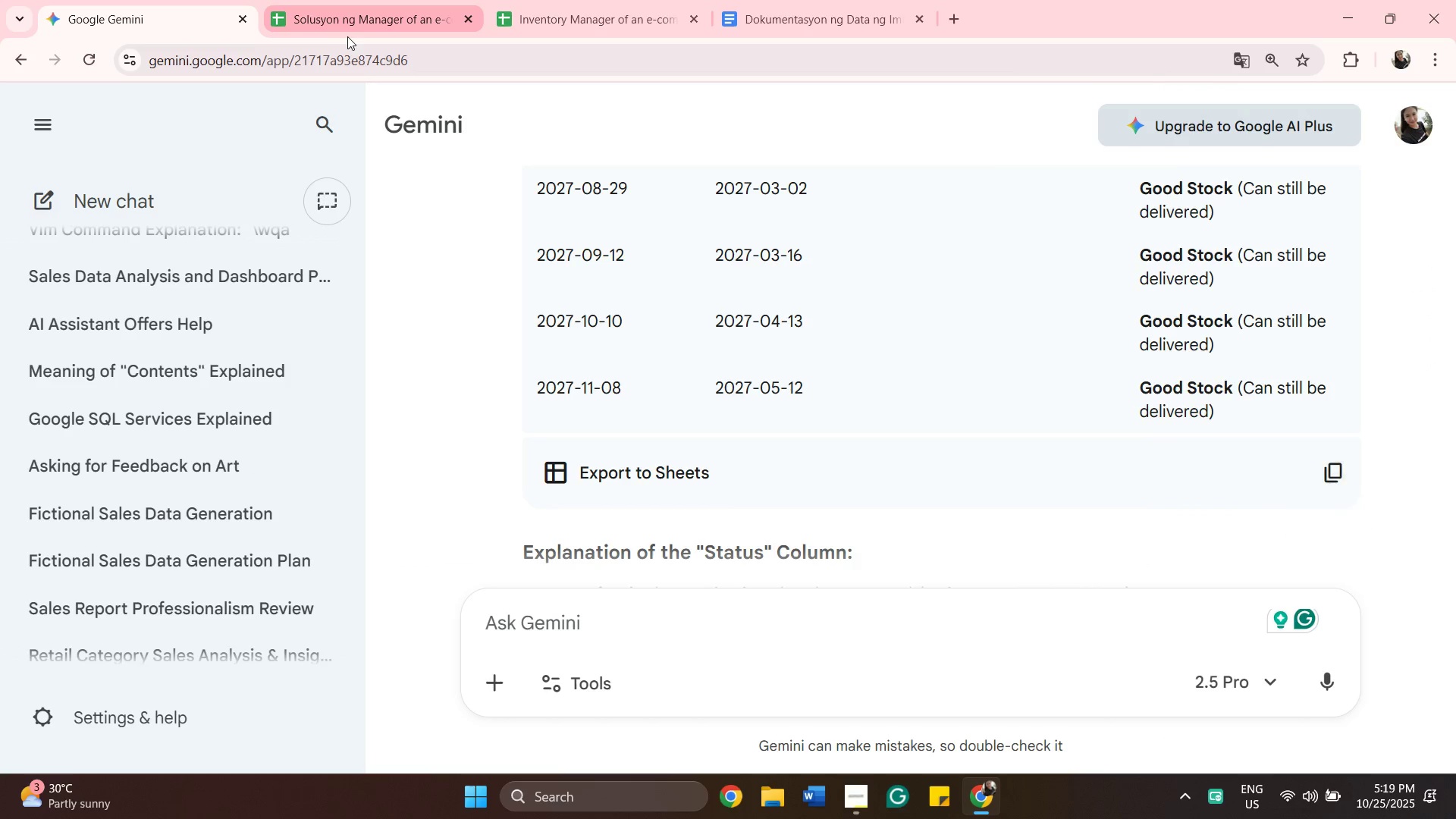 
left_click([347, 36])
 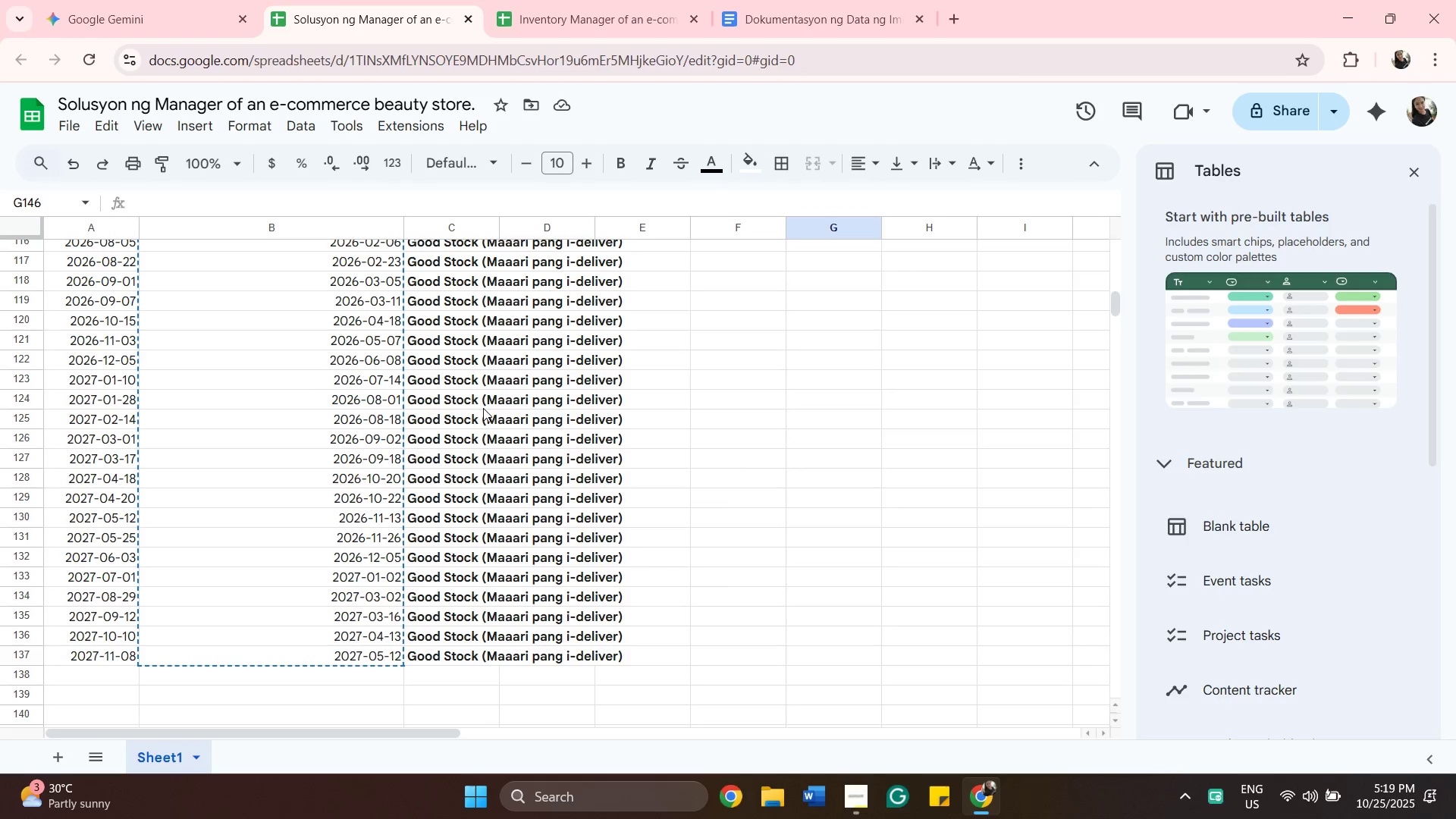 
scroll: coordinate [442, 477], scroll_direction: up, amount: 6.0
 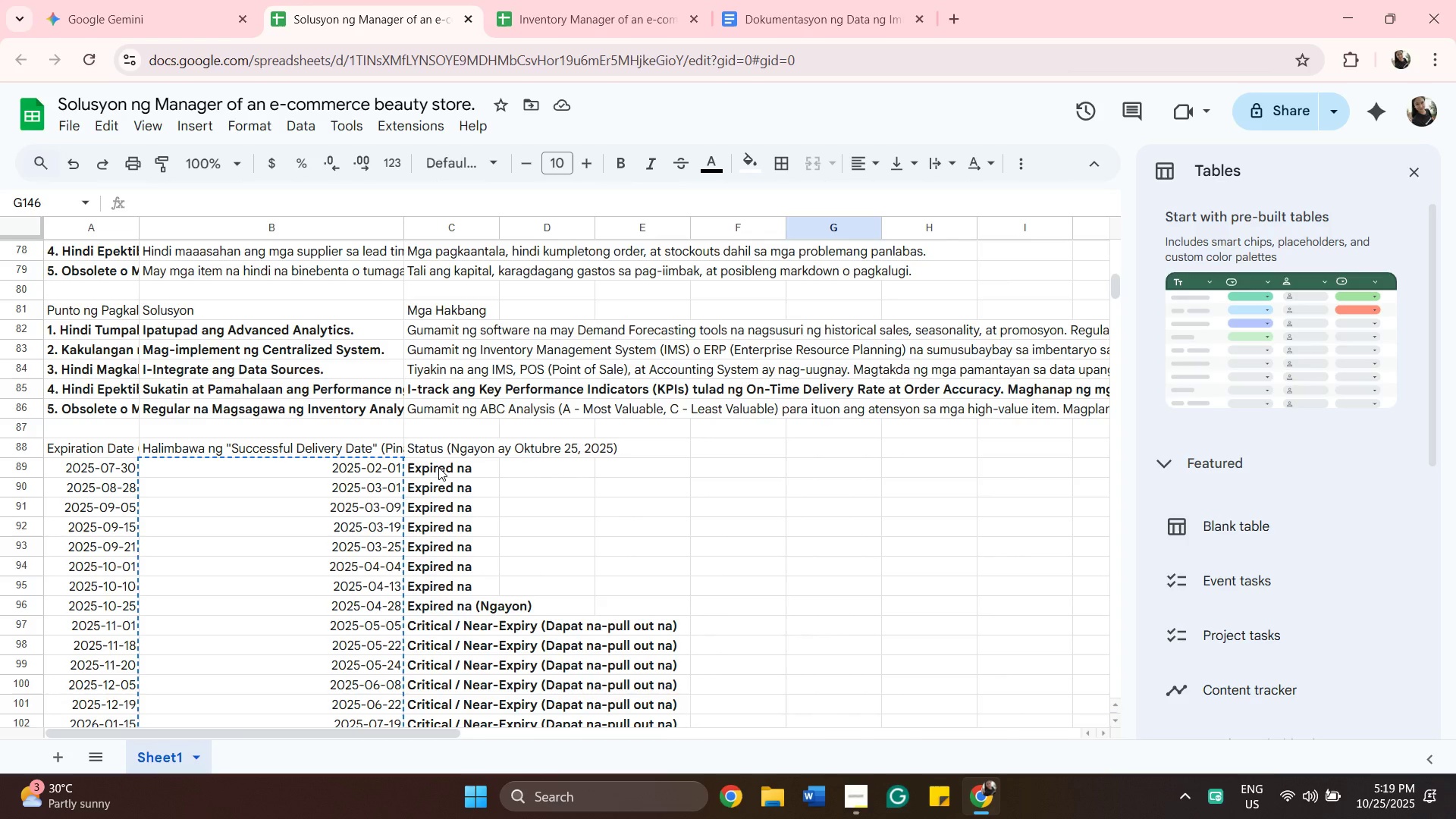 
left_click([438, 467])
 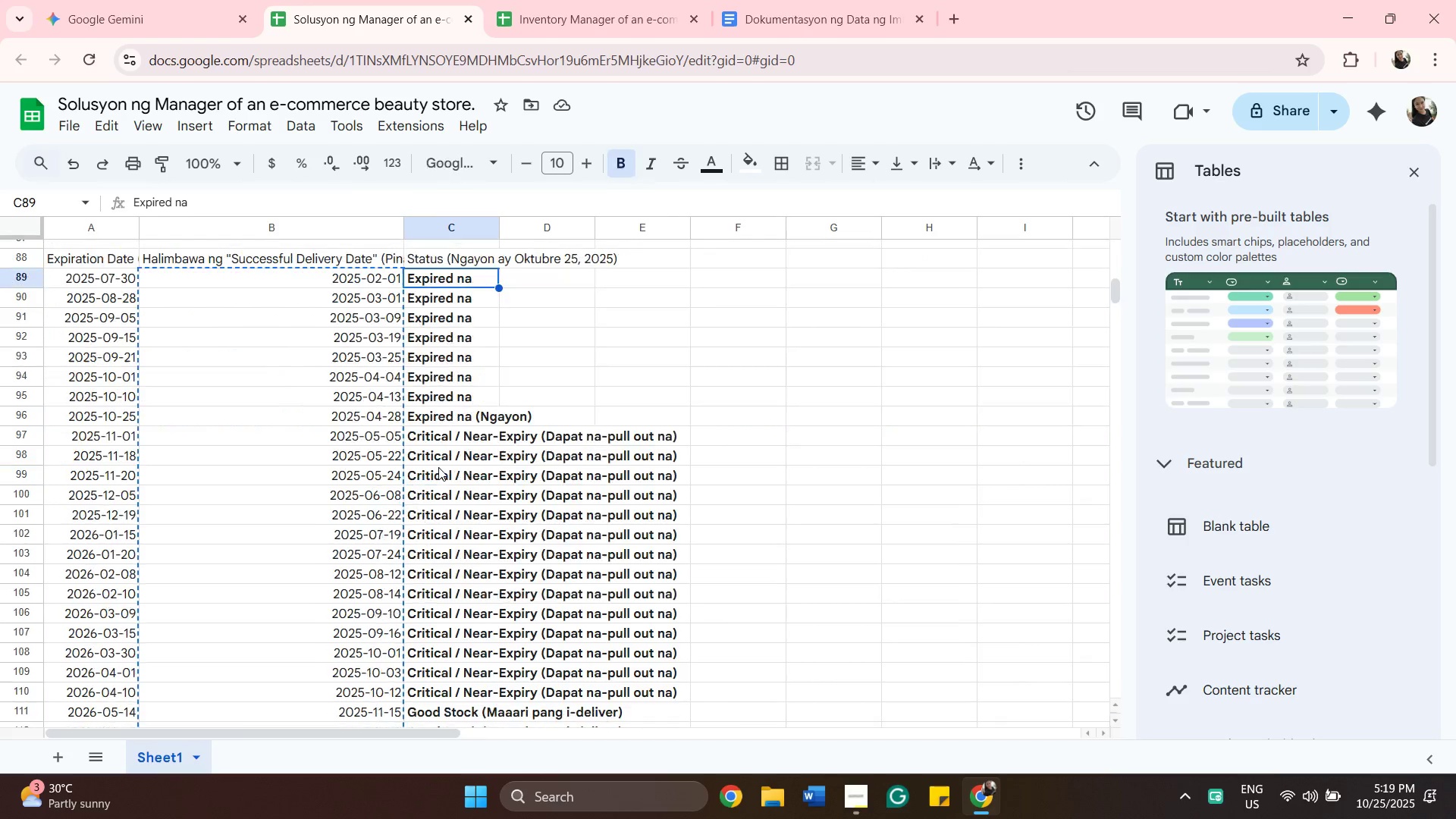 
scroll: coordinate [438, 467], scroll_direction: down, amount: 11.0
 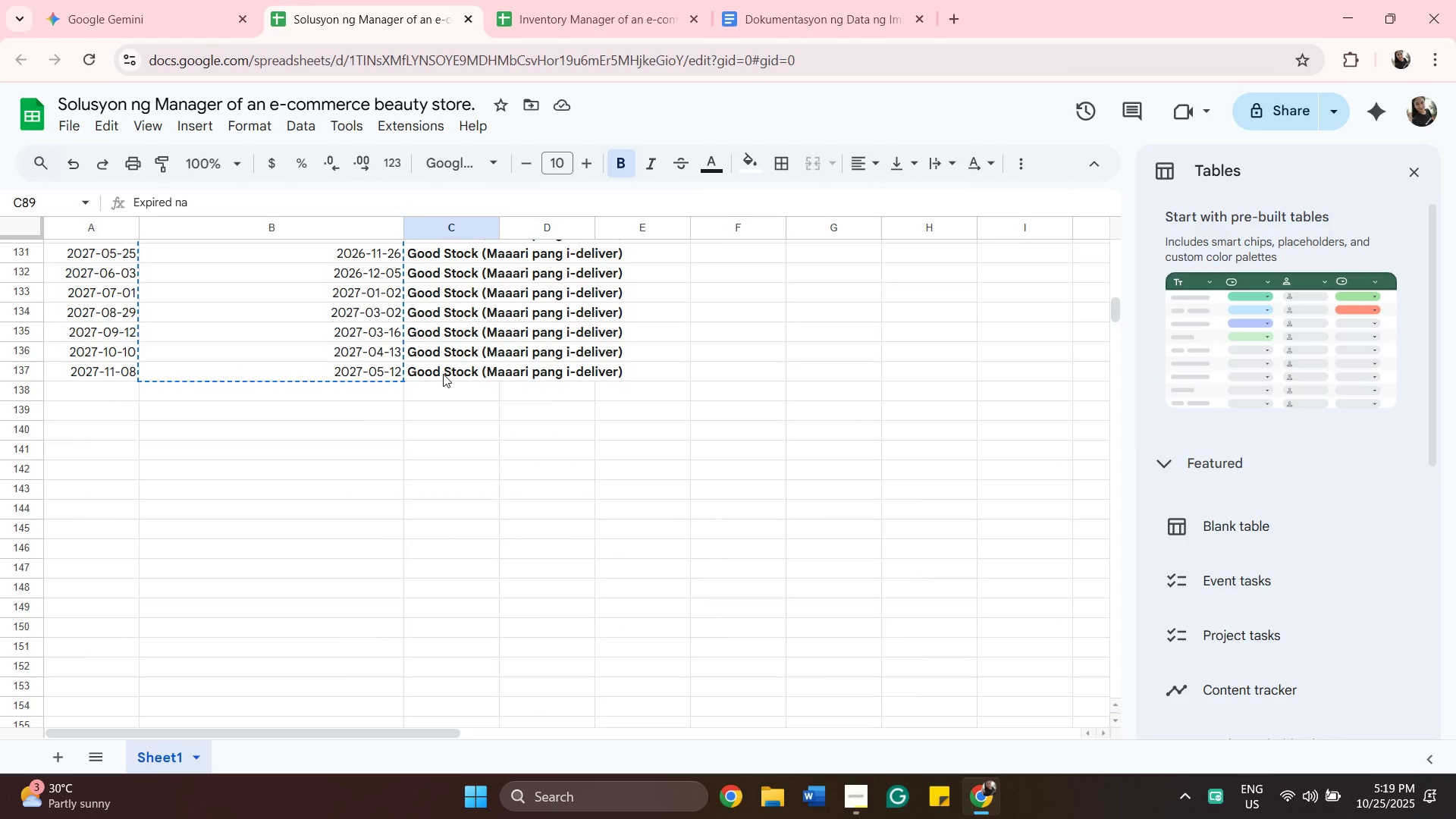 
hold_key(key=ShiftLeft, duration=0.39)
left_click([443, 374])
 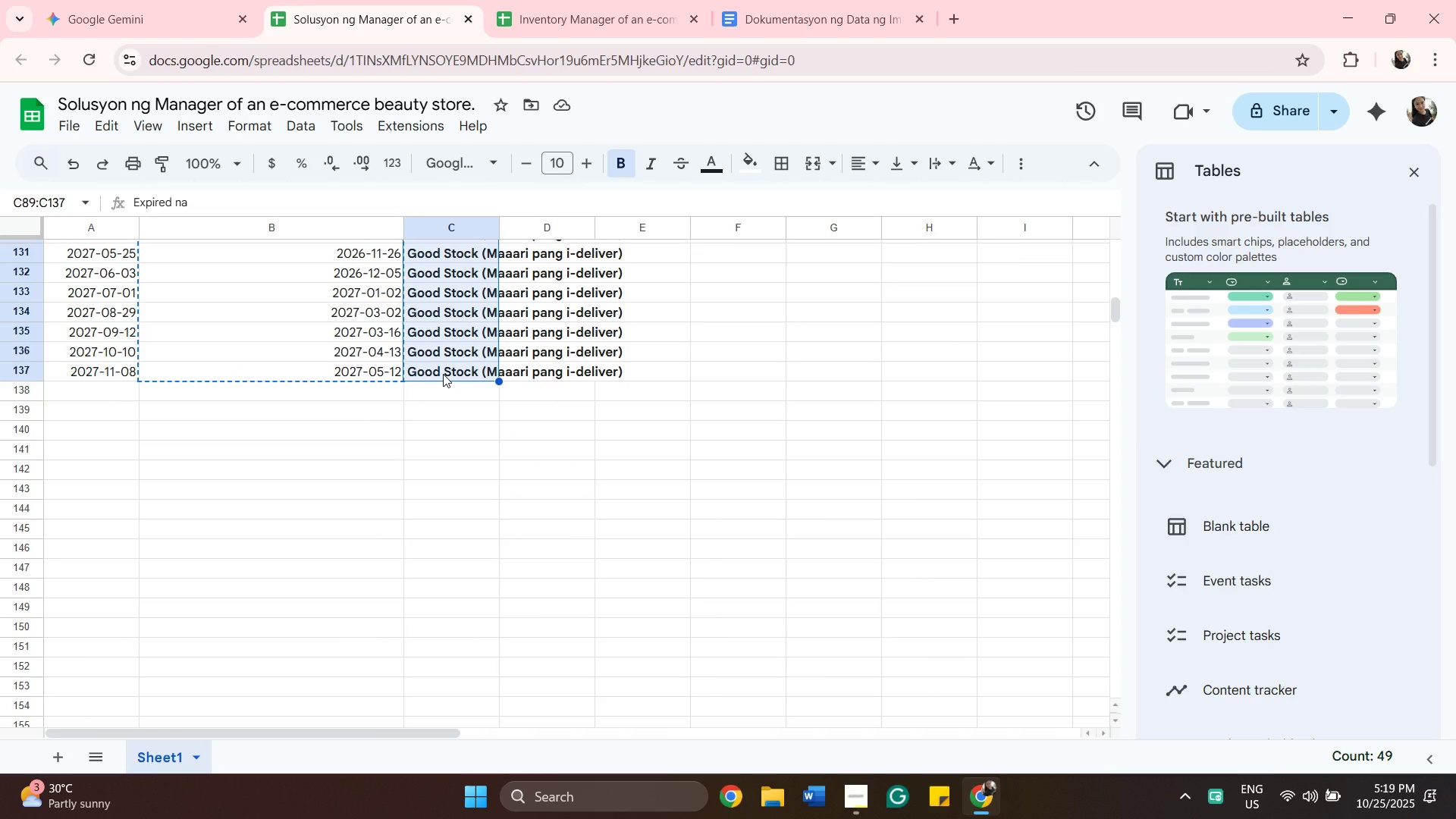 
wait(8.58)
 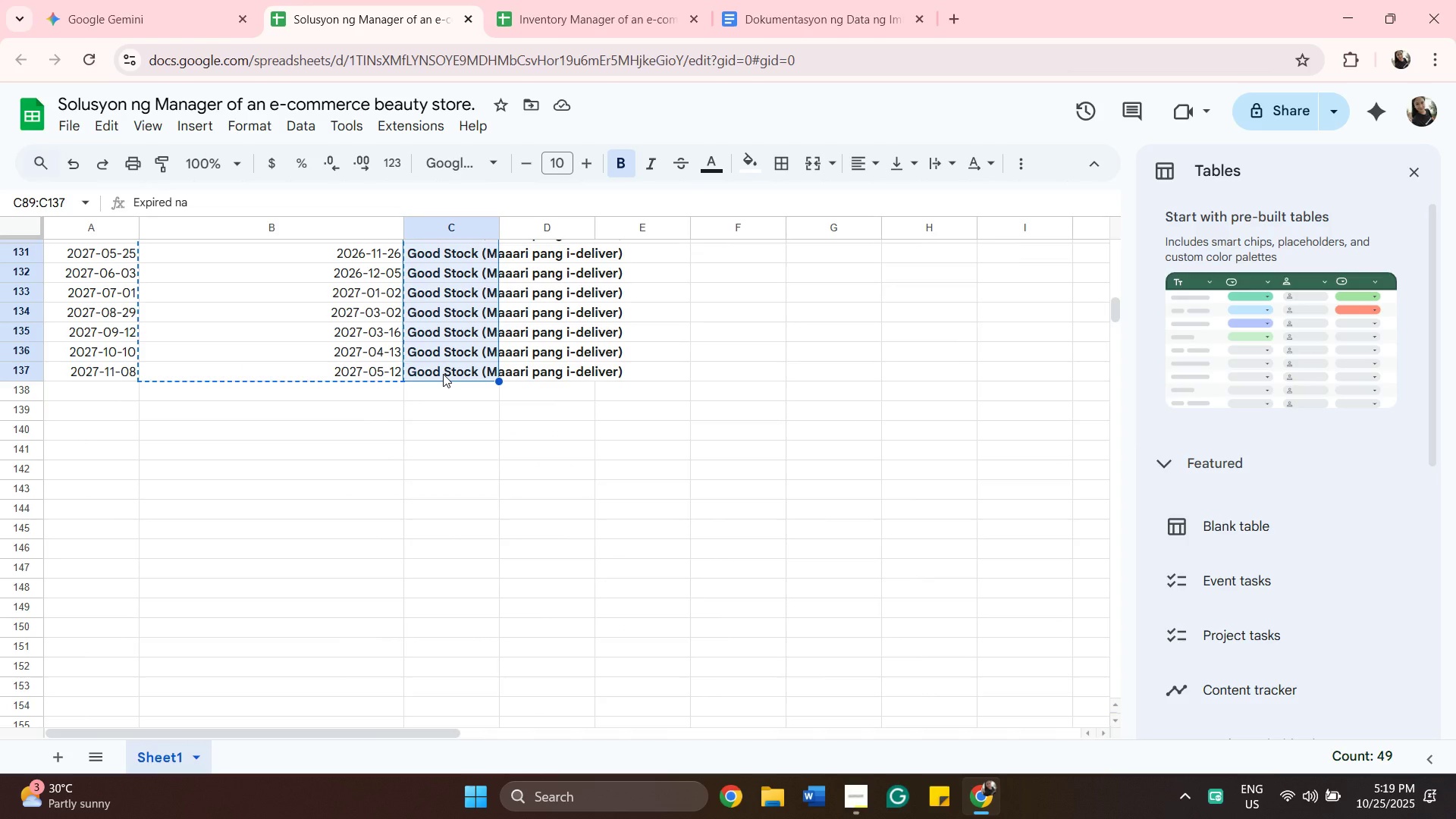 
key(Control+C)
 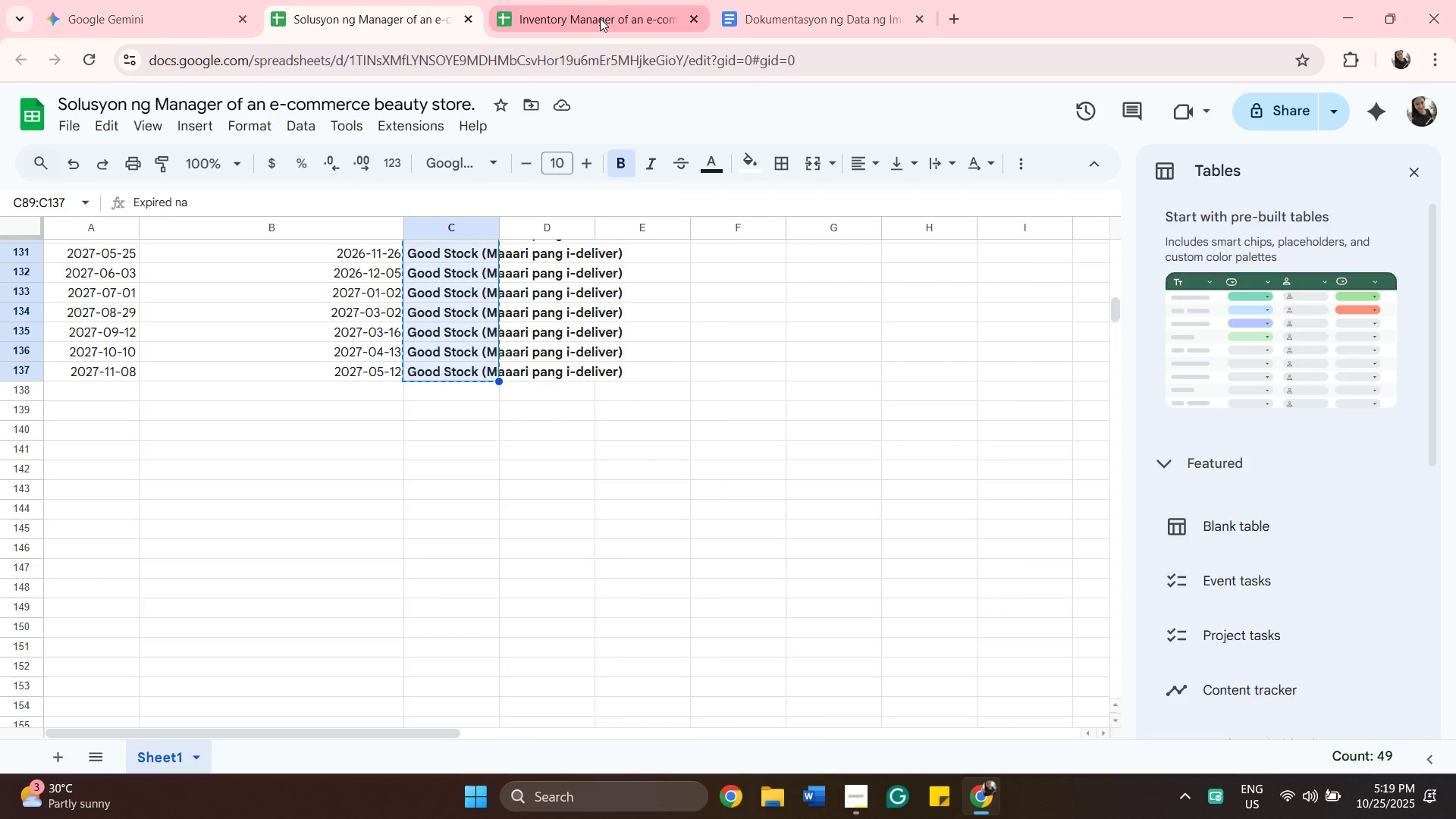 
left_click([600, 18])
 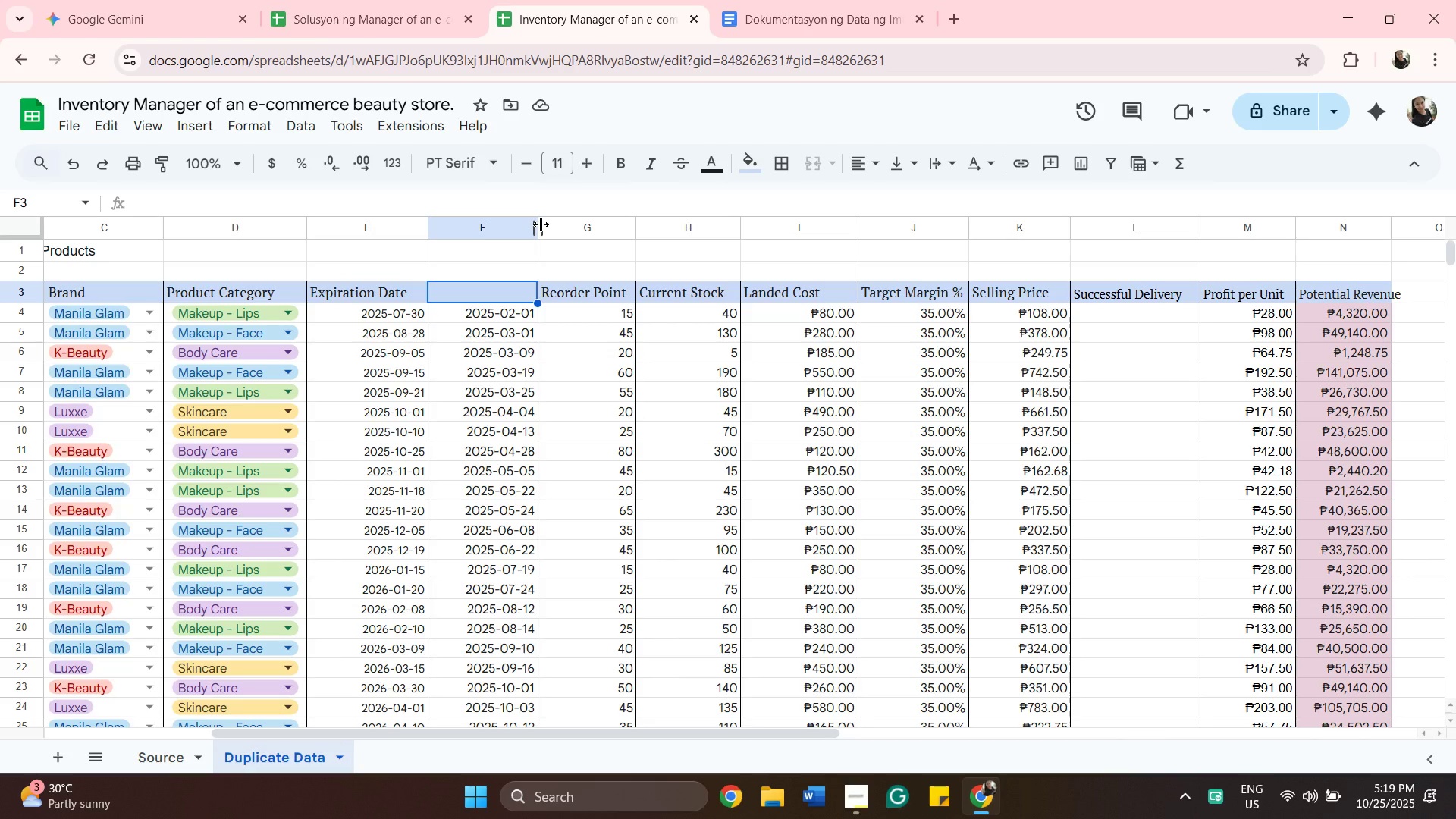 
wait(7.47)
 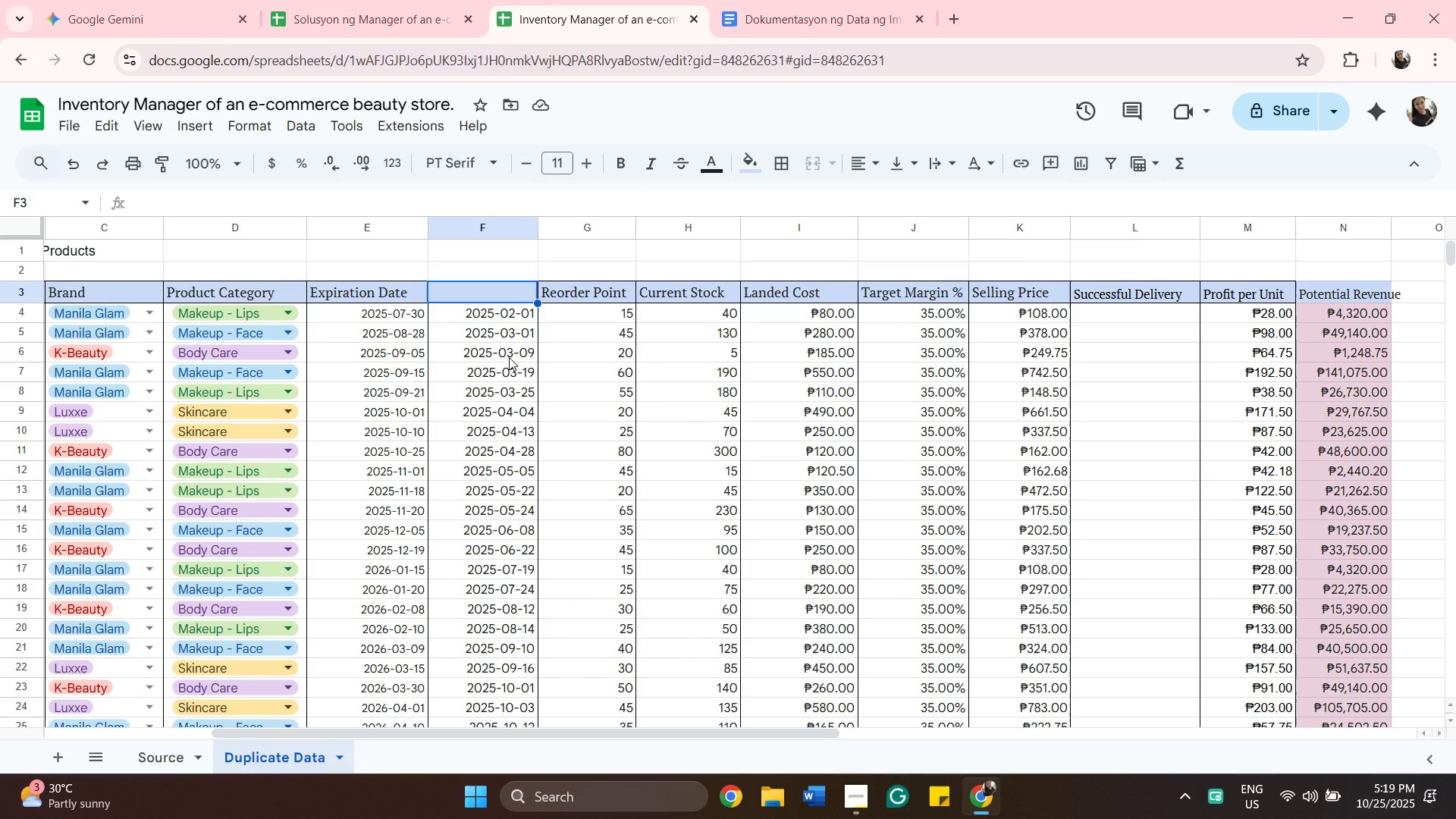 
left_click([488, 225])
 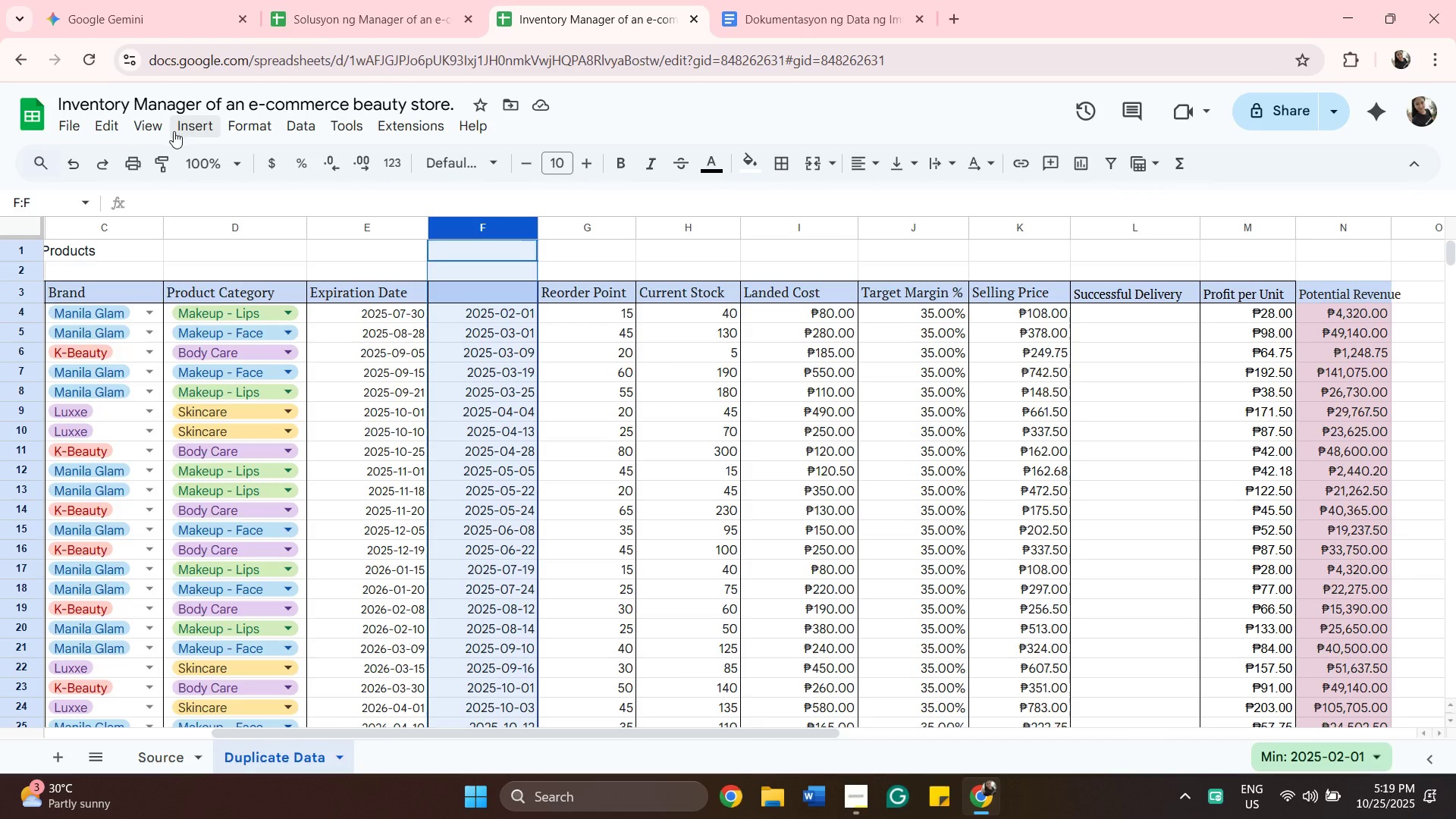 
left_click([195, 128])
 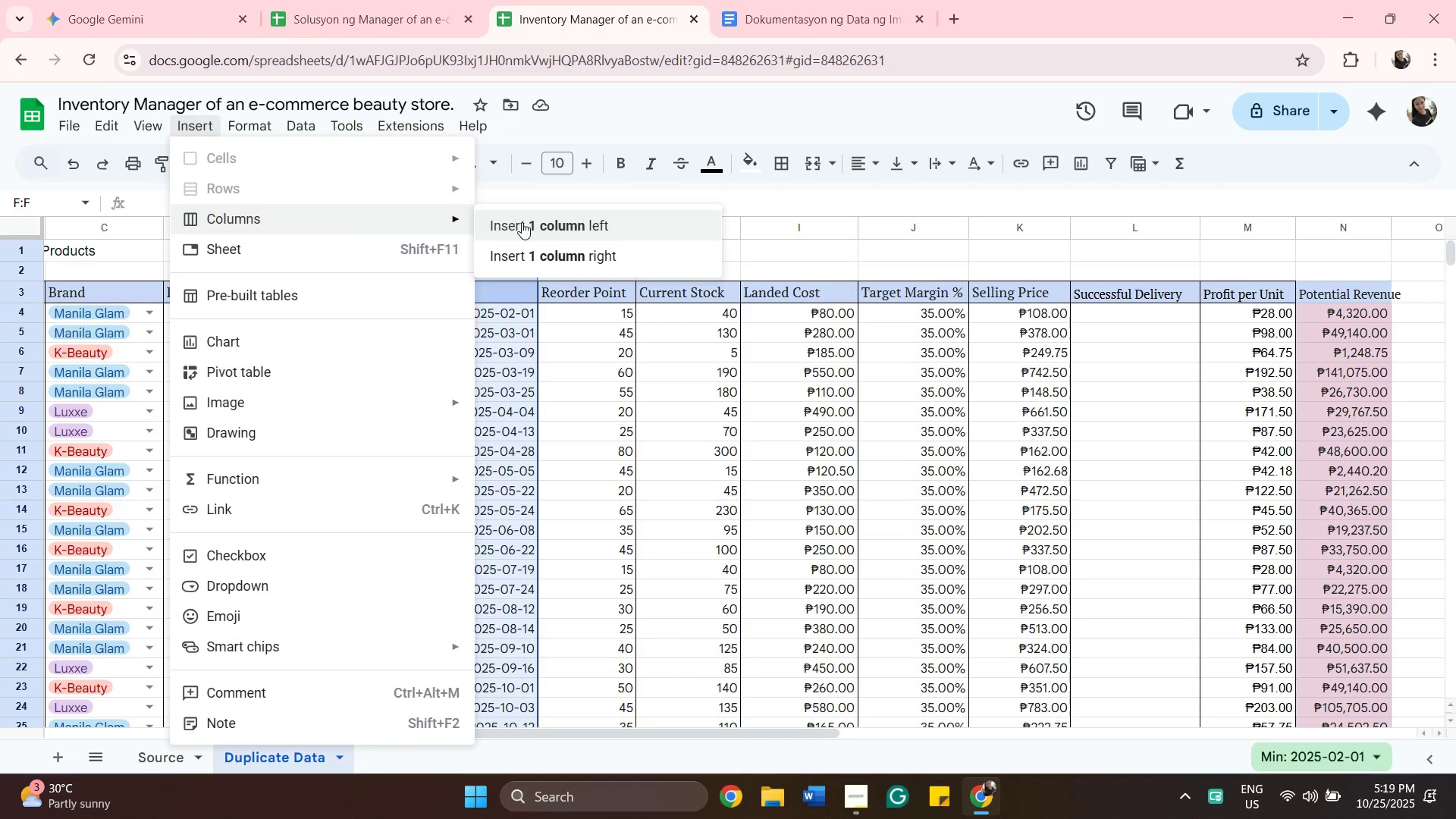 
left_click([566, 244])
 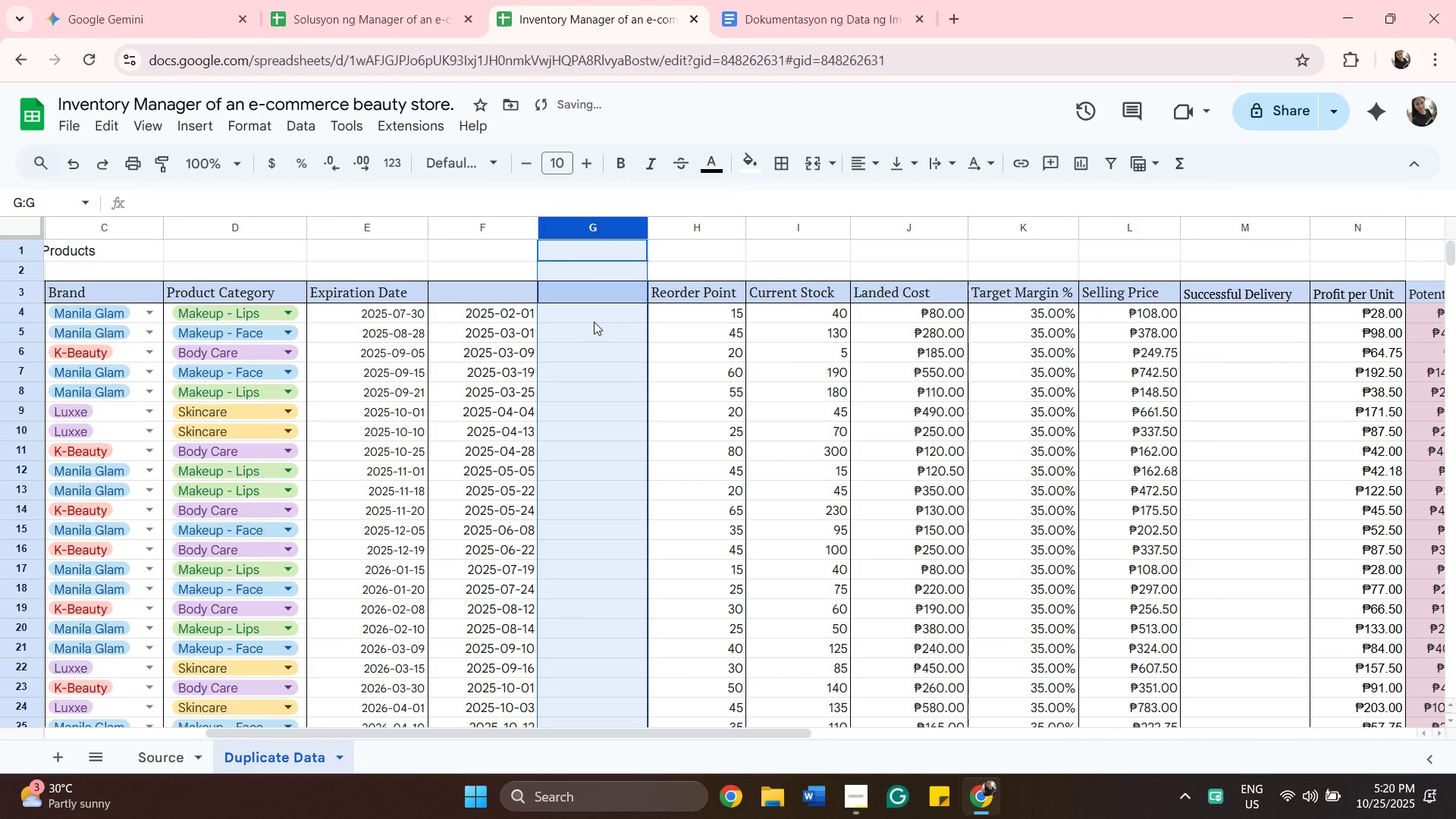 
key(Control+ControlLeft)
 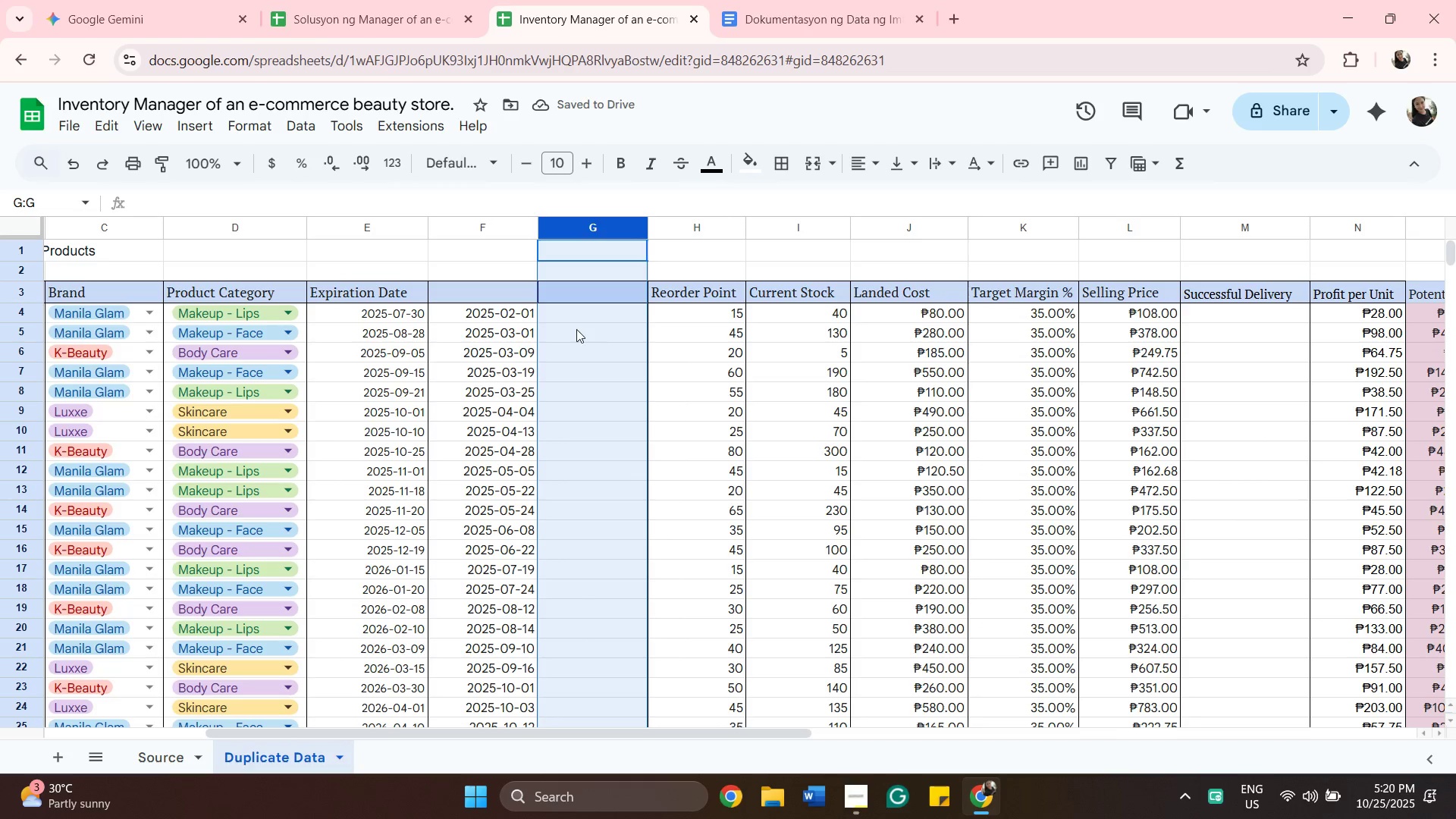 
left_click([565, 315])
 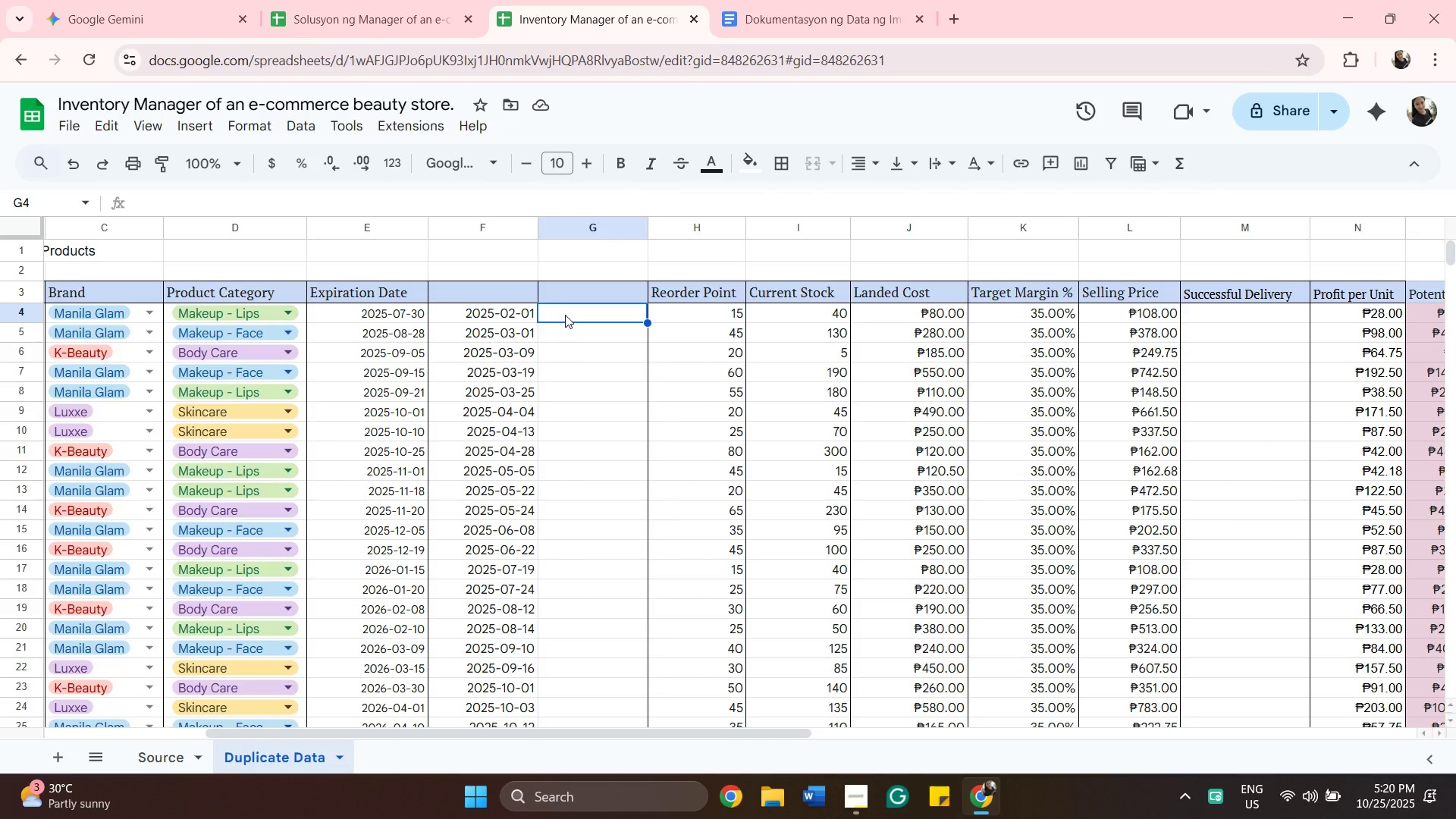 
key(Control+V)
 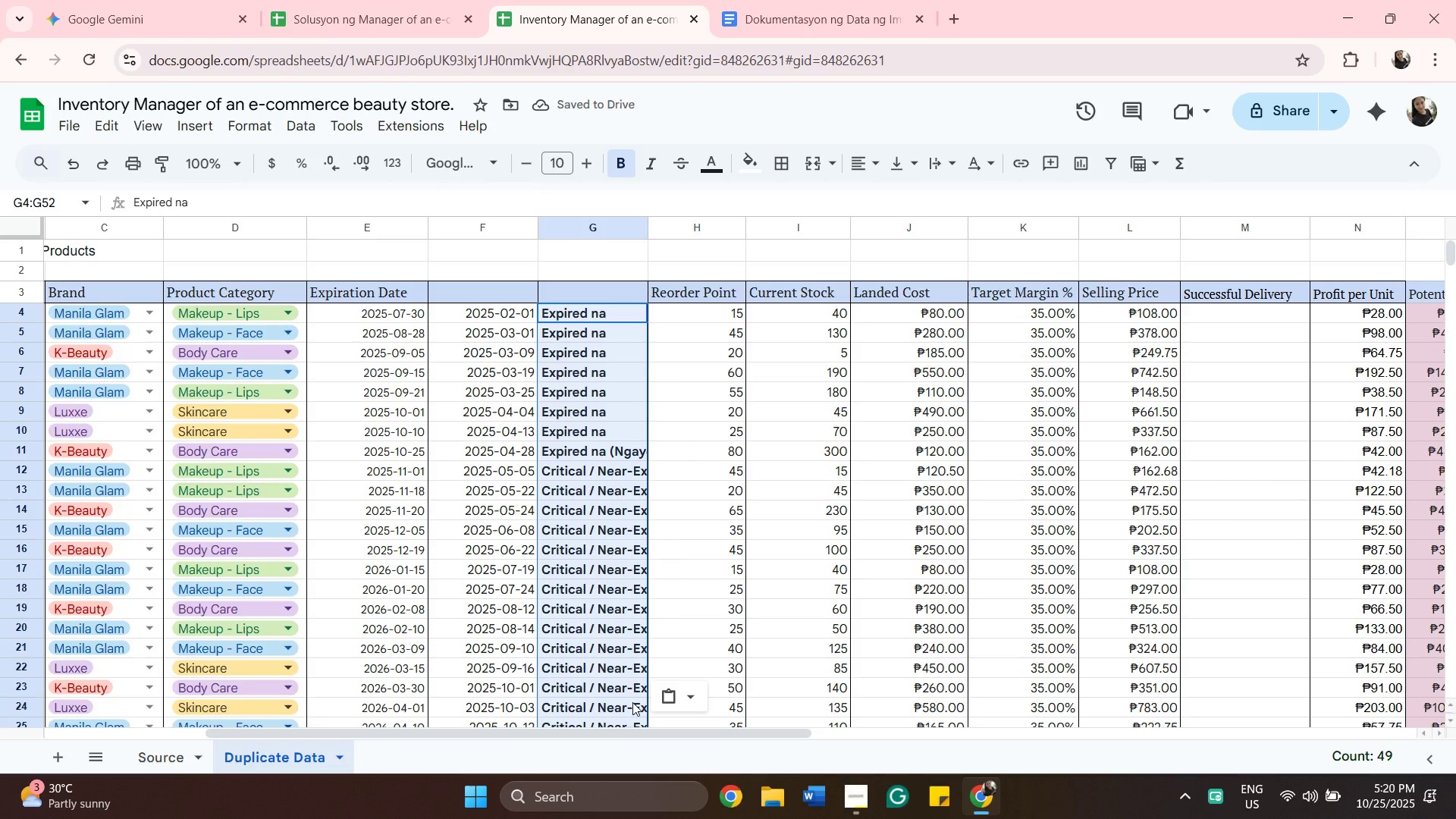 
wait(5.0)
 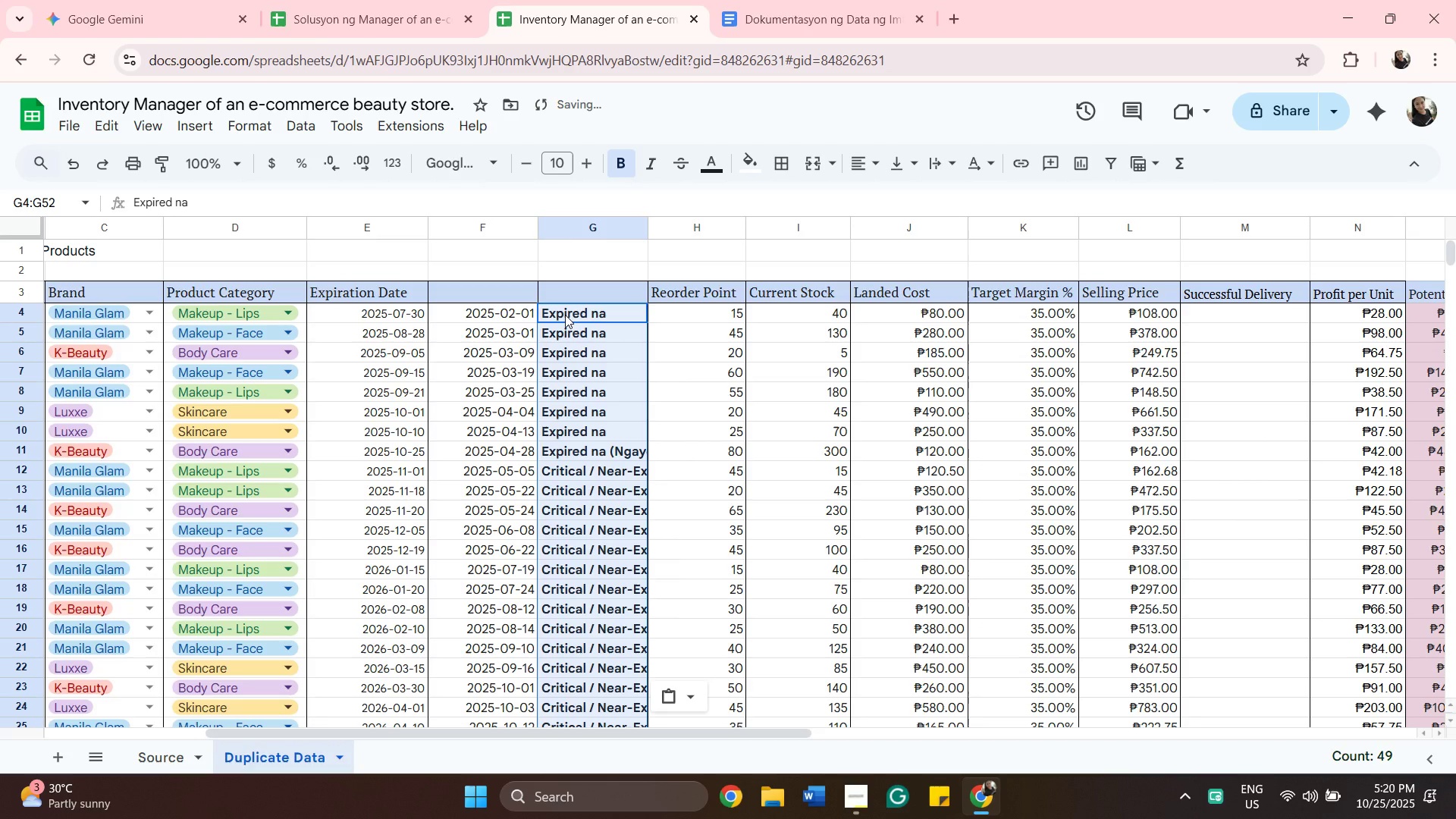 
left_click([610, 398])
 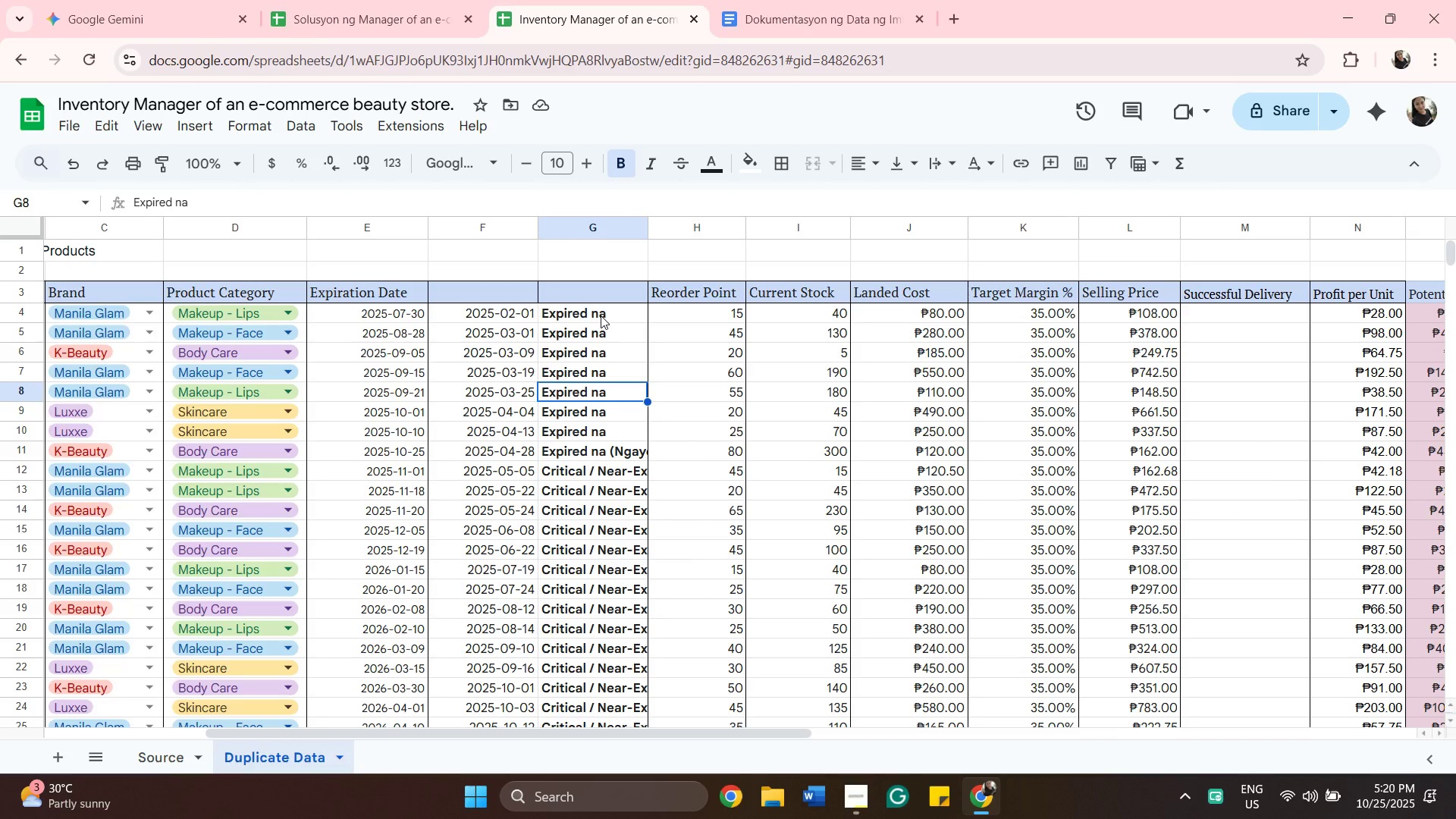 
double_click([601, 315])
 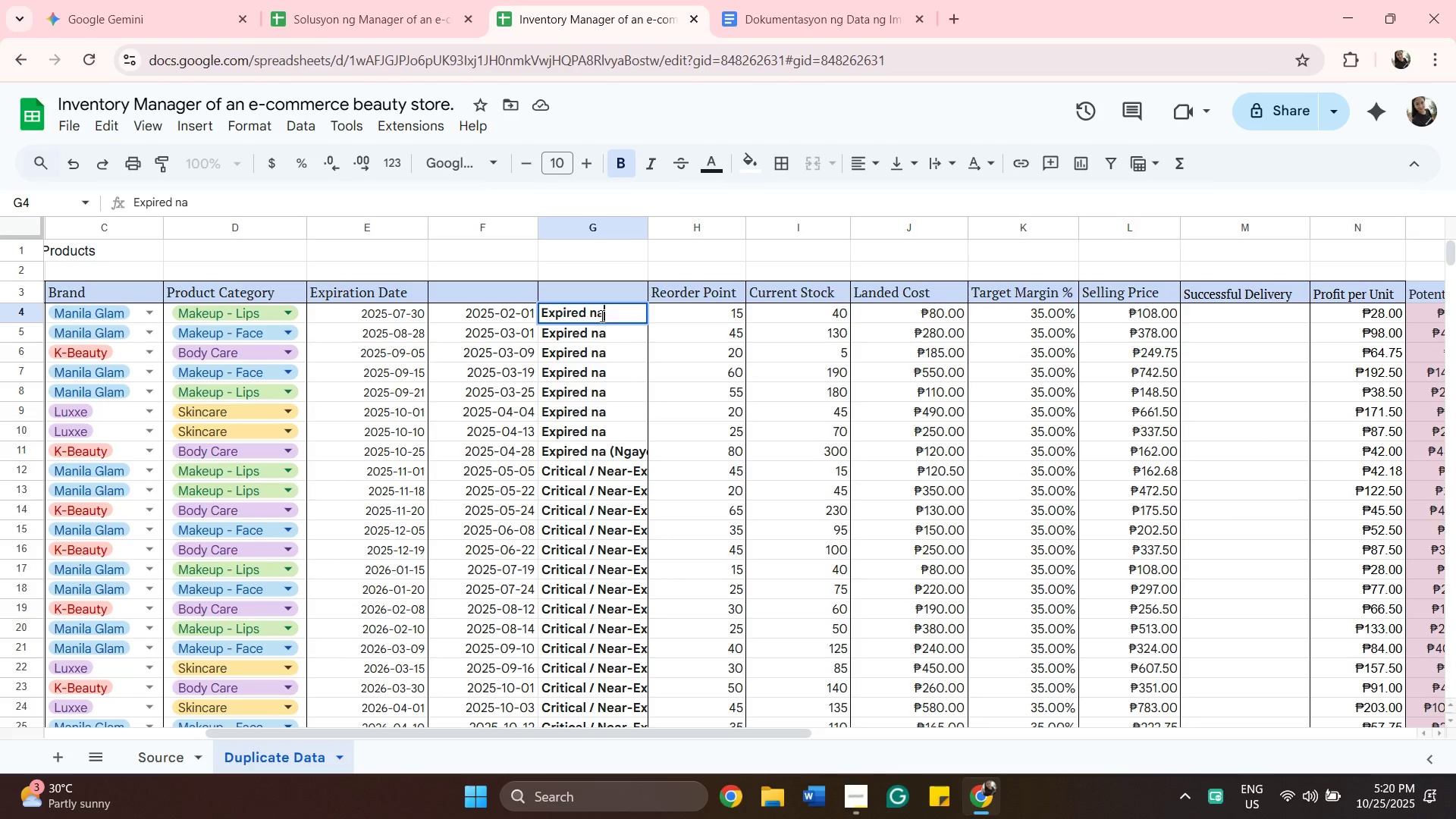 
key(Backspace)
 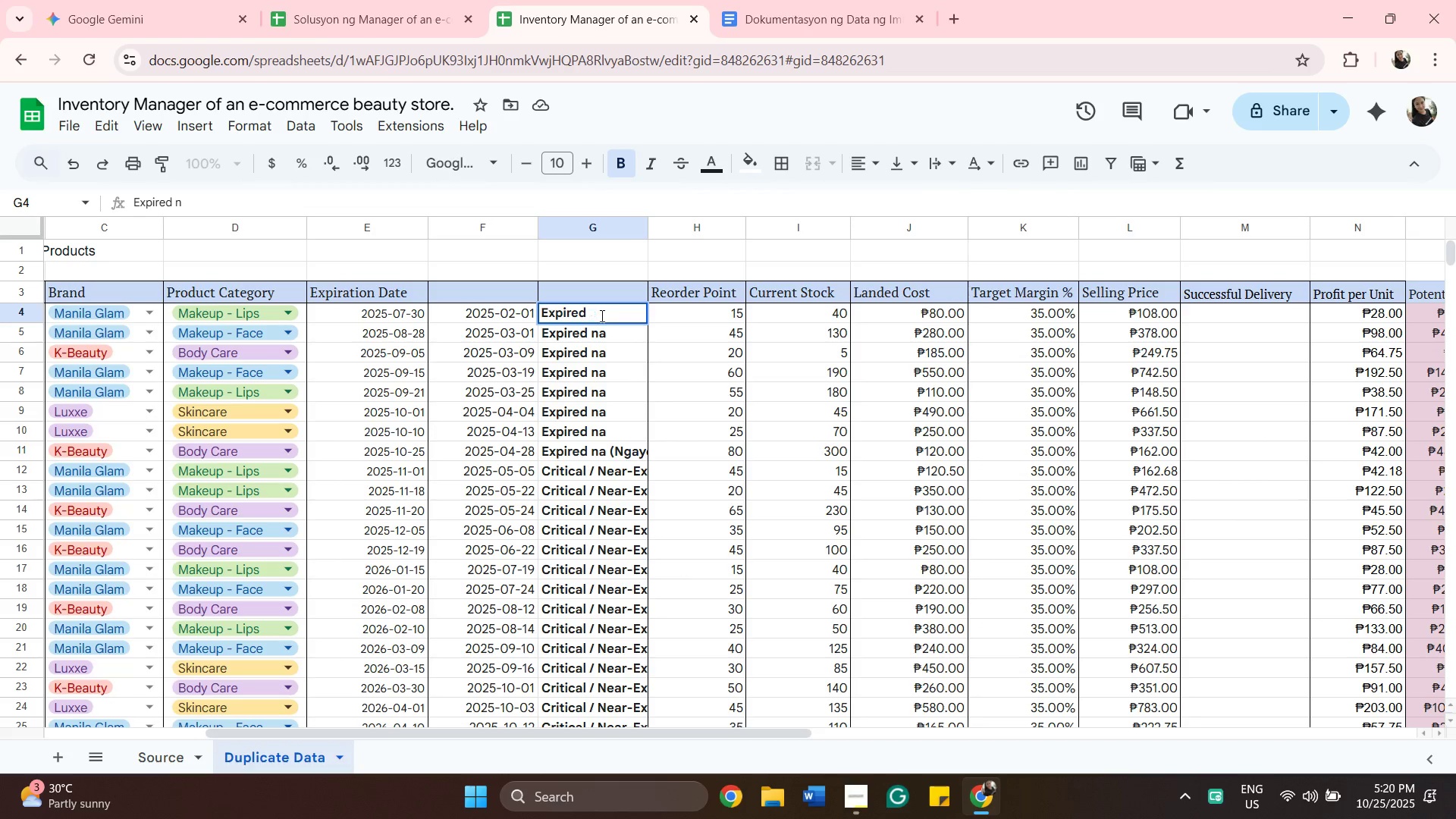 
key(Backspace)
 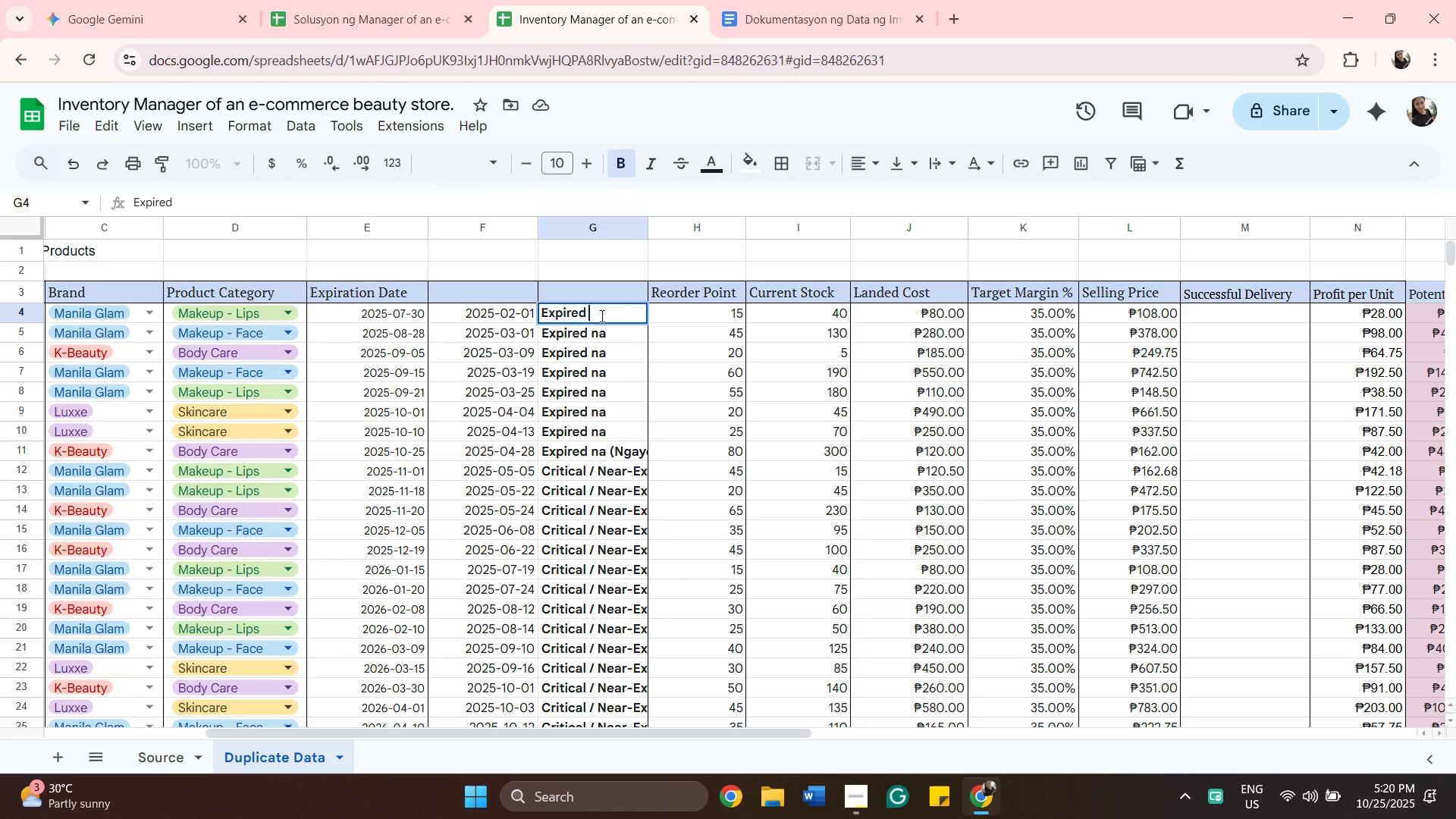 
key(Backspace)
 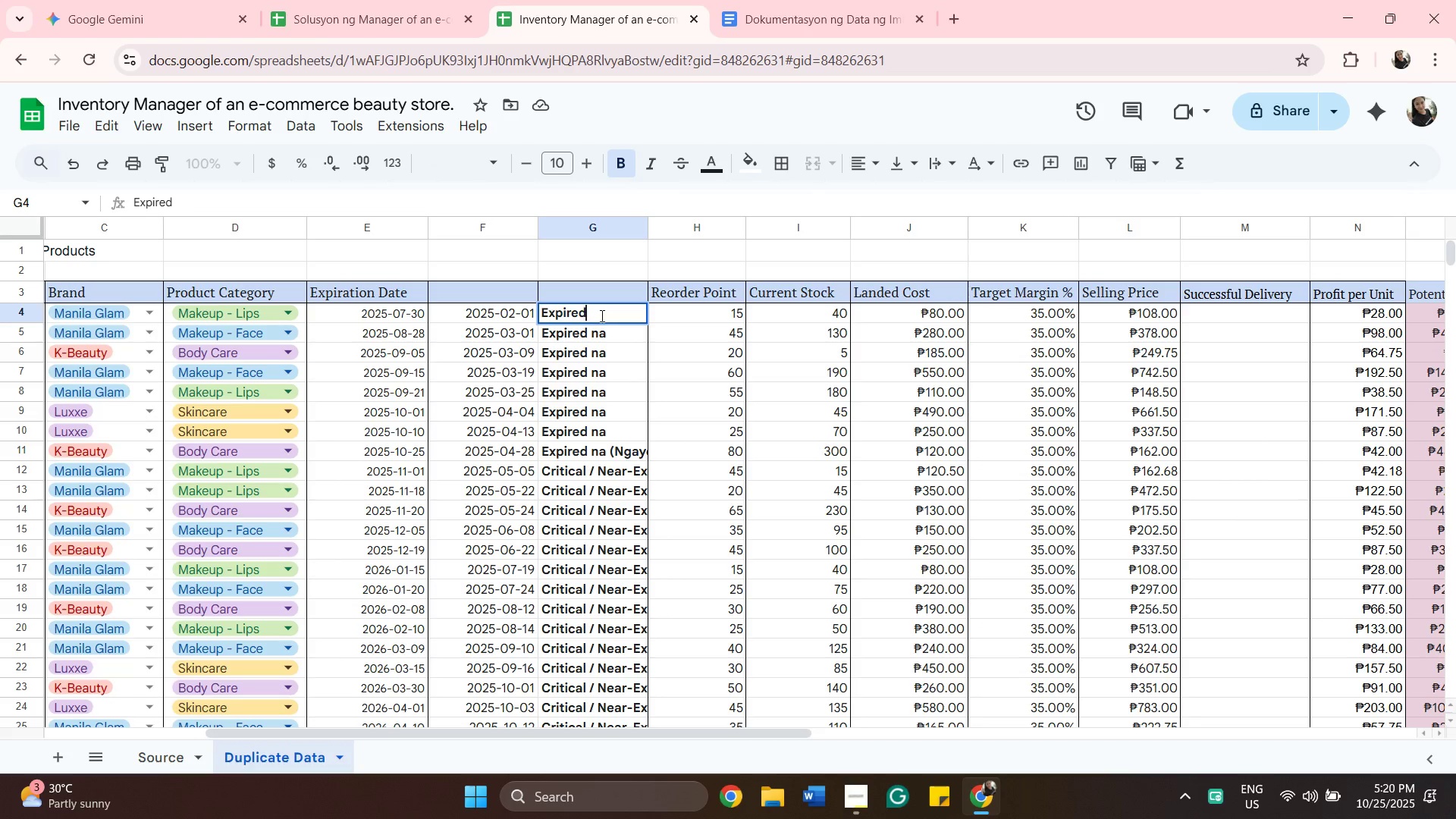 
key(ArrowDown)
 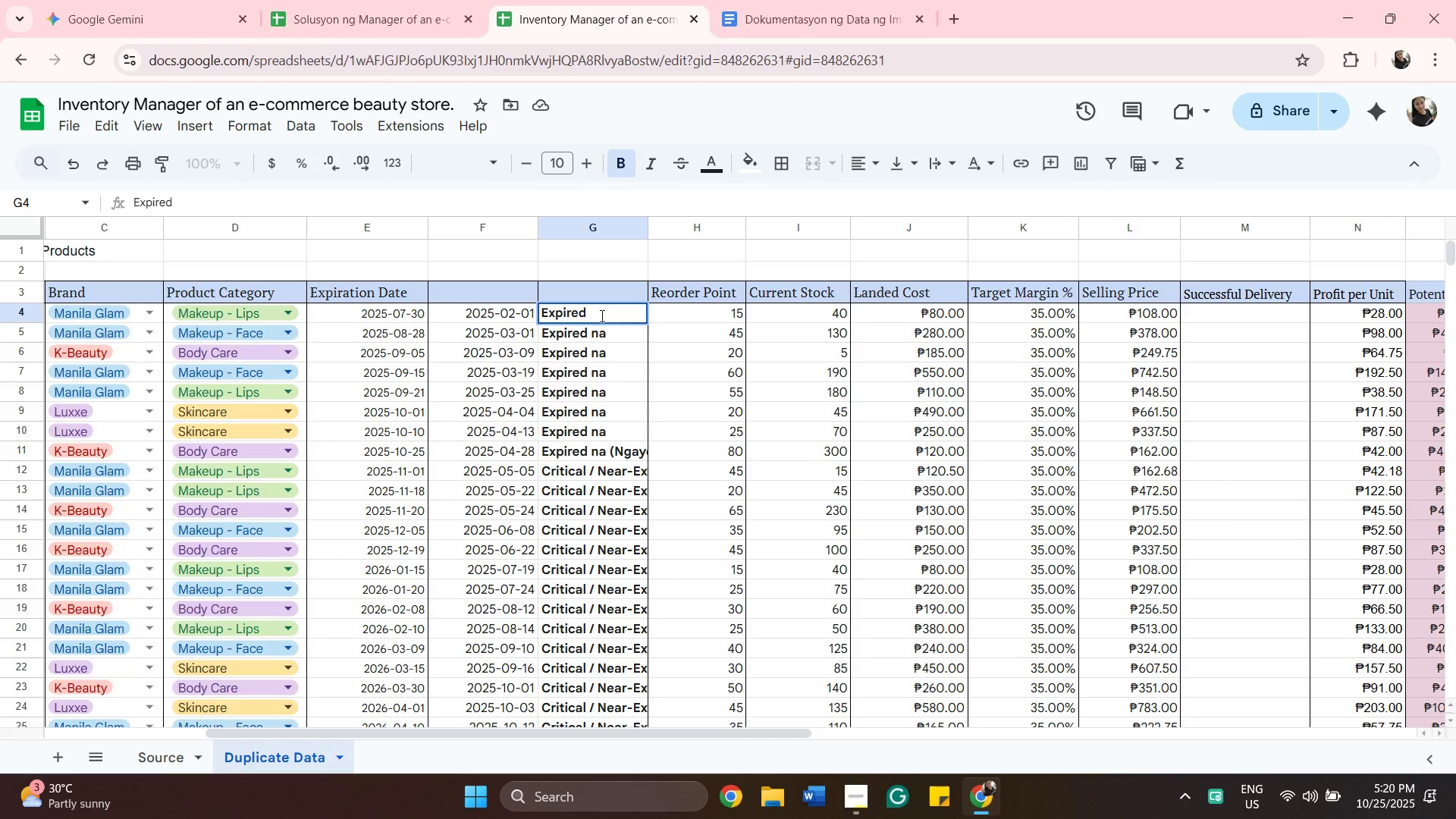 
key(ArrowDown)
 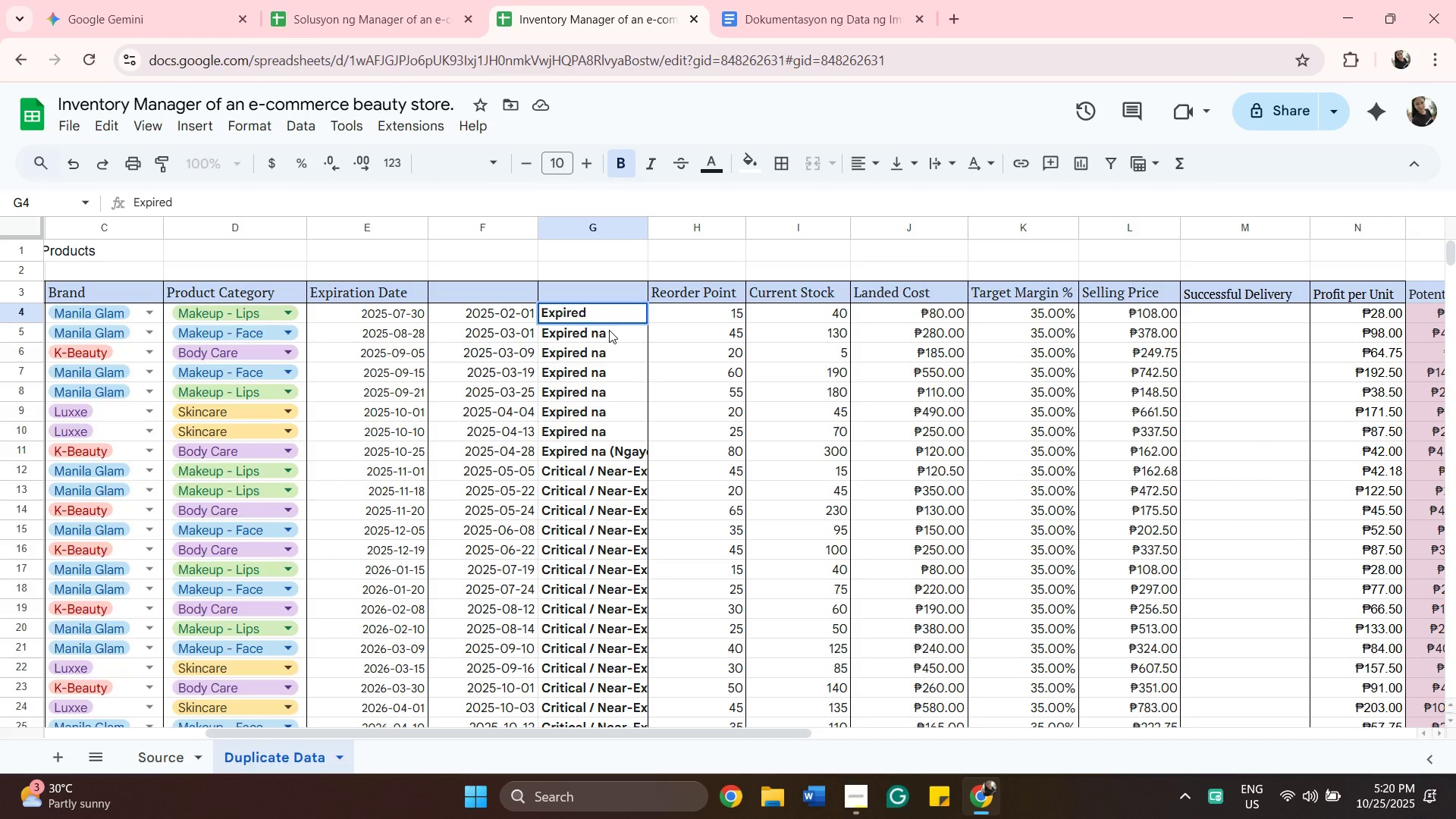 
double_click([609, 330])
 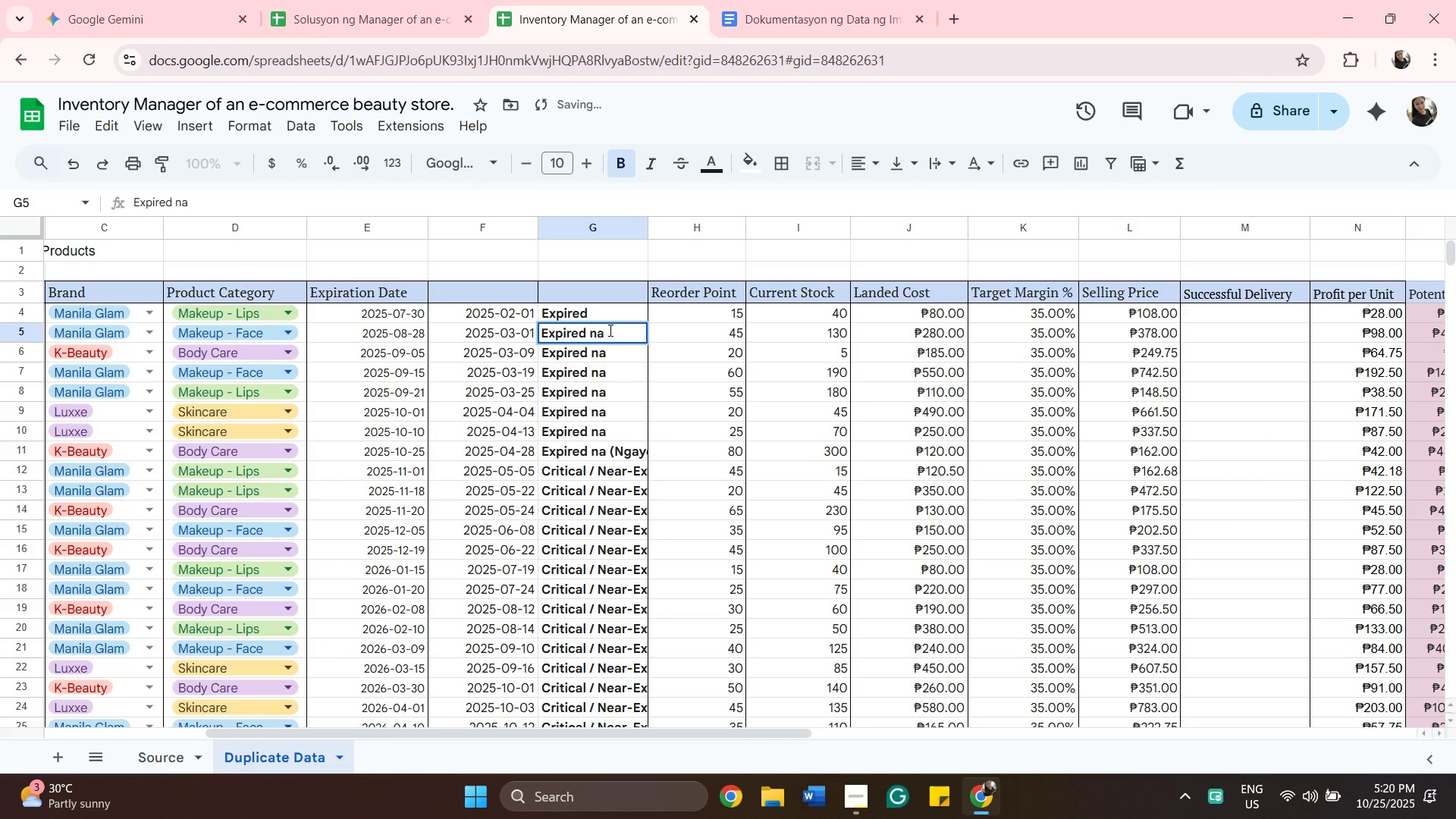 
key(Backspace)
 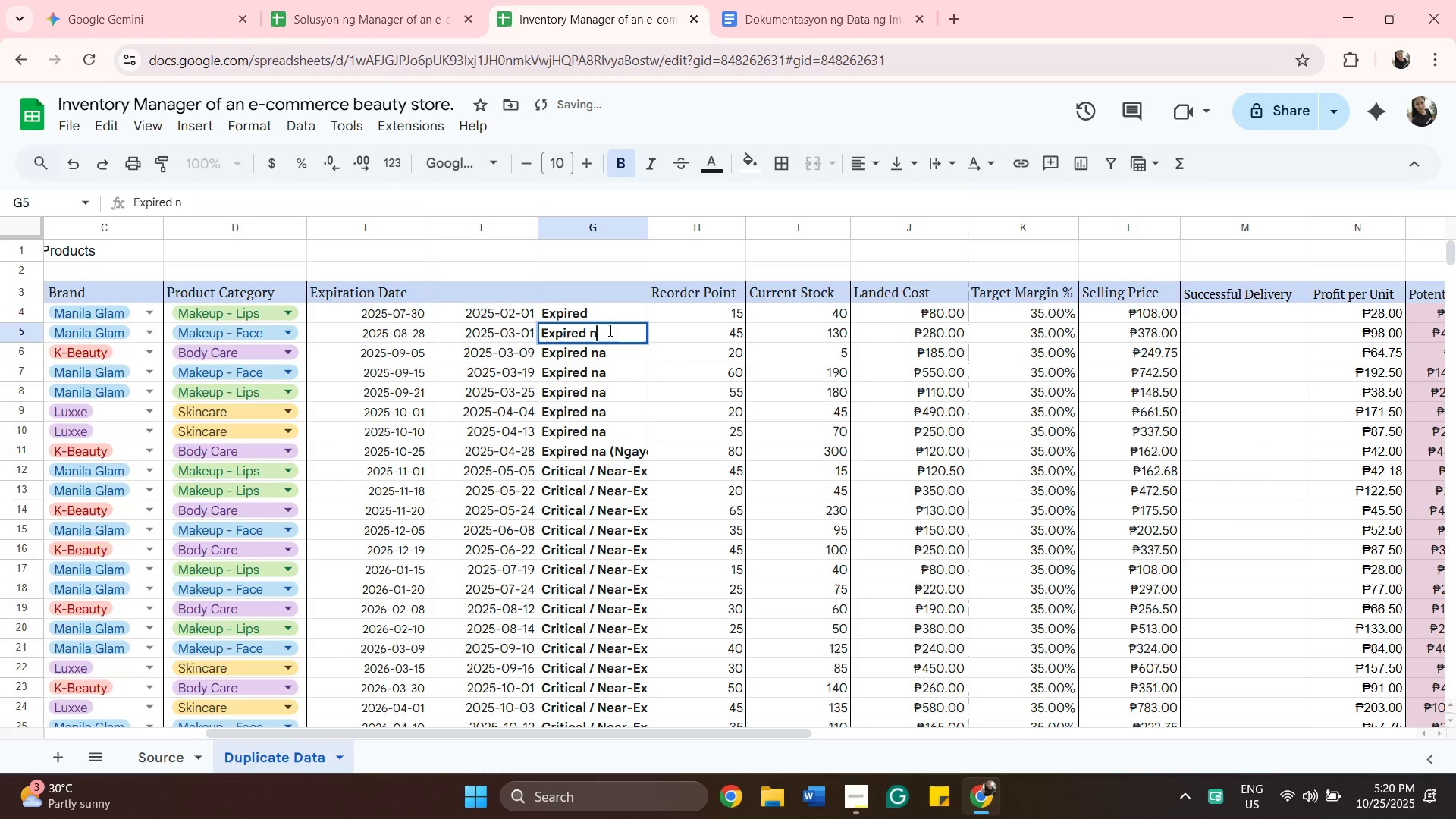 
key(Backspace)
 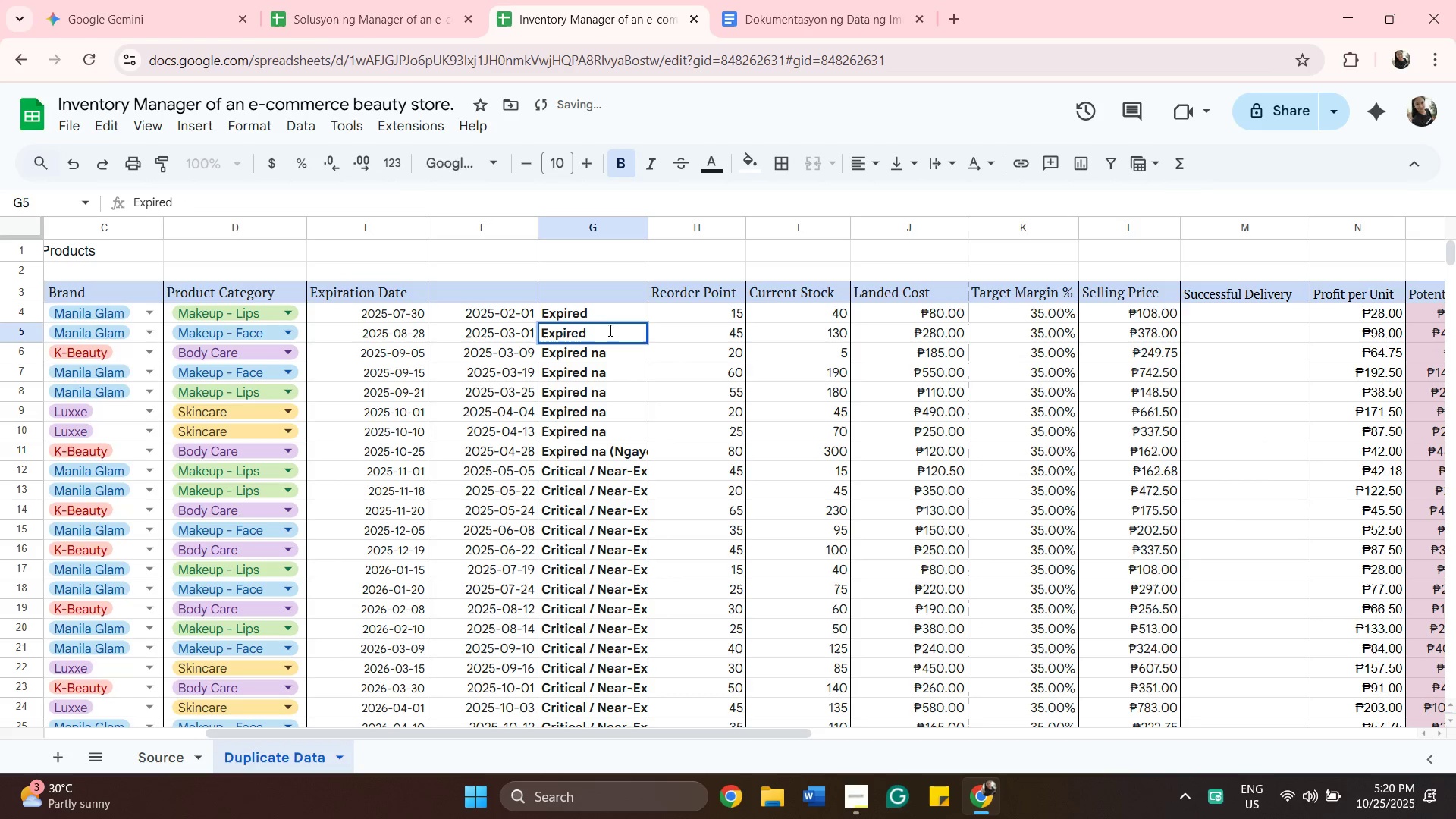 
key(Backspace)
 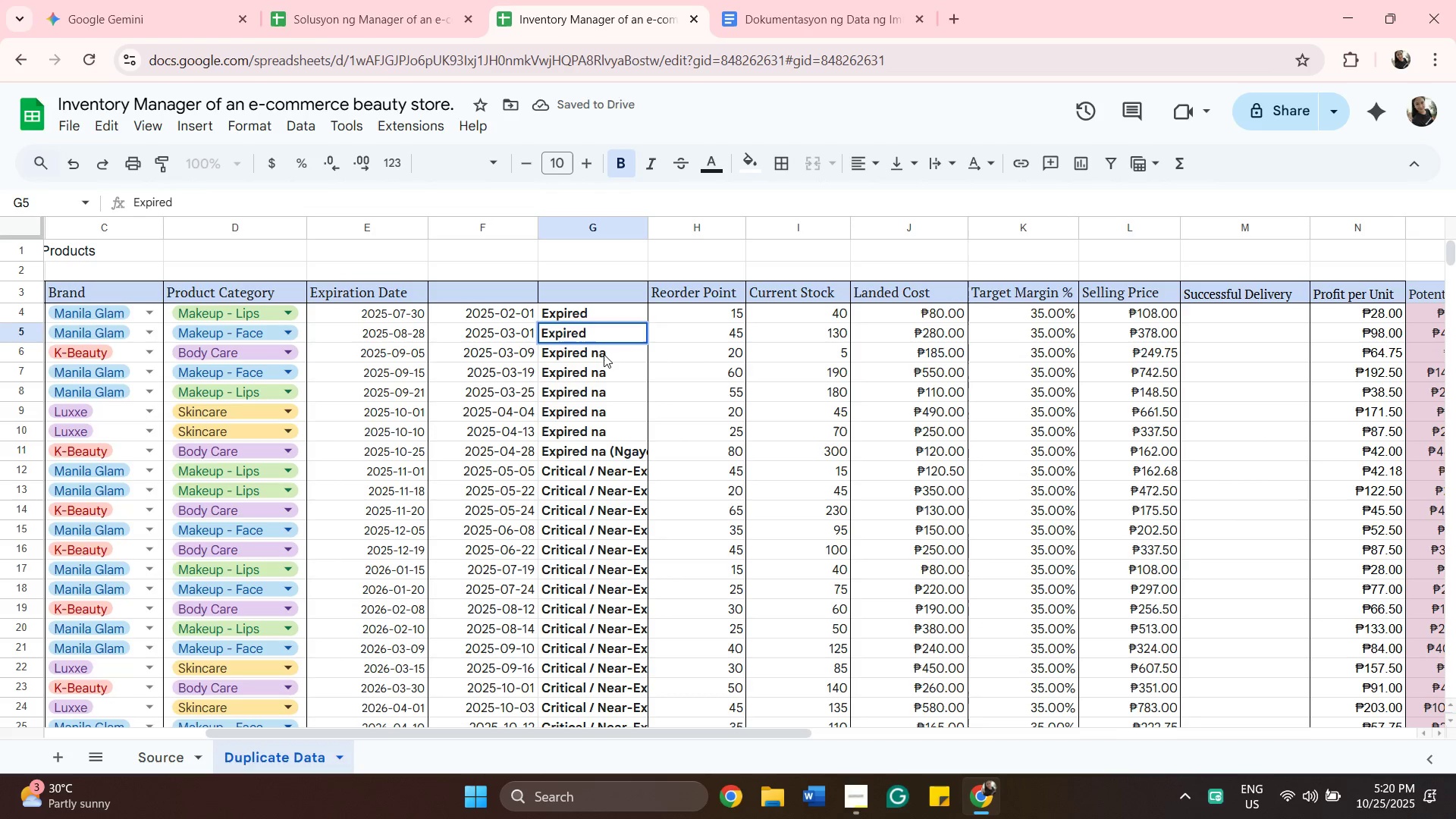 
double_click([604, 354])
 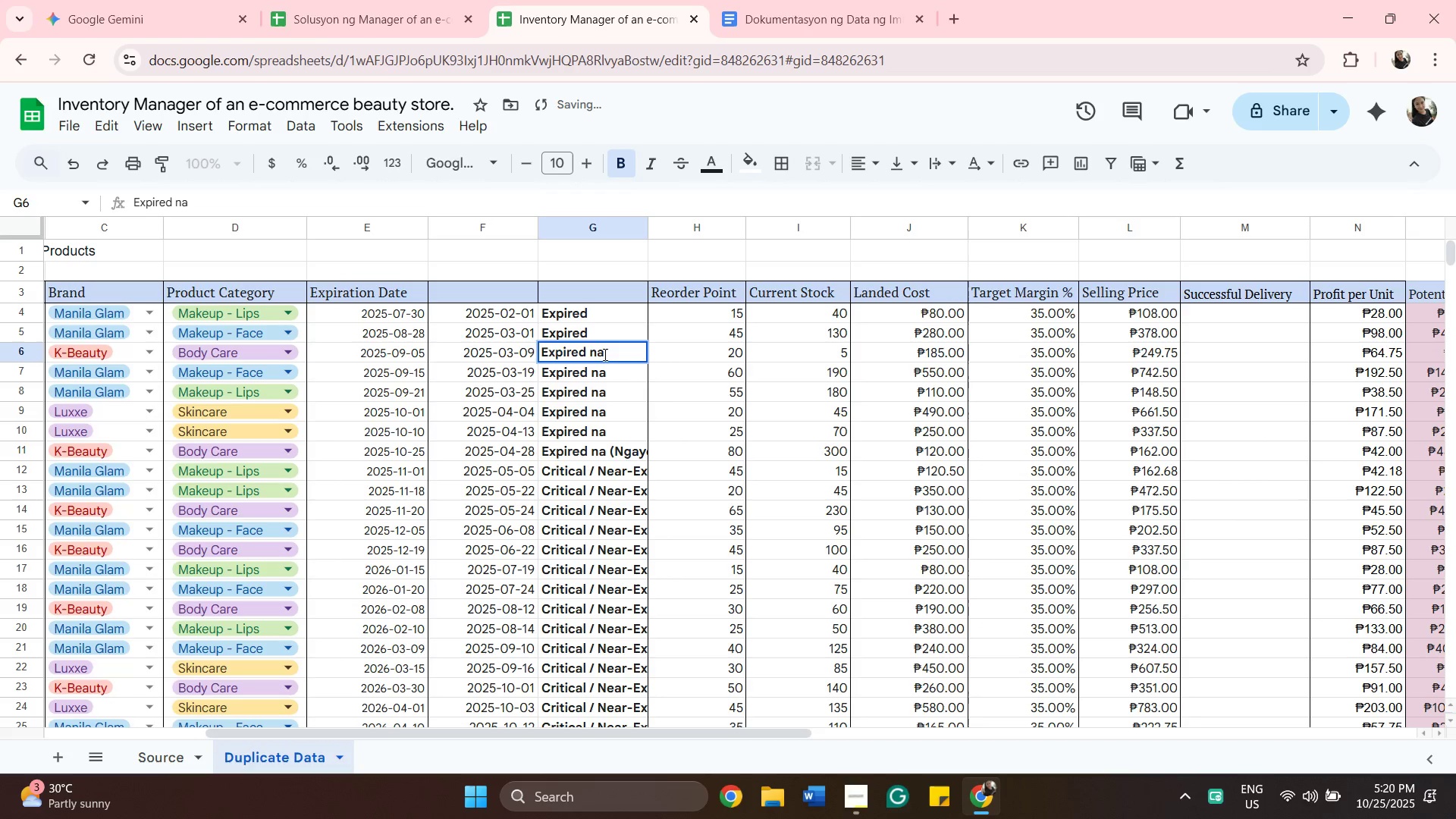 
key(Backspace)
 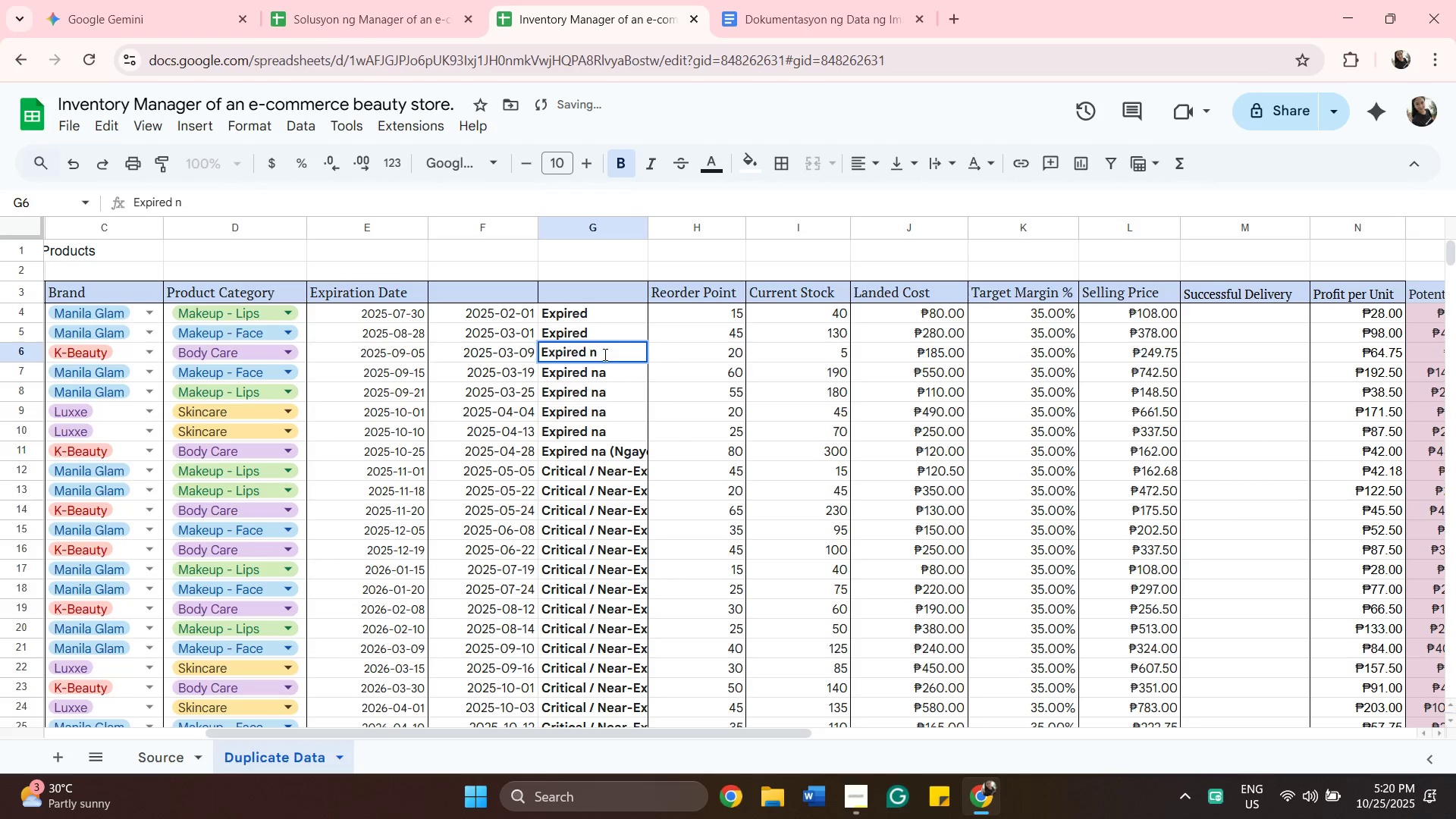 
key(Backspace)
 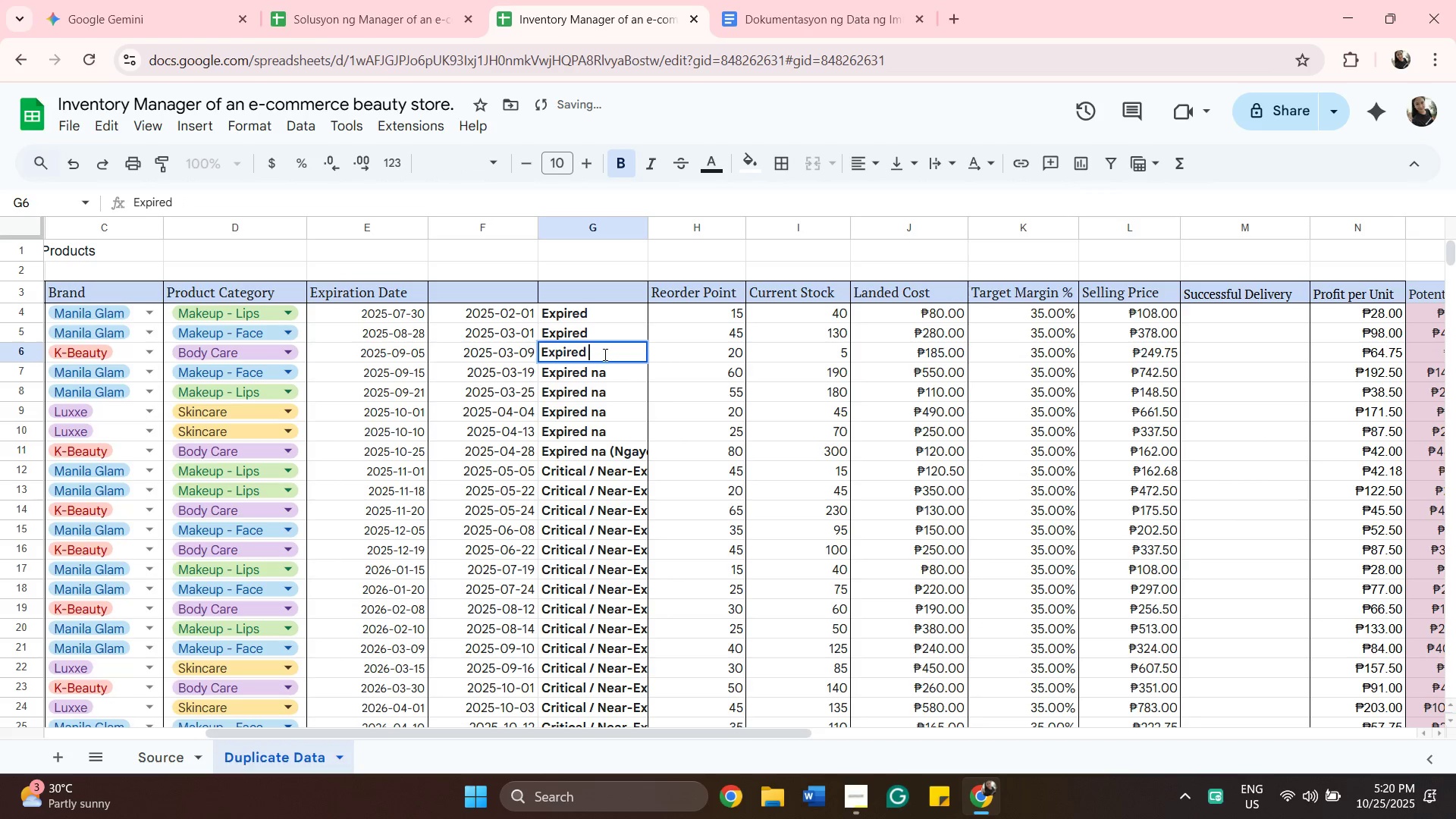 
key(Backspace)
 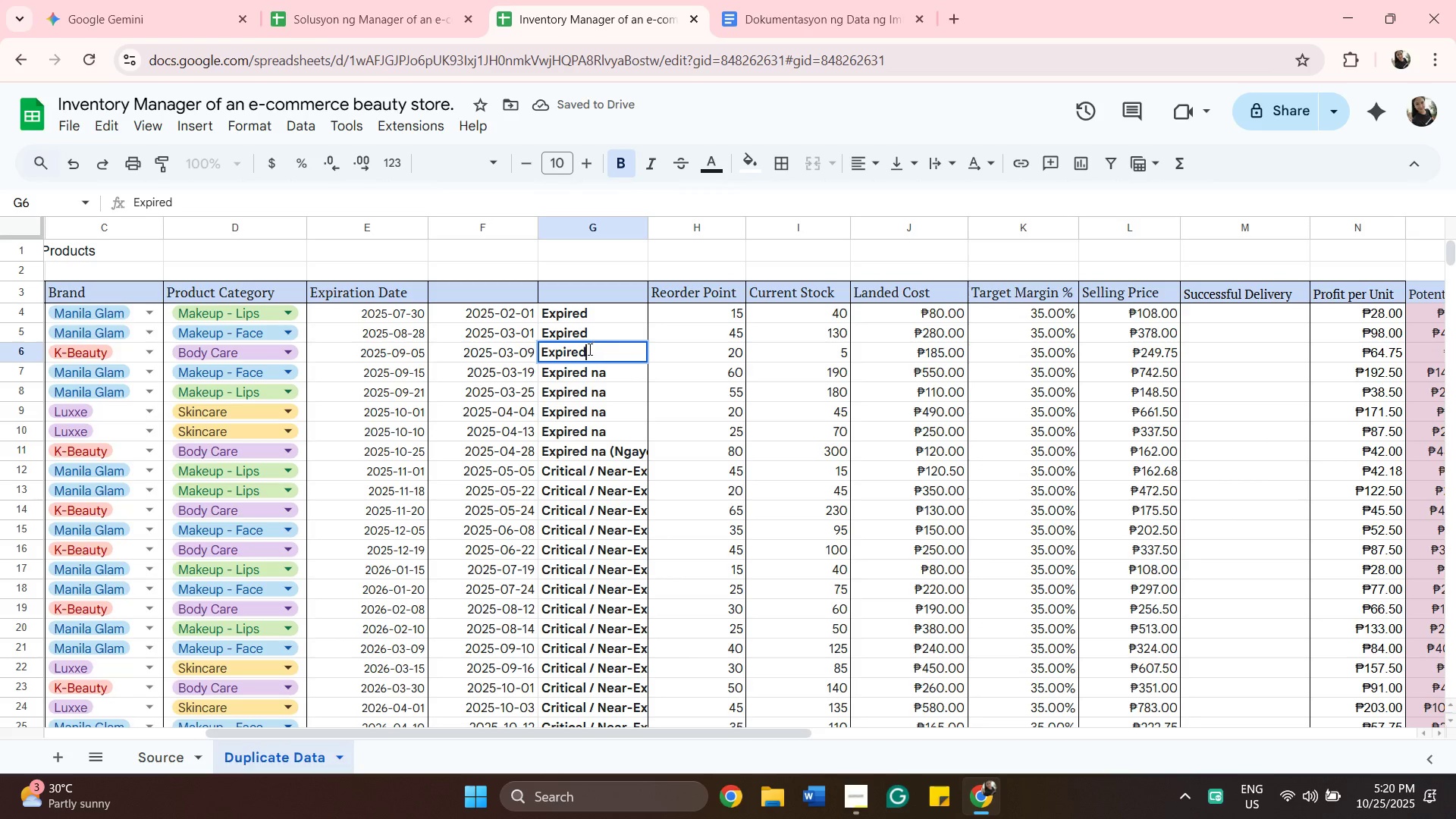 
left_click([610, 300])
 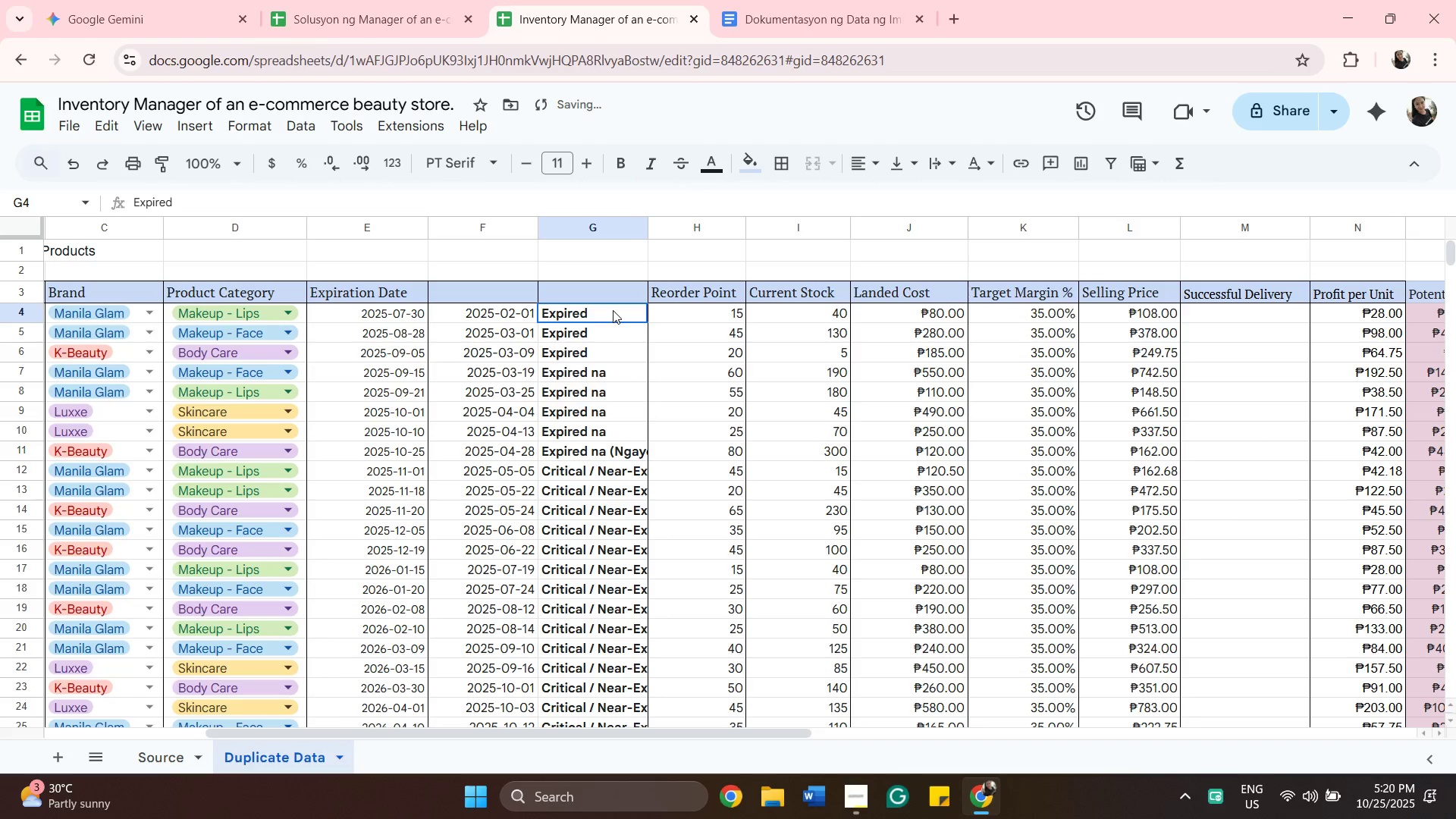 
left_click([613, 310])
 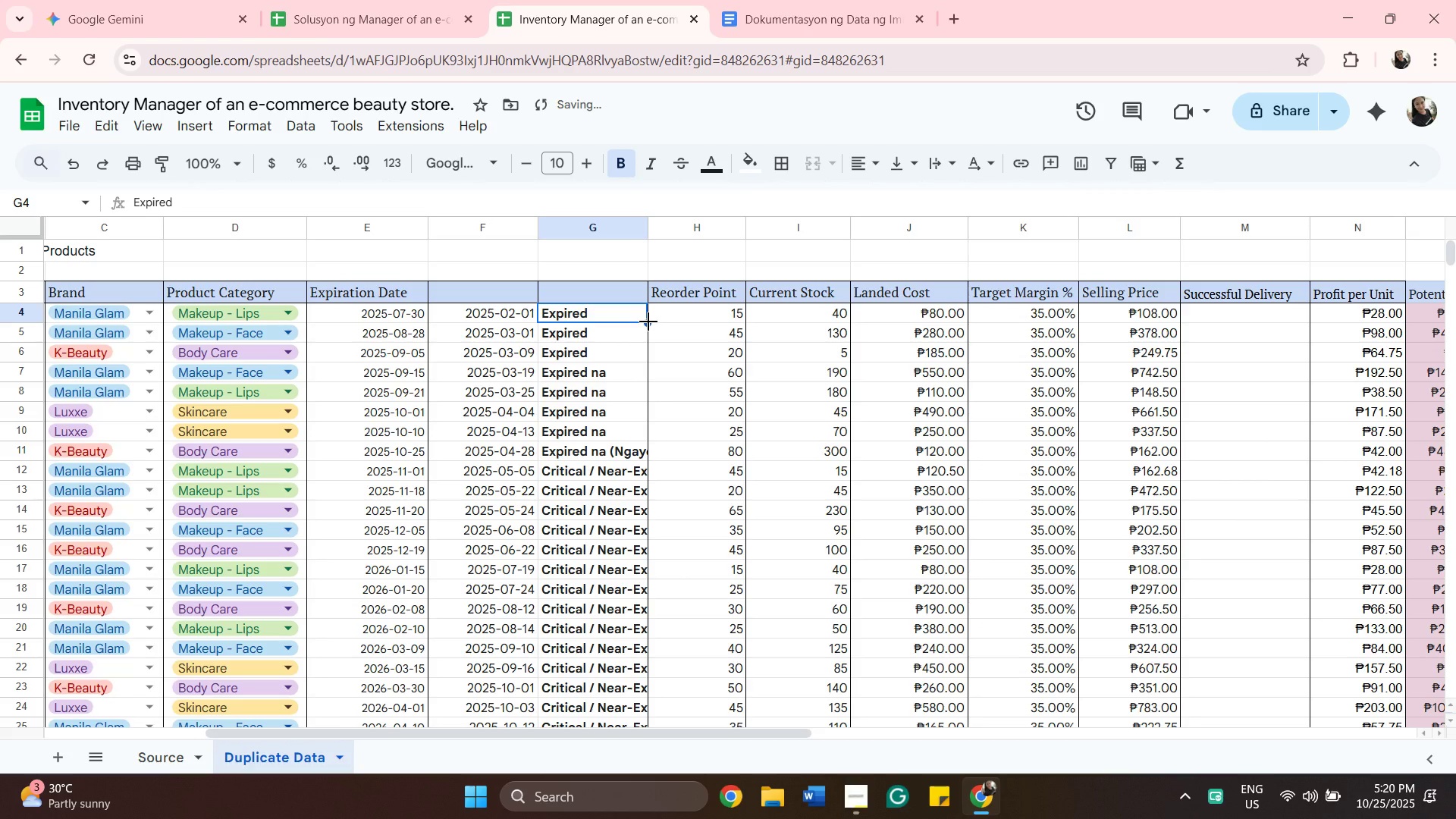 
left_click_drag(start_coordinate=[648, 322], to_coordinate=[648, 435])
 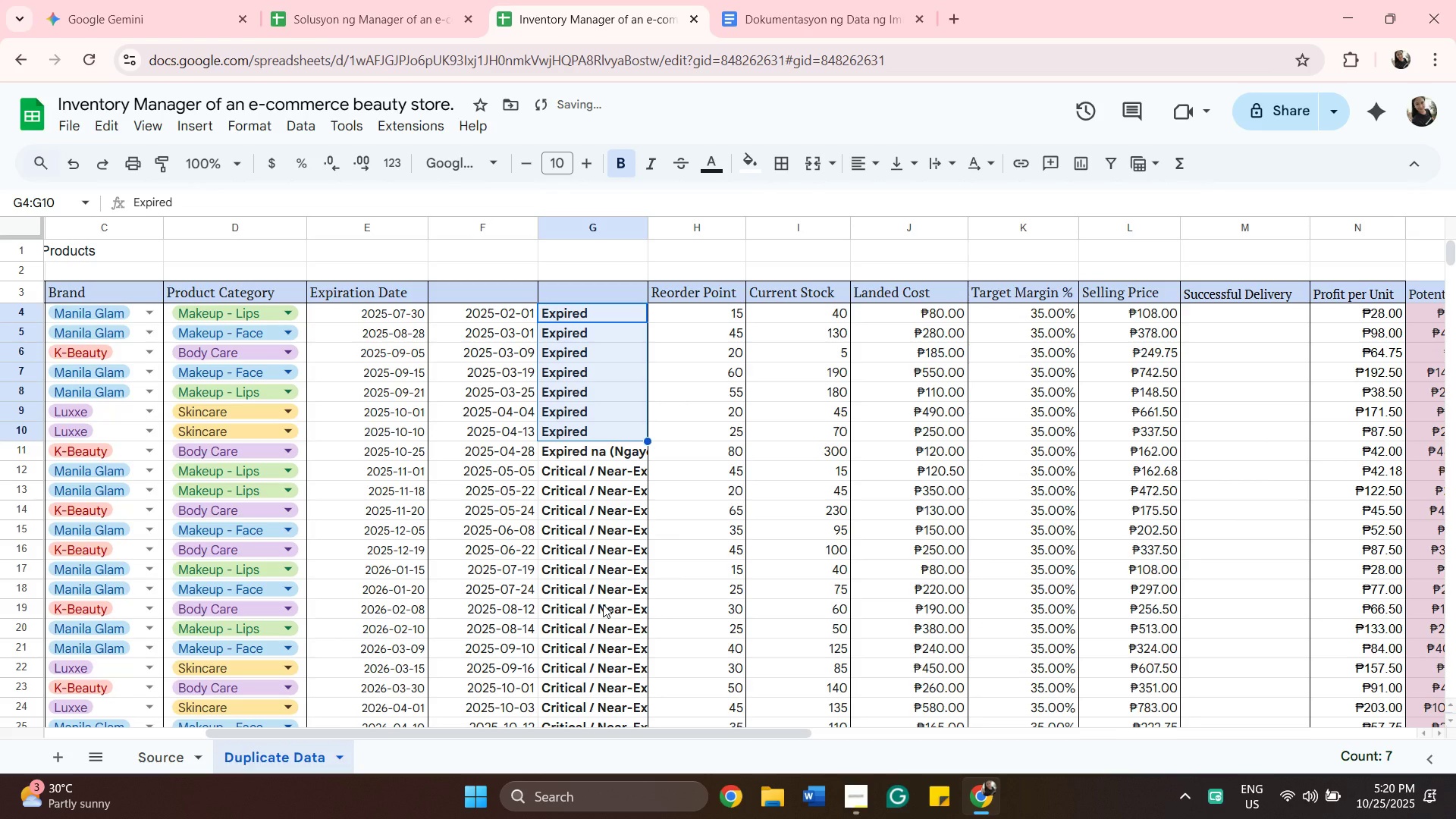 
scroll: coordinate [603, 604], scroll_direction: down, amount: 1.0
 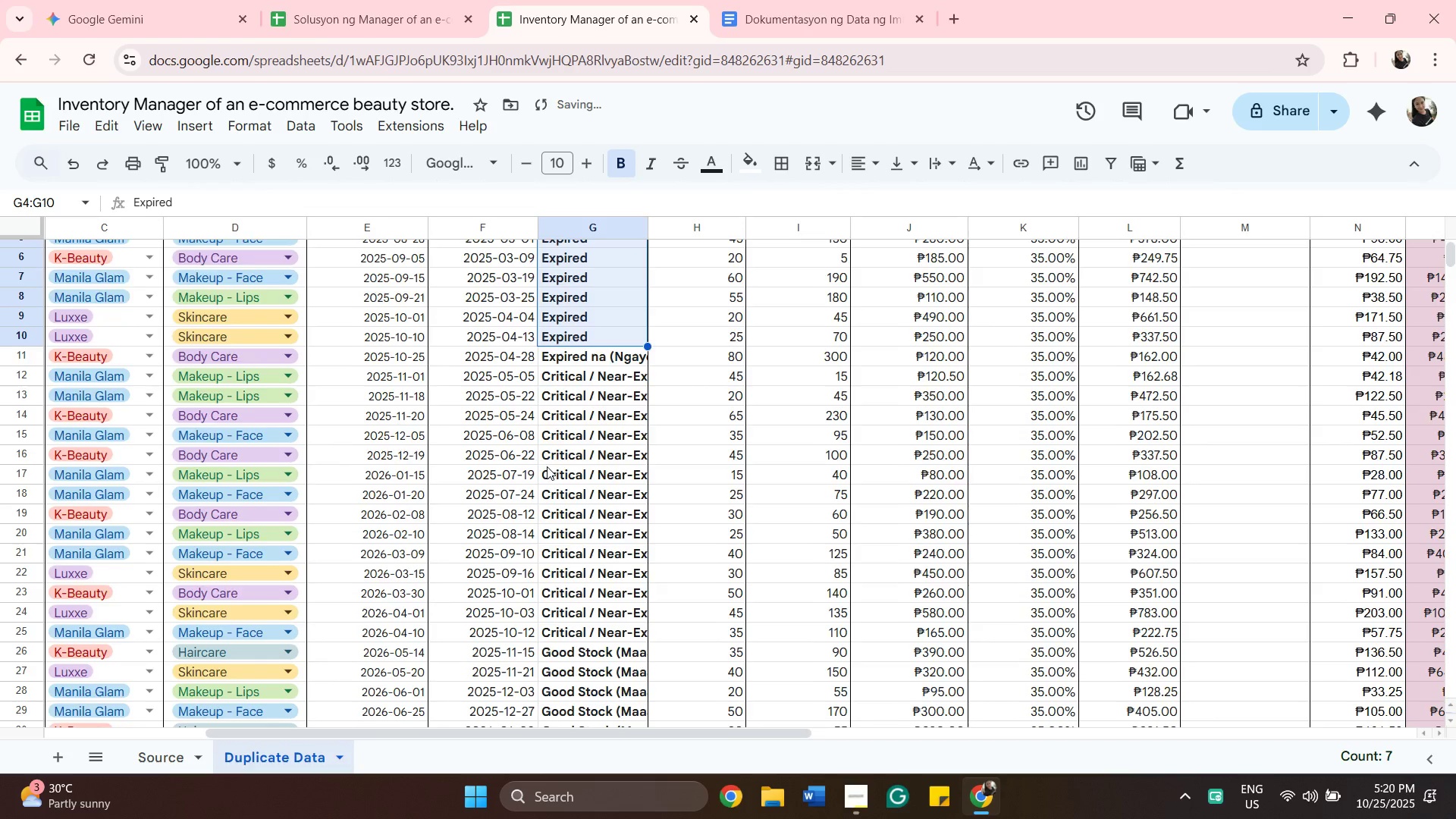 
scroll: coordinate [527, 523], scroll_direction: up, amount: 4.0
 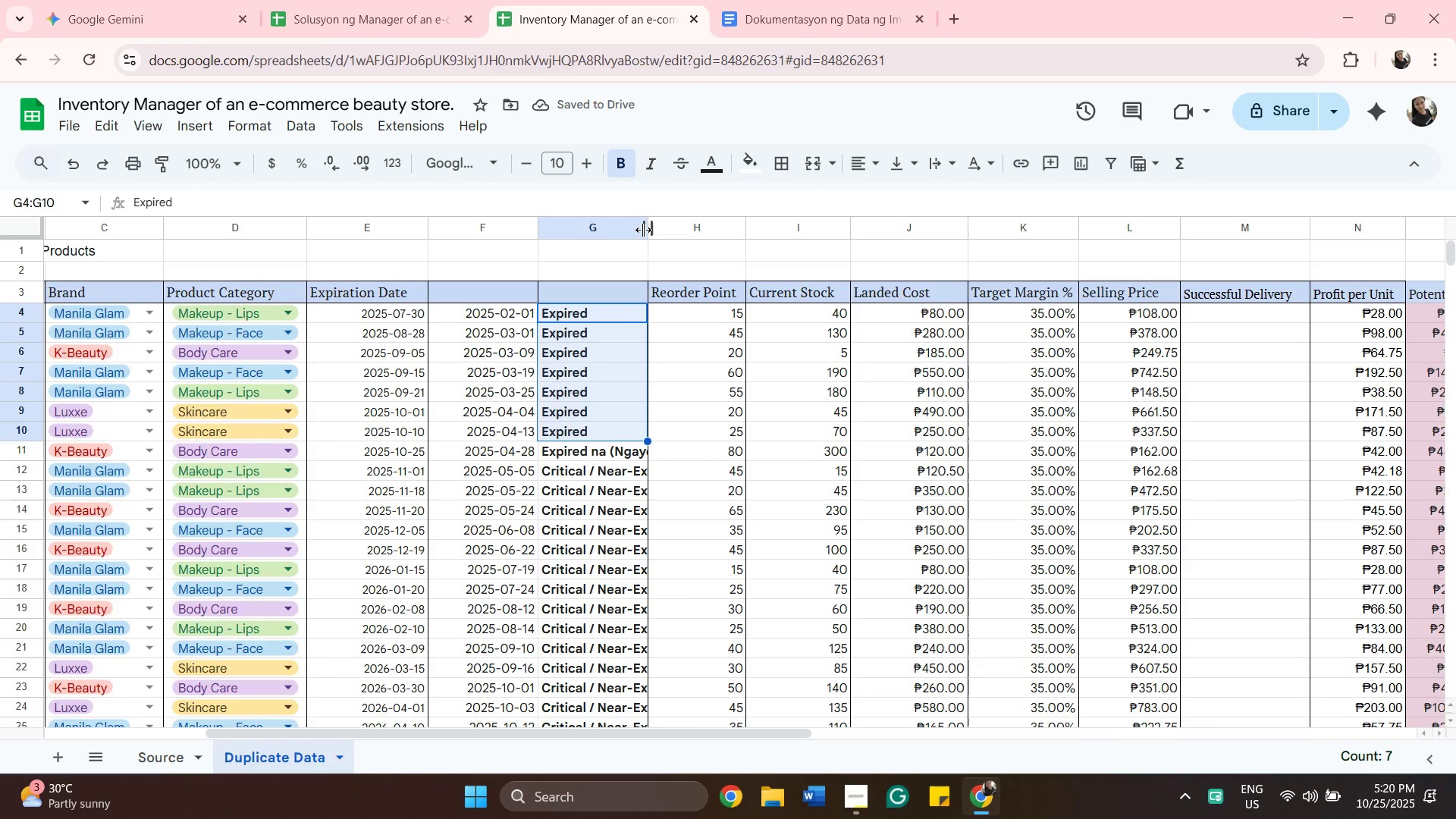 
left_click_drag(start_coordinate=[643, 230], to_coordinate=[665, 231])
 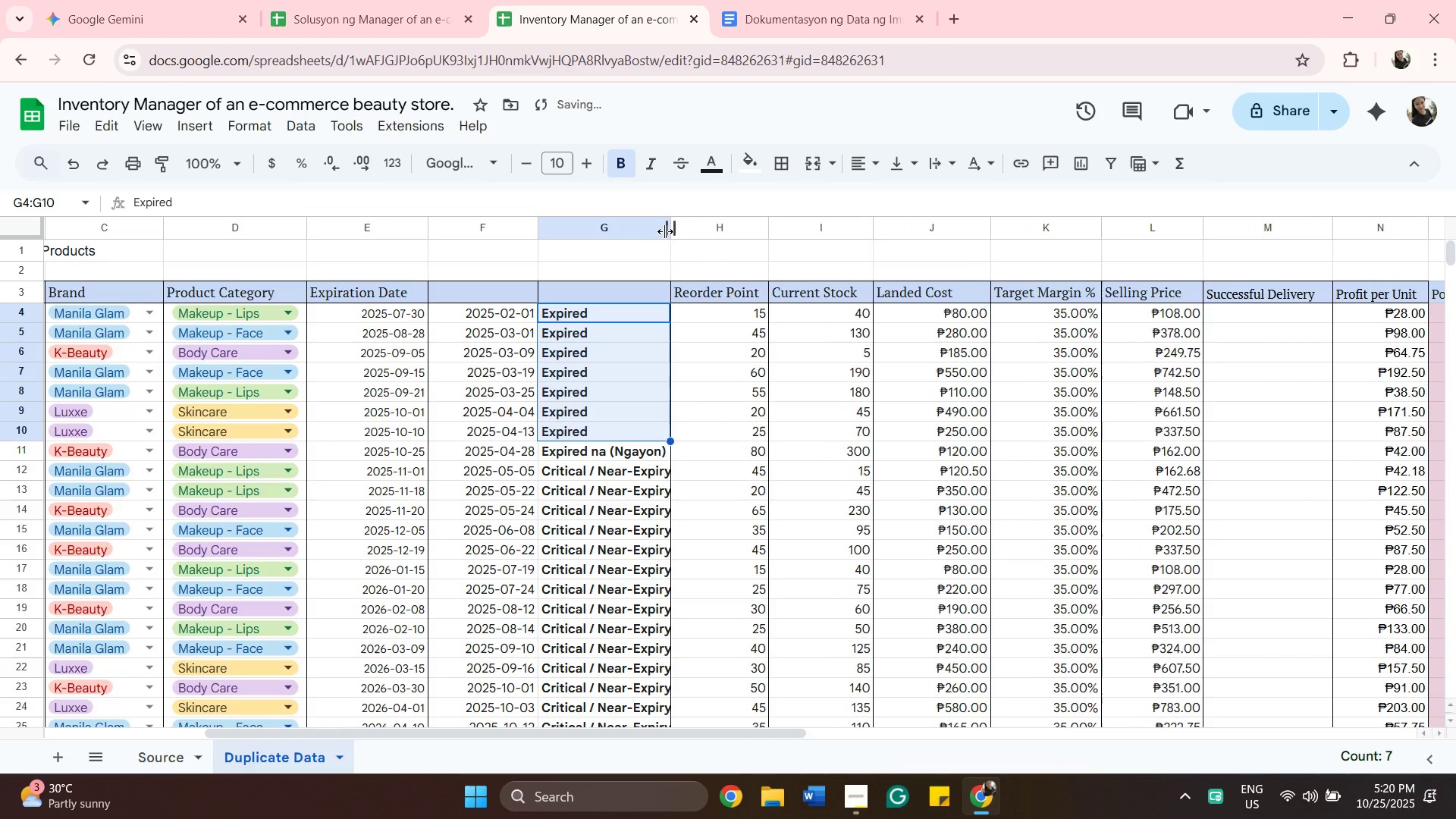 
left_click_drag(start_coordinate=[665, 231], to_coordinate=[685, 233])
 